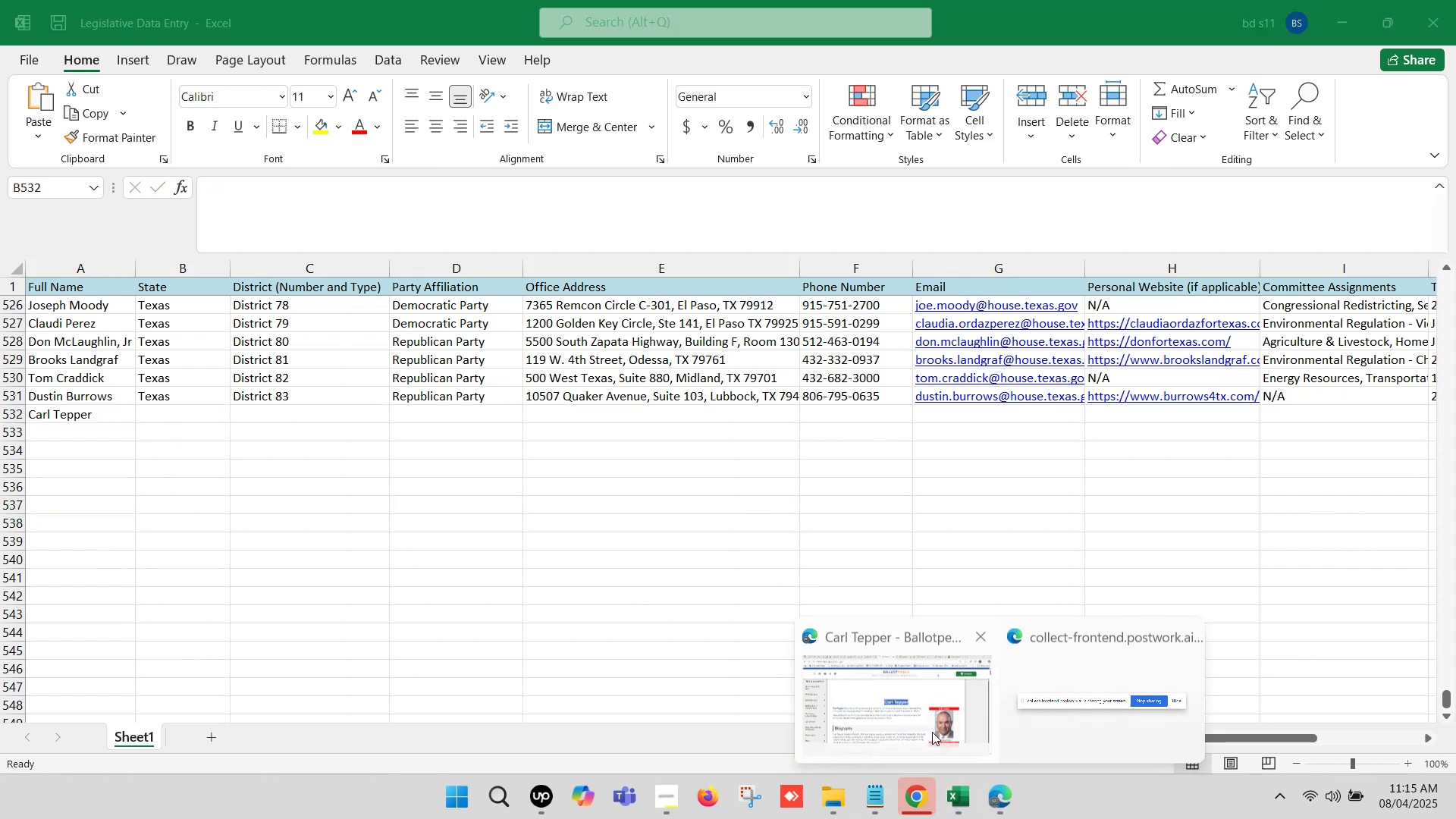 
left_click([926, 726])
 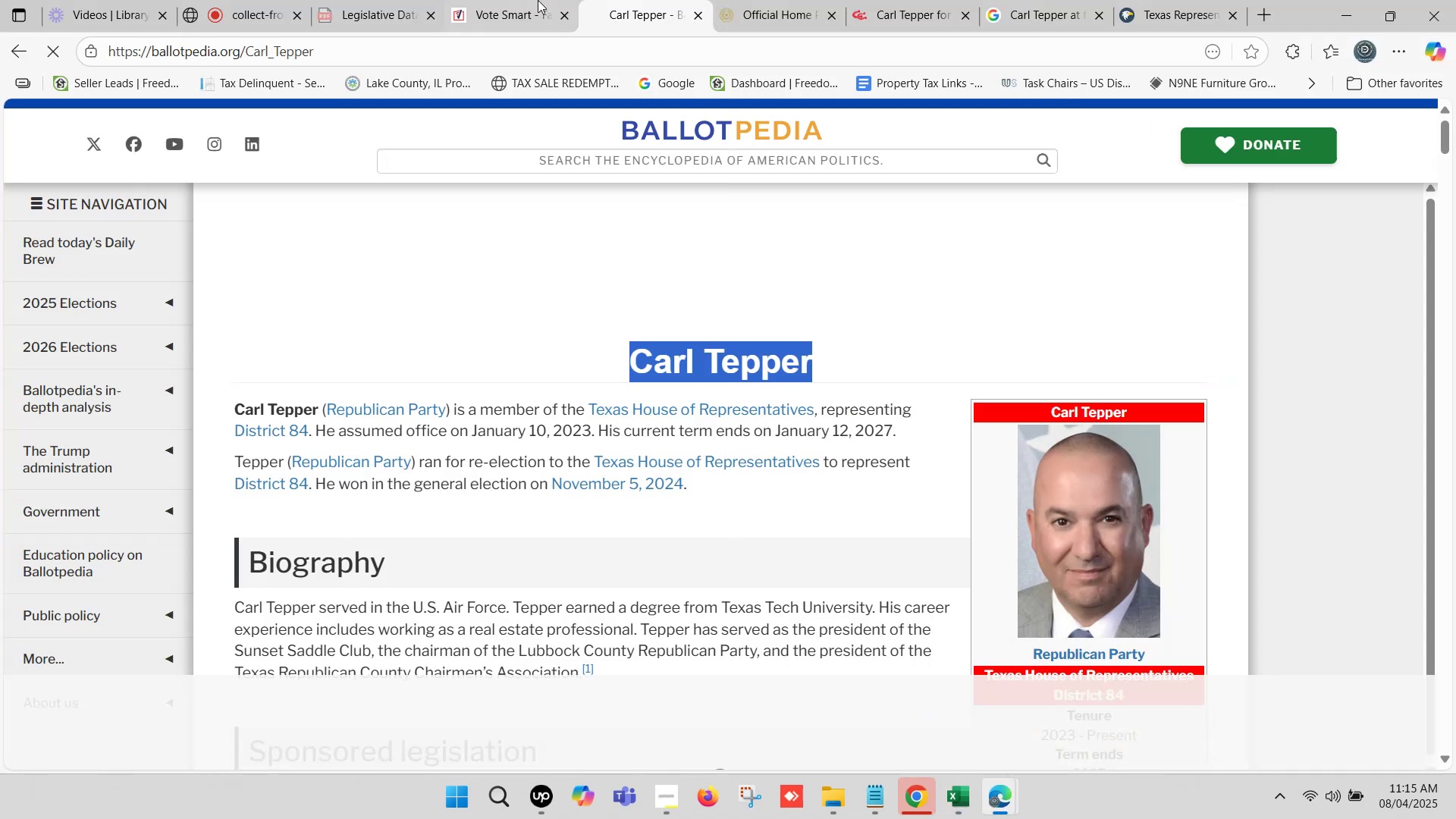 
left_click([528, 0])
 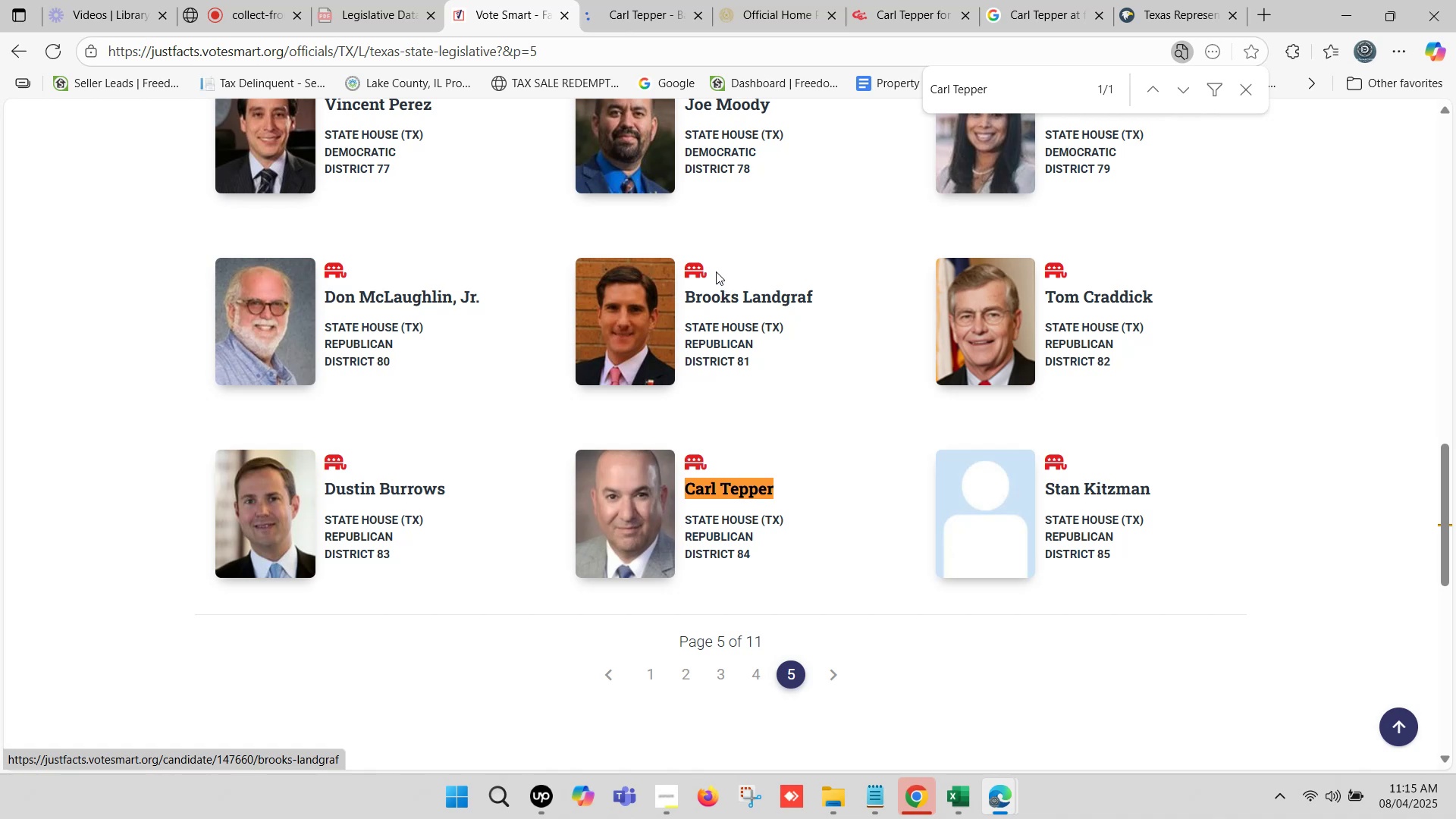 
wait(5.7)
 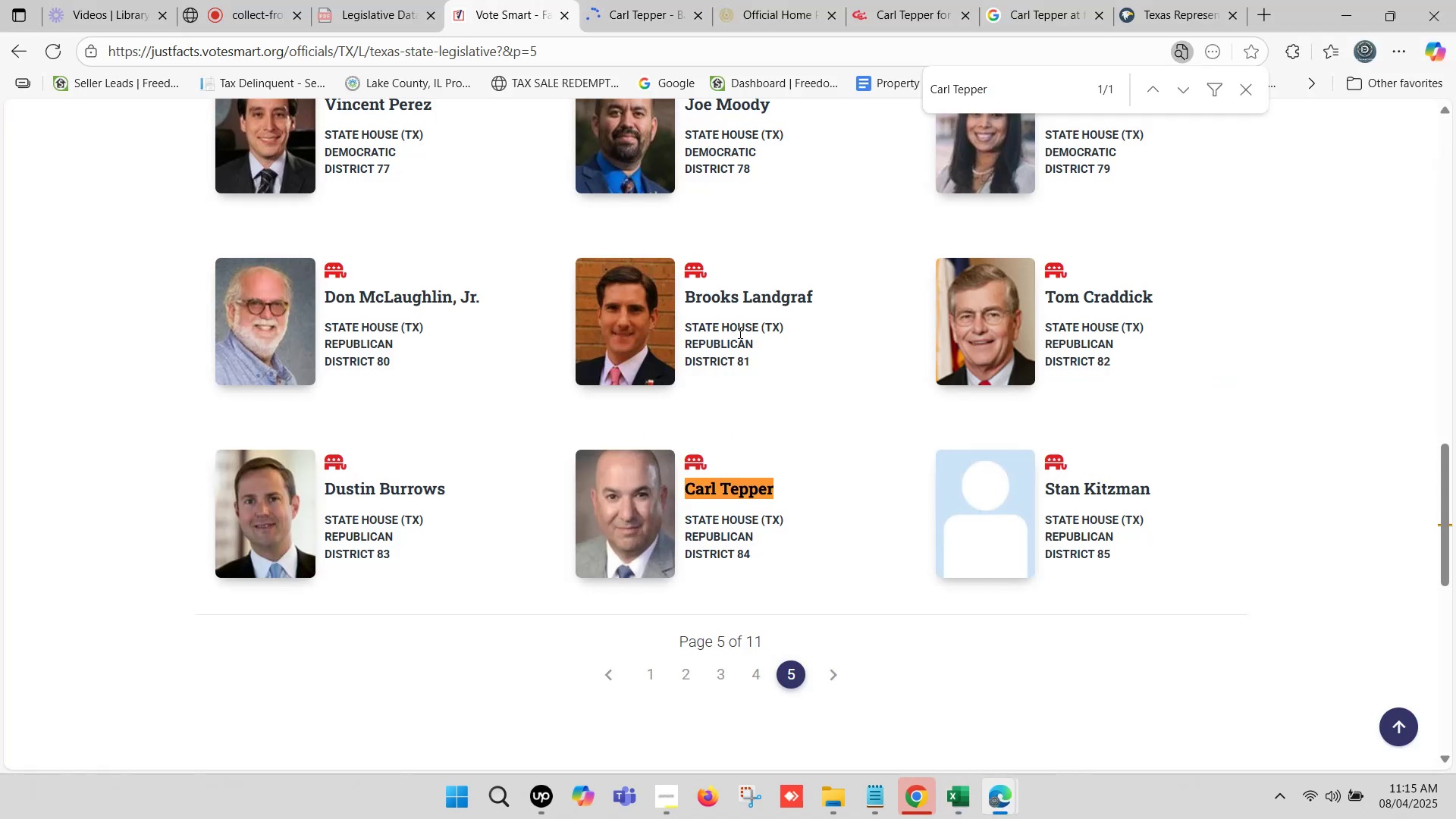 
left_click([957, 796])
 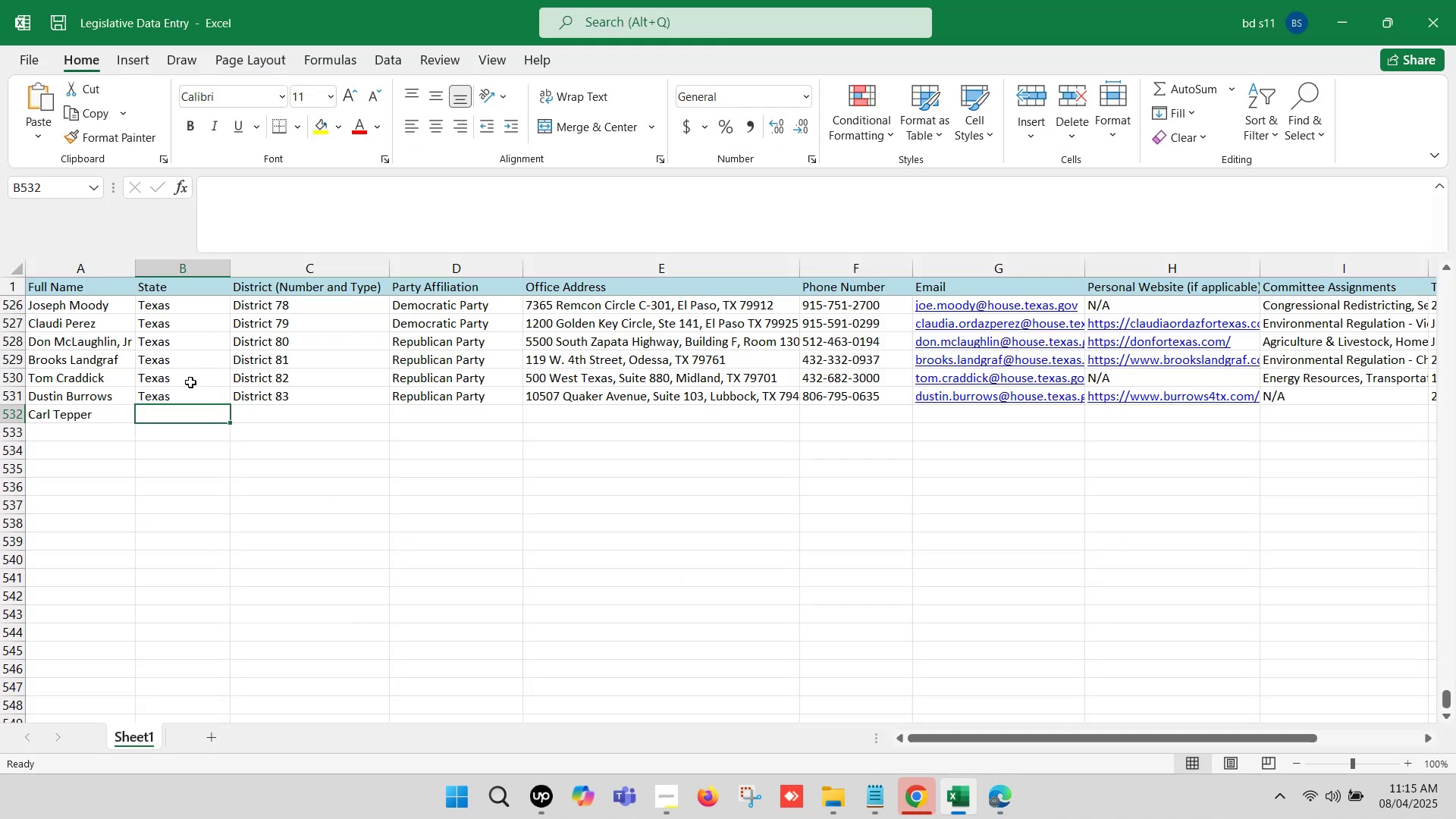 
left_click_drag(start_coordinate=[189, 391], to_coordinate=[395, 393])
 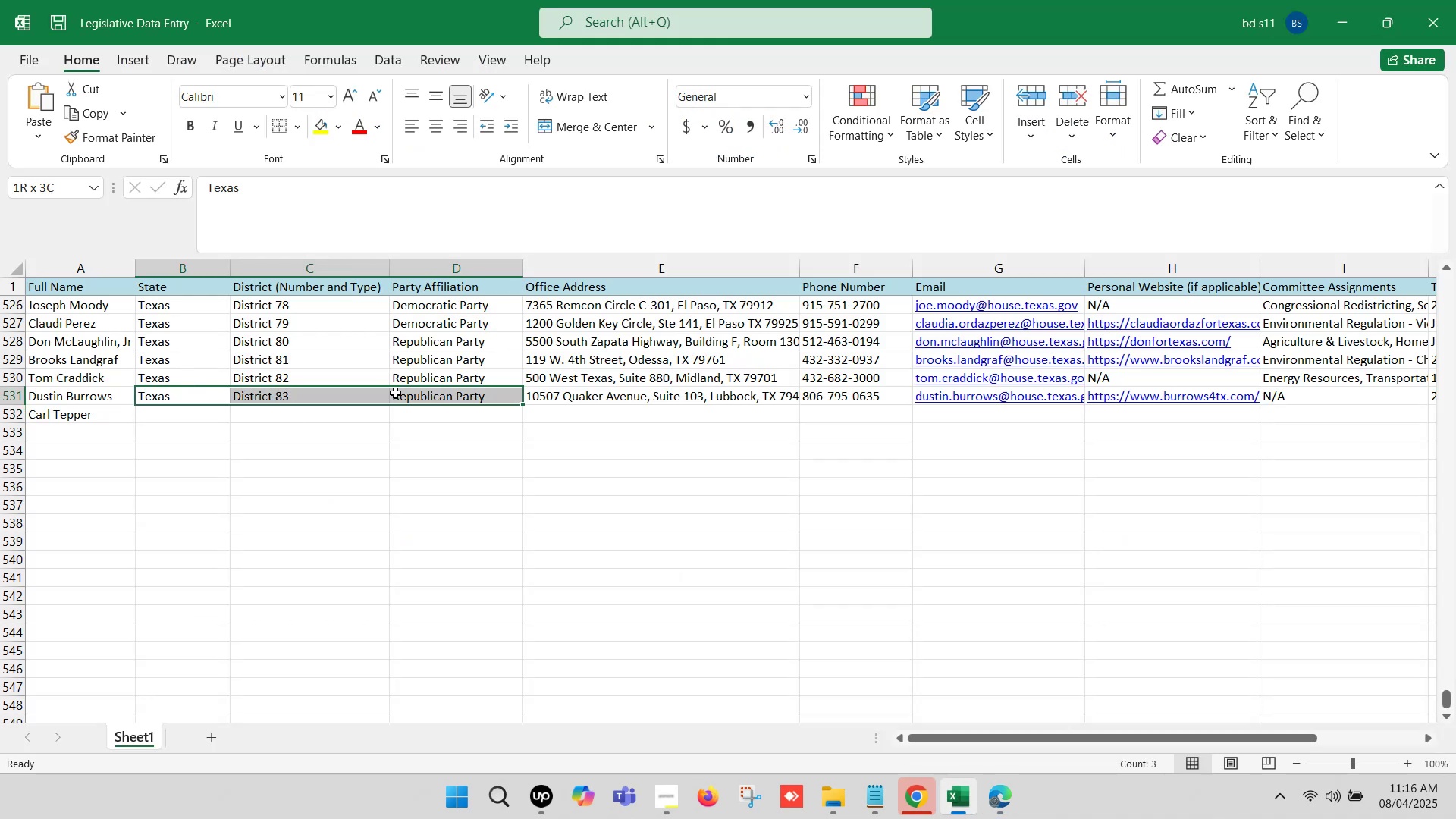 
key(Control+C)
 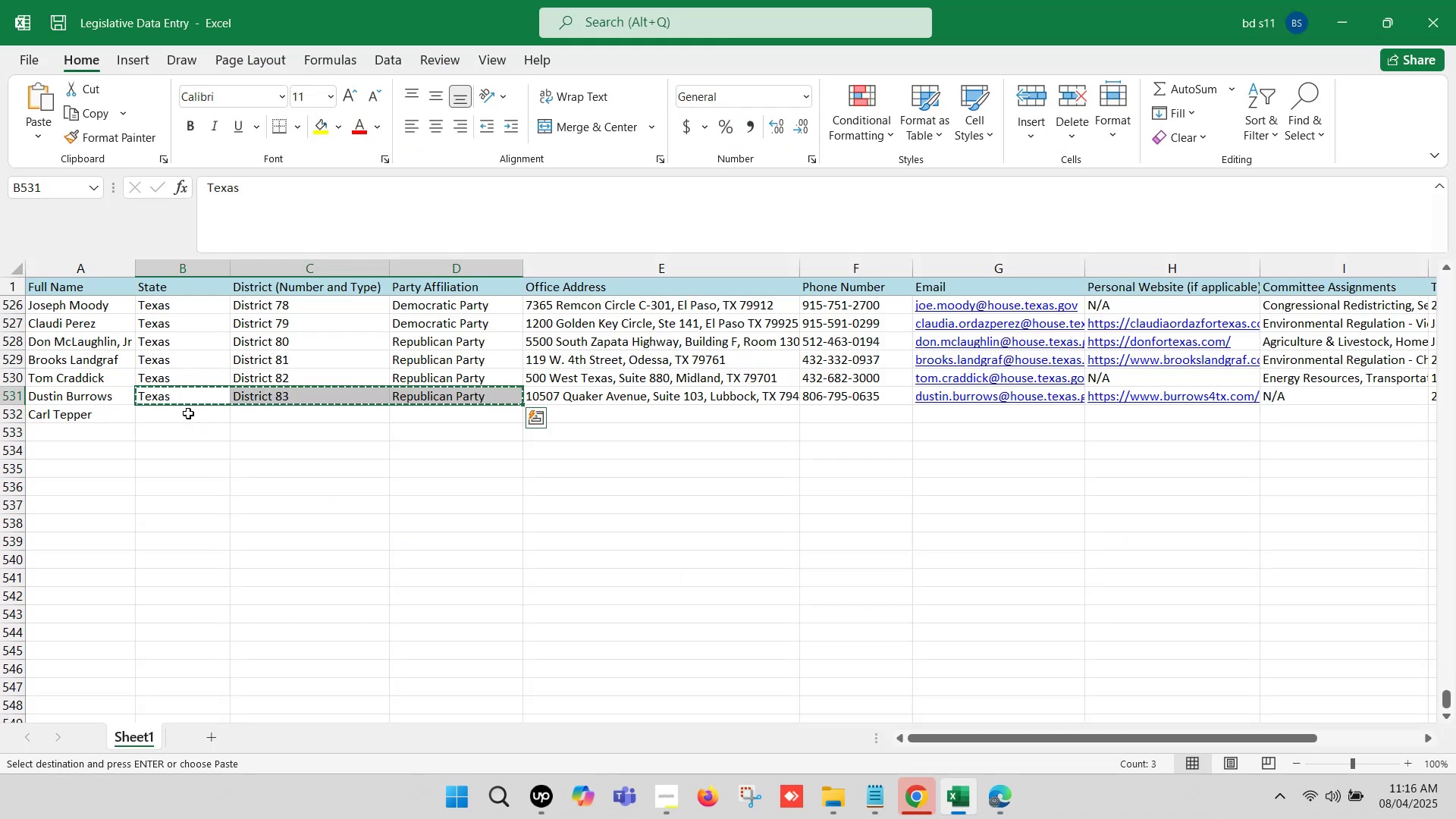 
left_click([187, 411])
 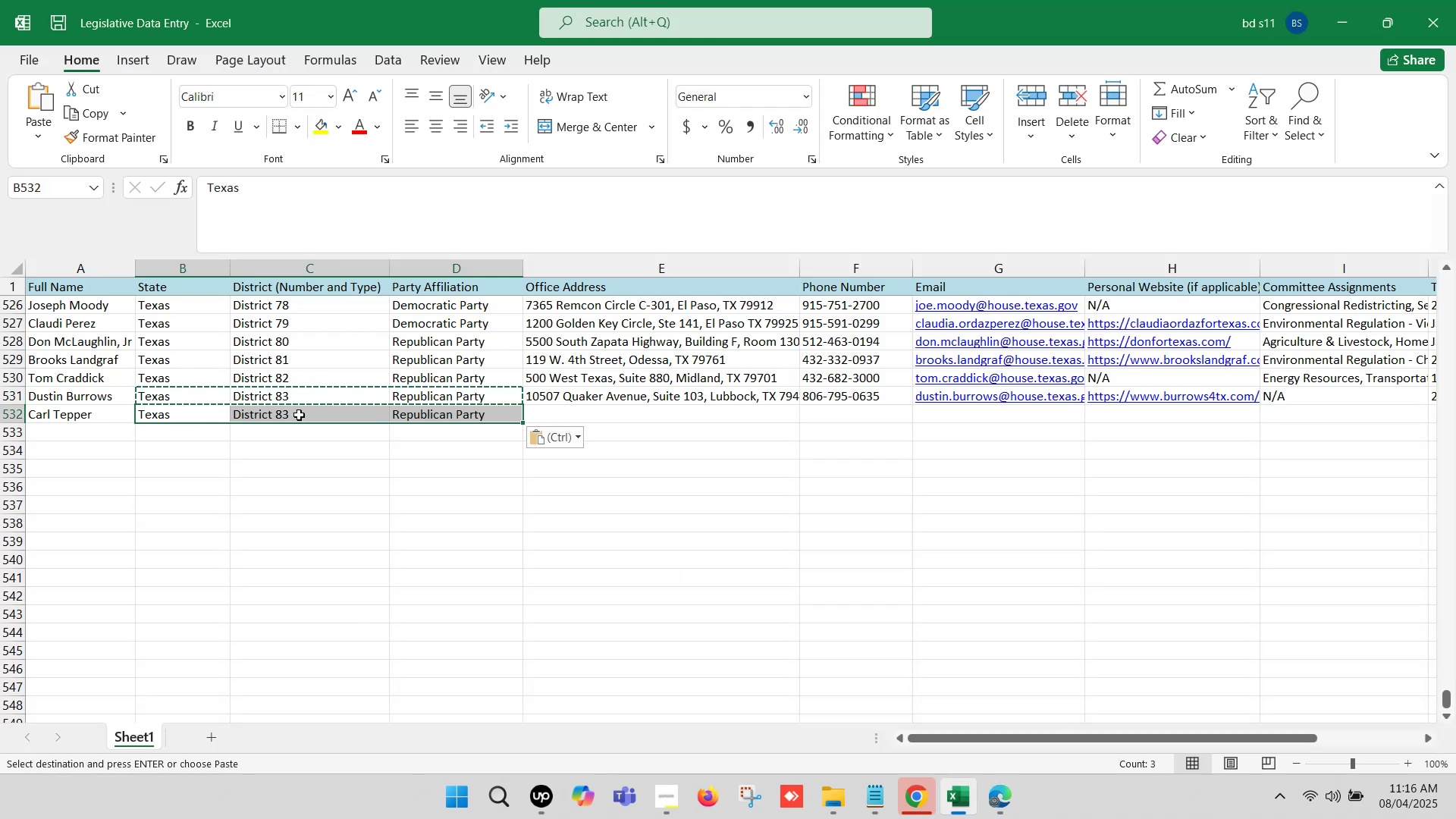 
key(Control+V)
 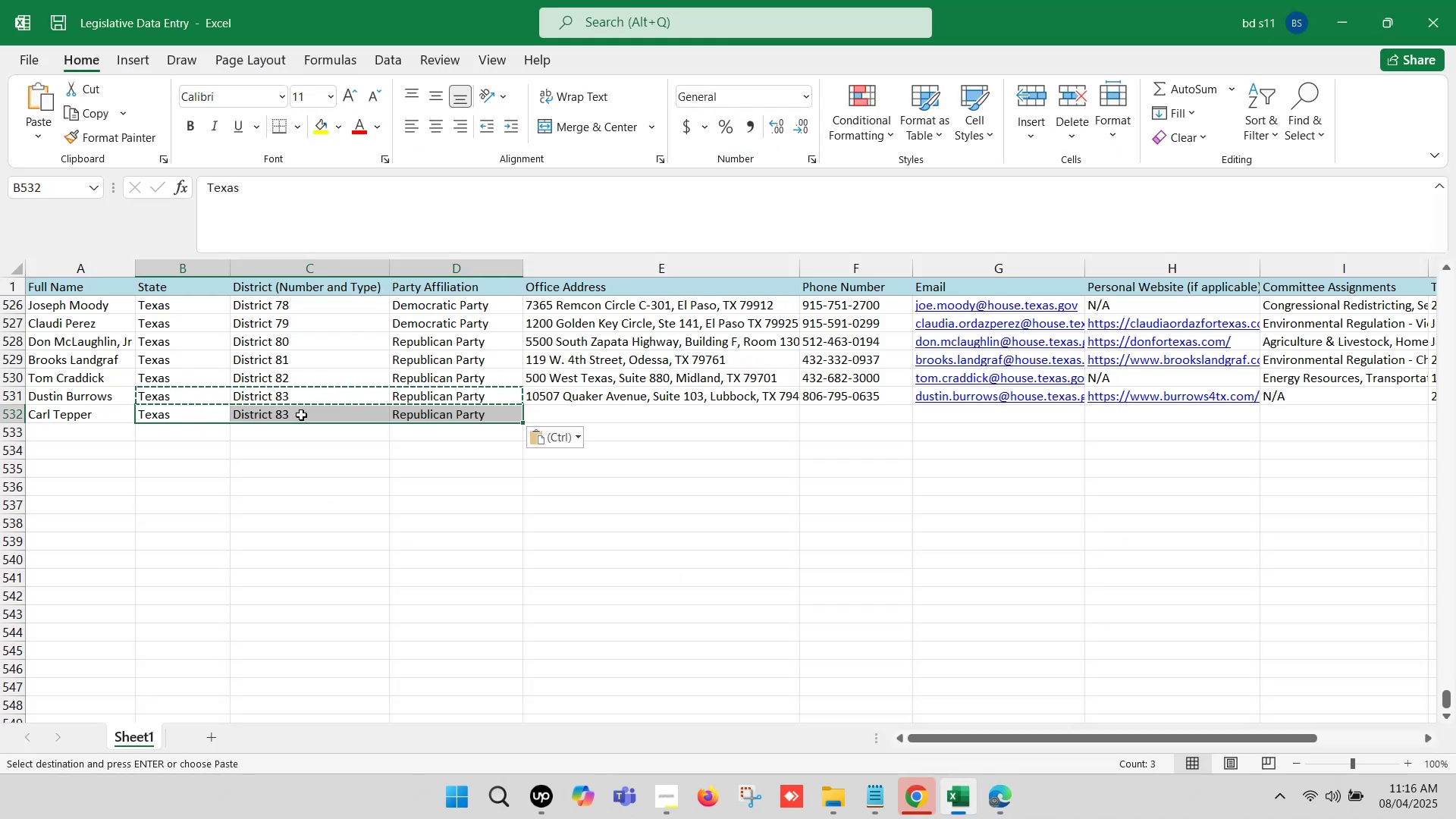 
double_click([301, 415])
 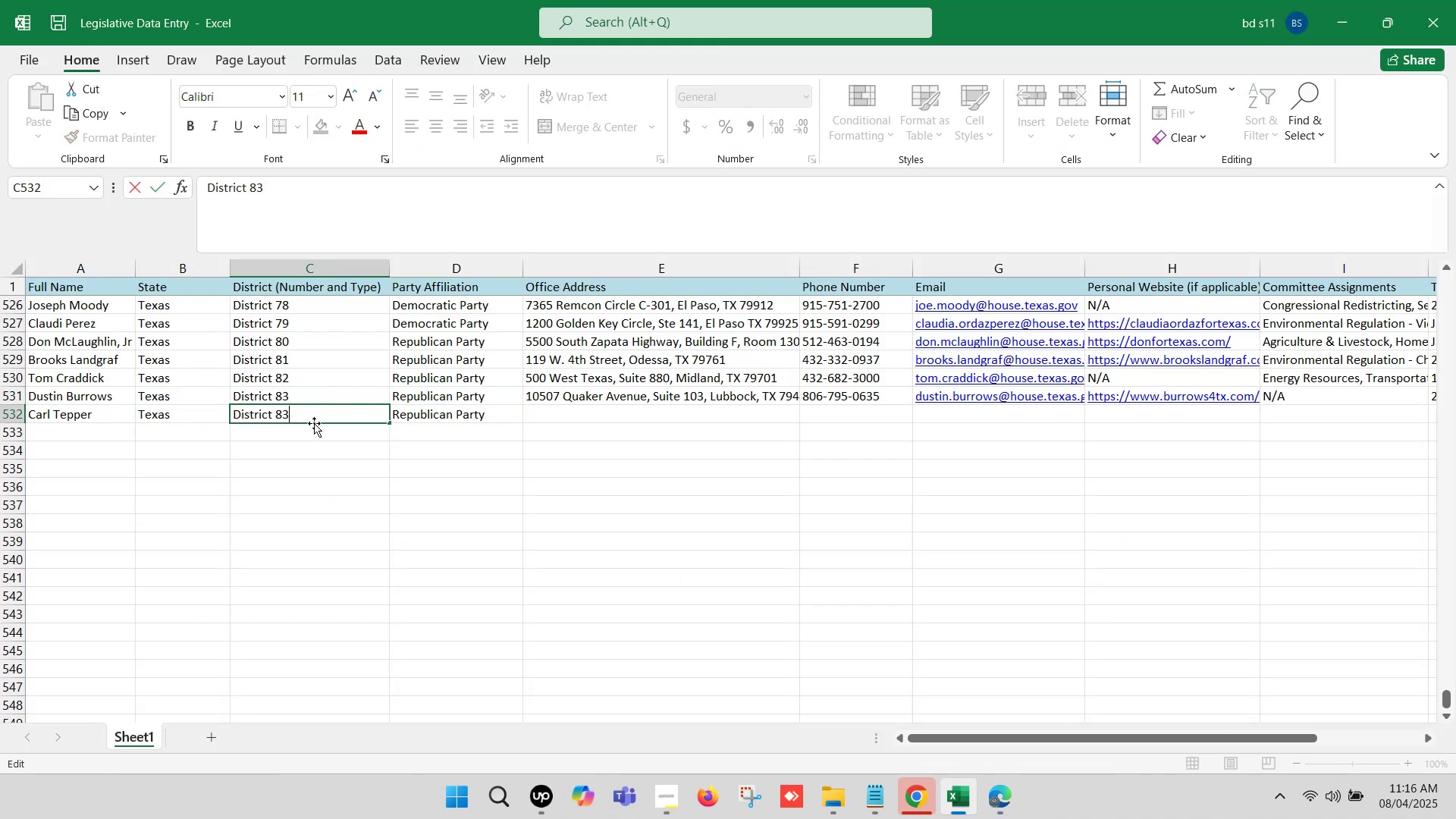 
key(Backspace)
 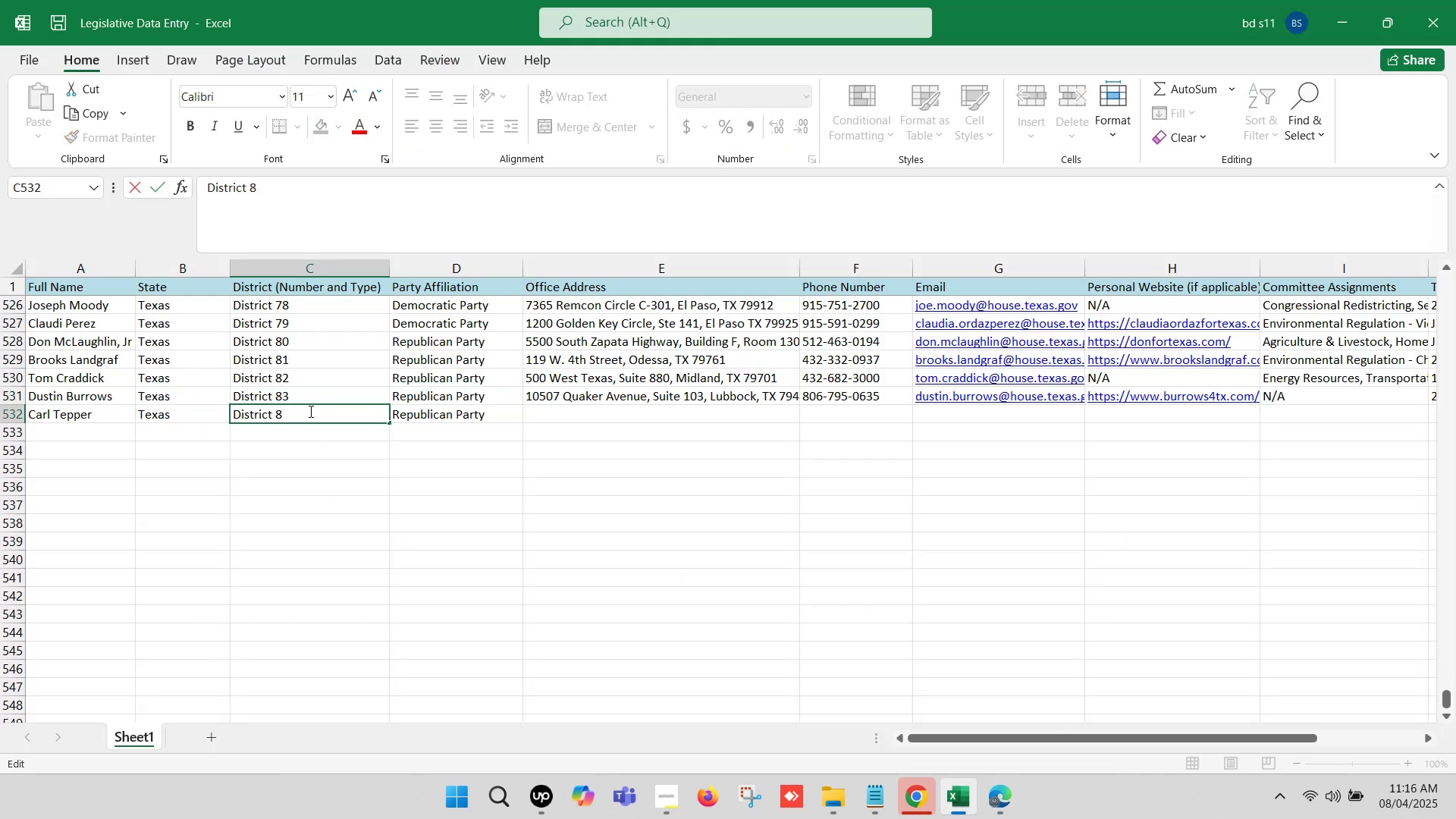 
key(4)
 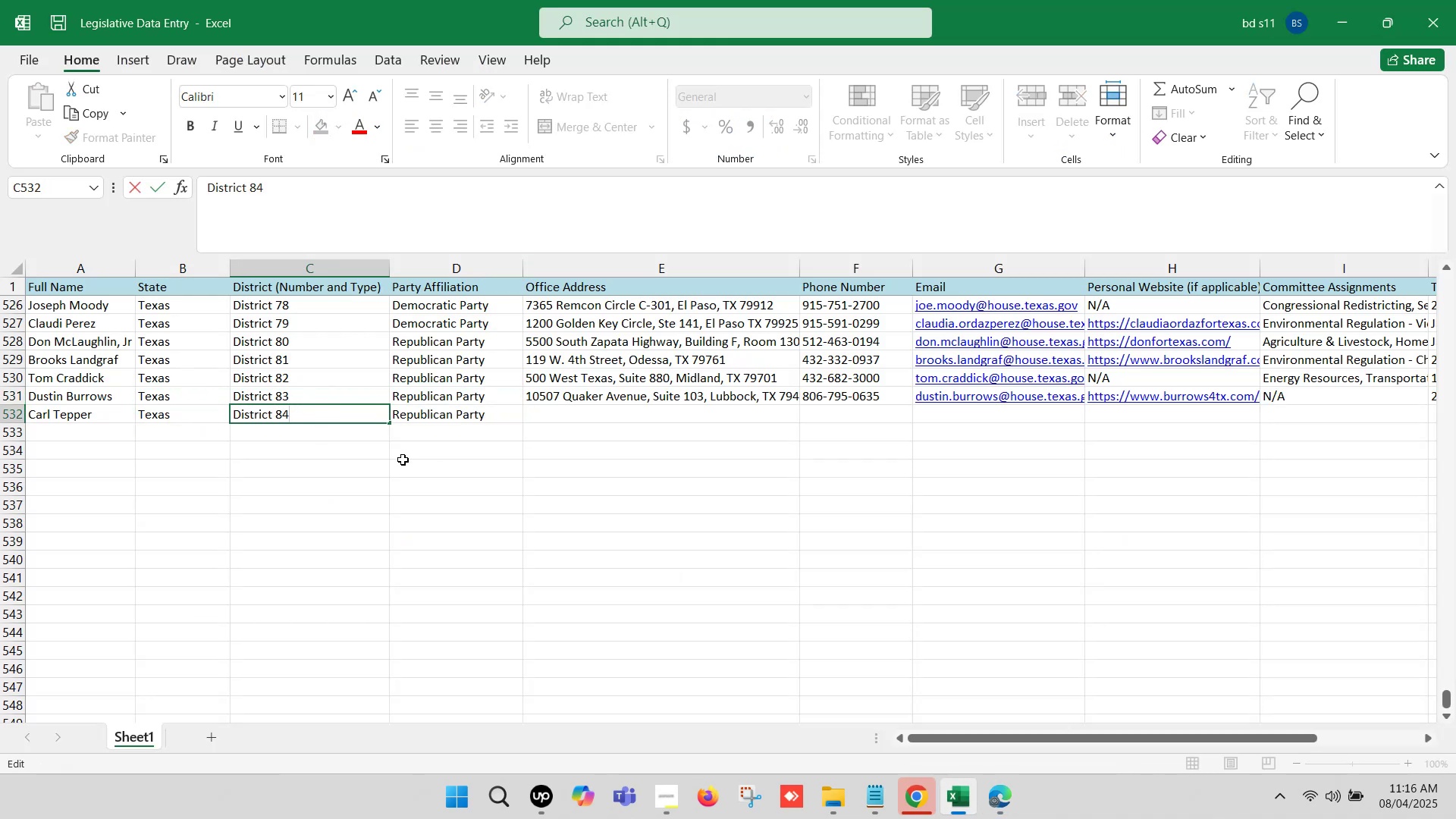 
left_click([353, 461])
 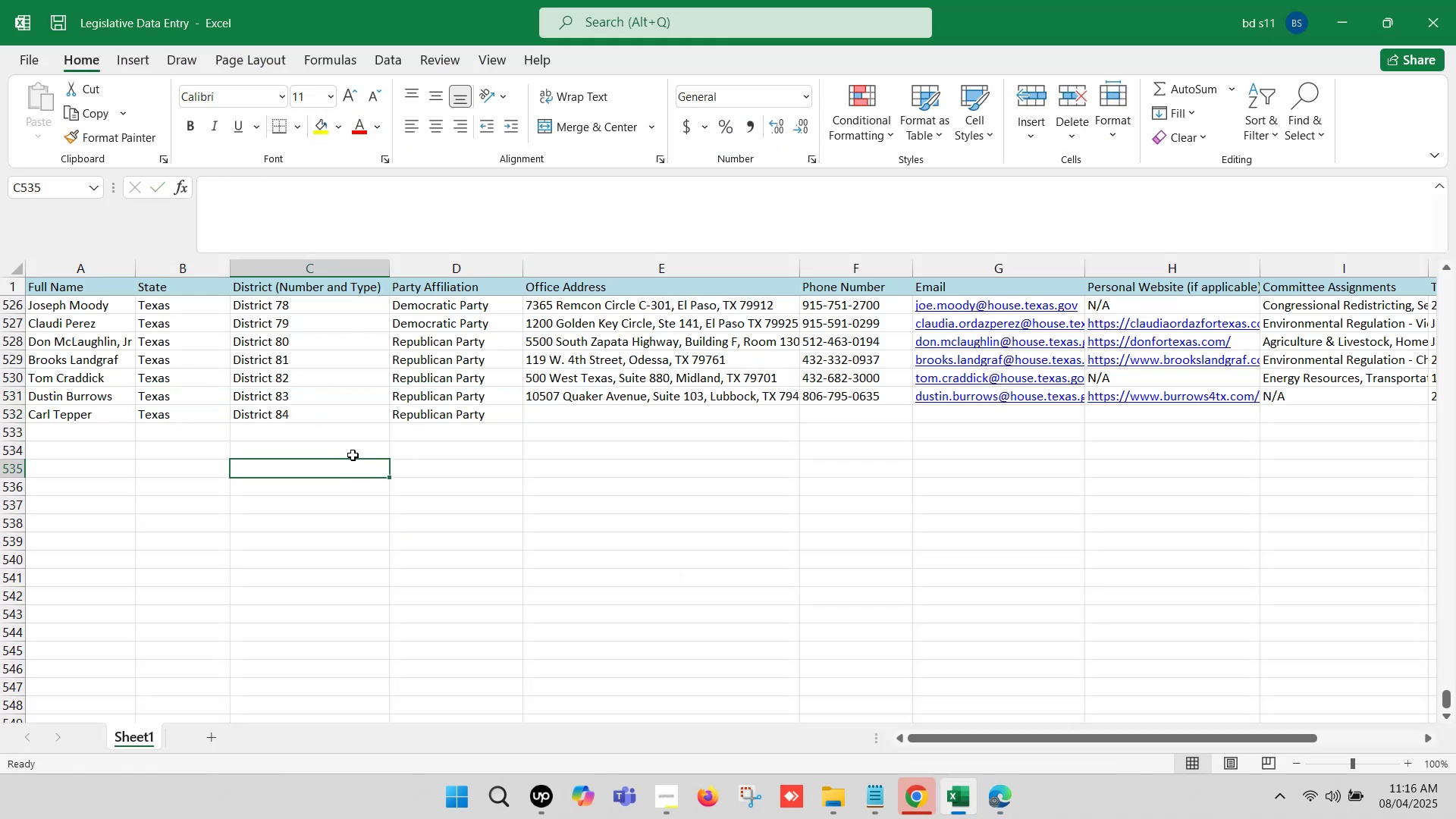 
key(Control+S)
 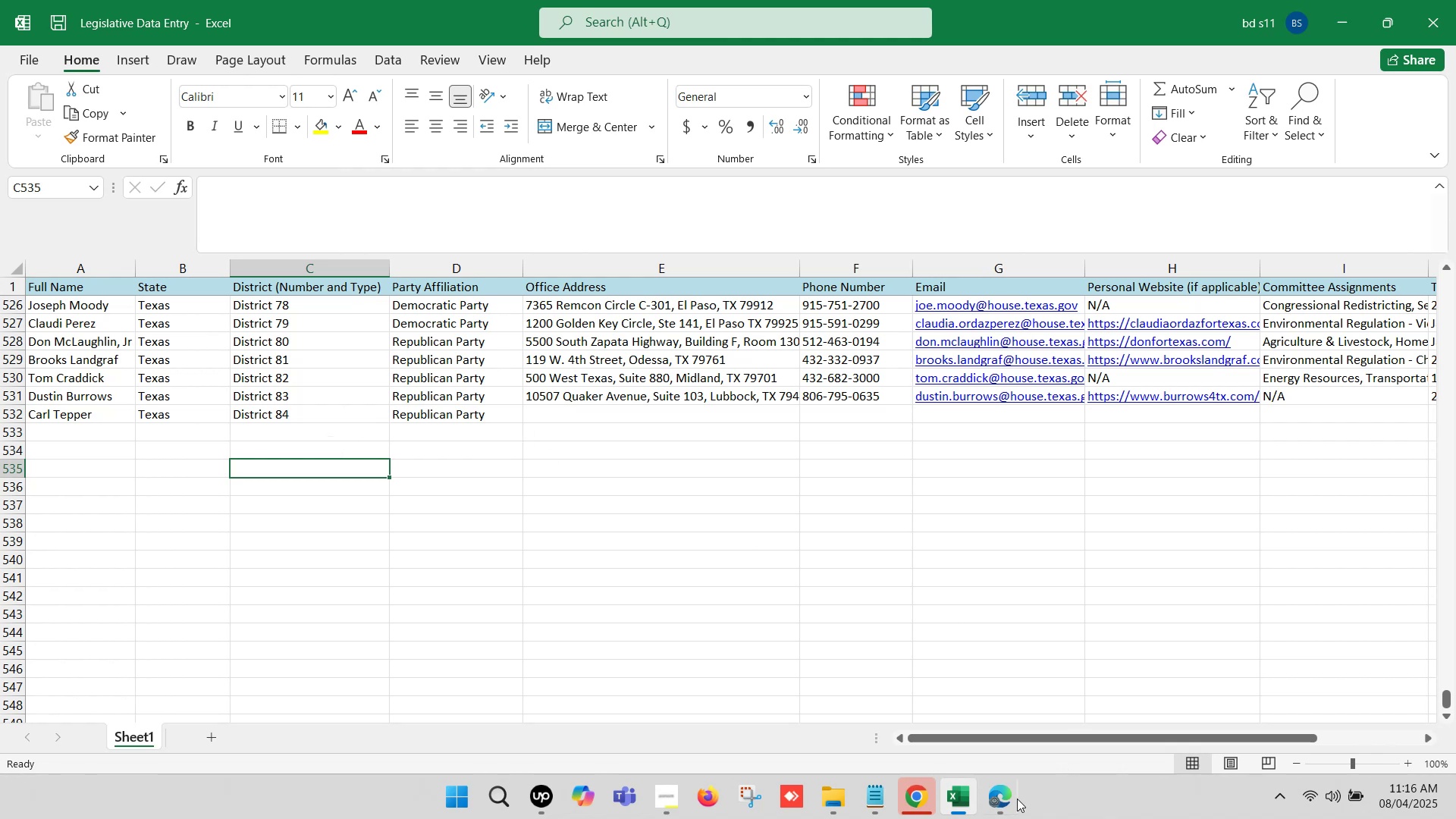 
left_click([1008, 798])
 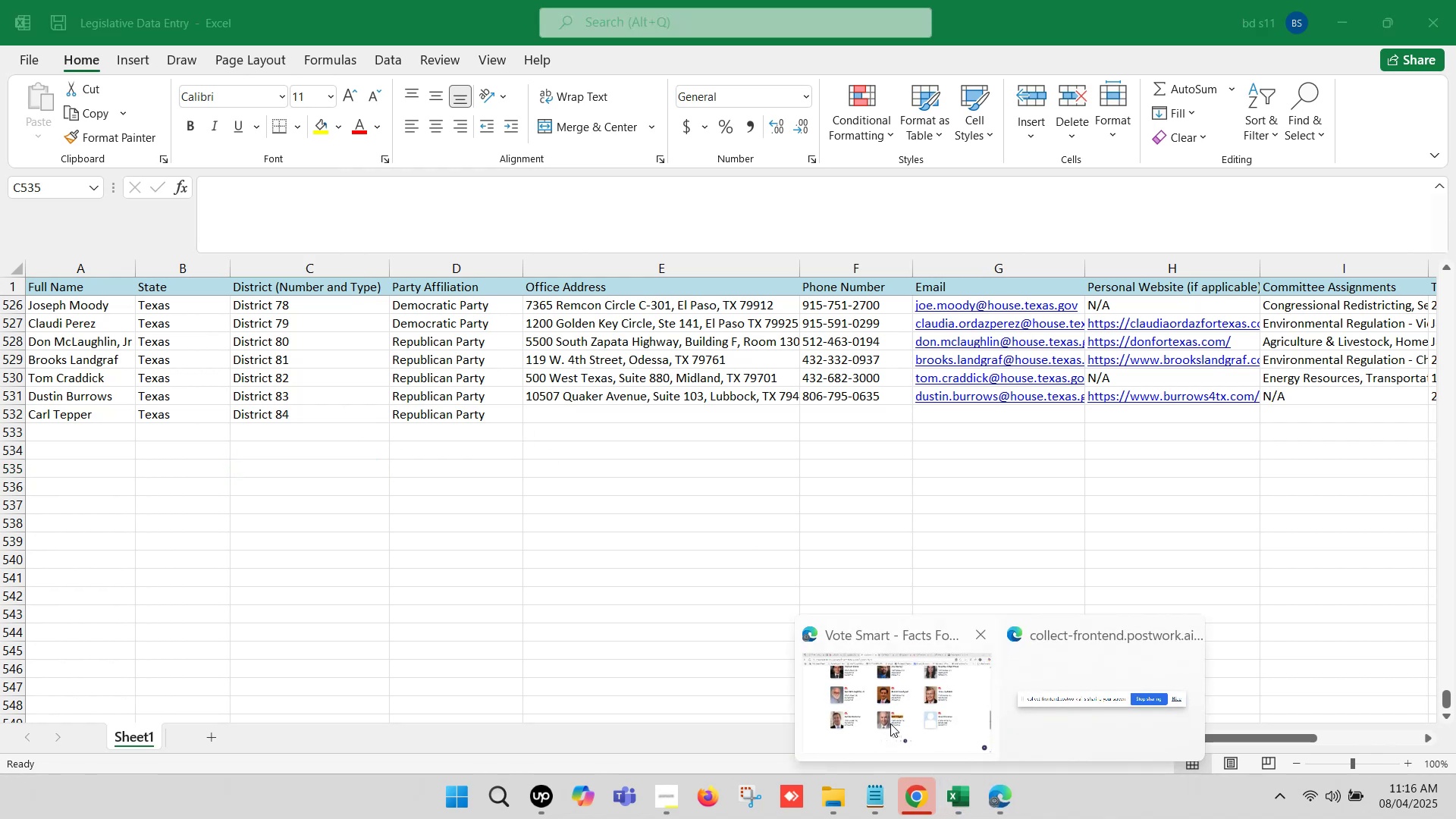 
left_click([873, 712])
 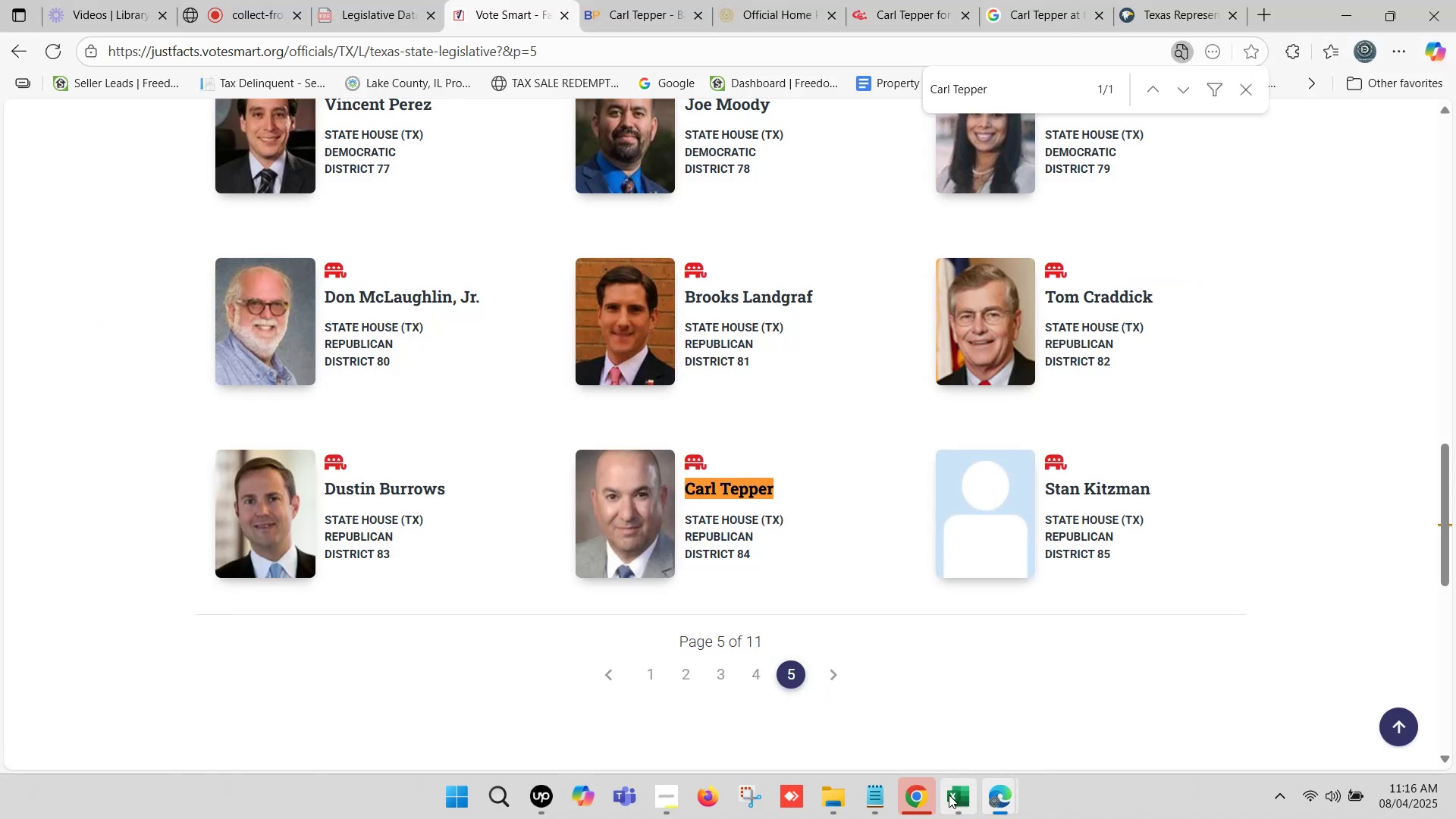 
left_click([949, 795])
 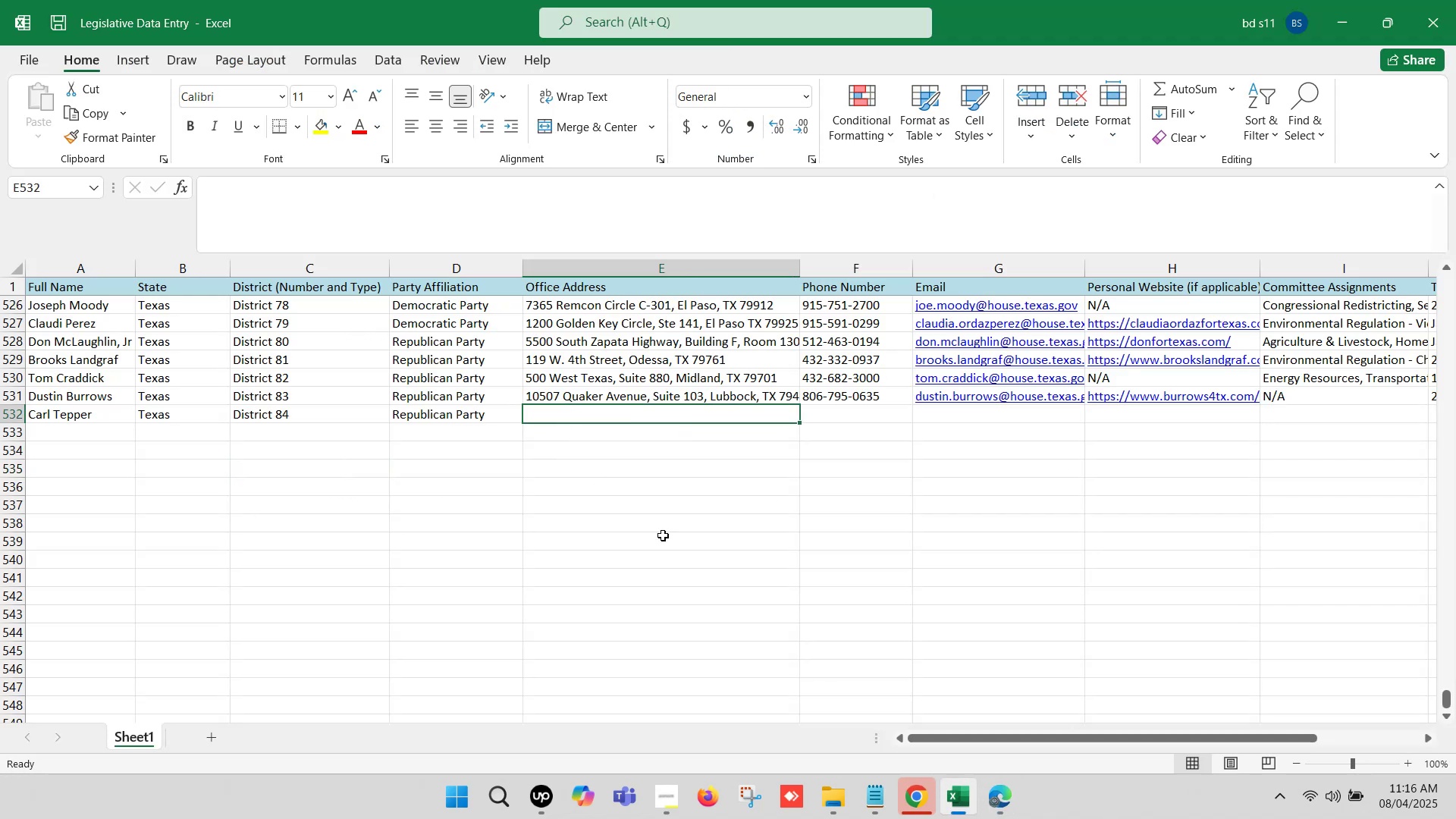 
left_click([987, 792])
 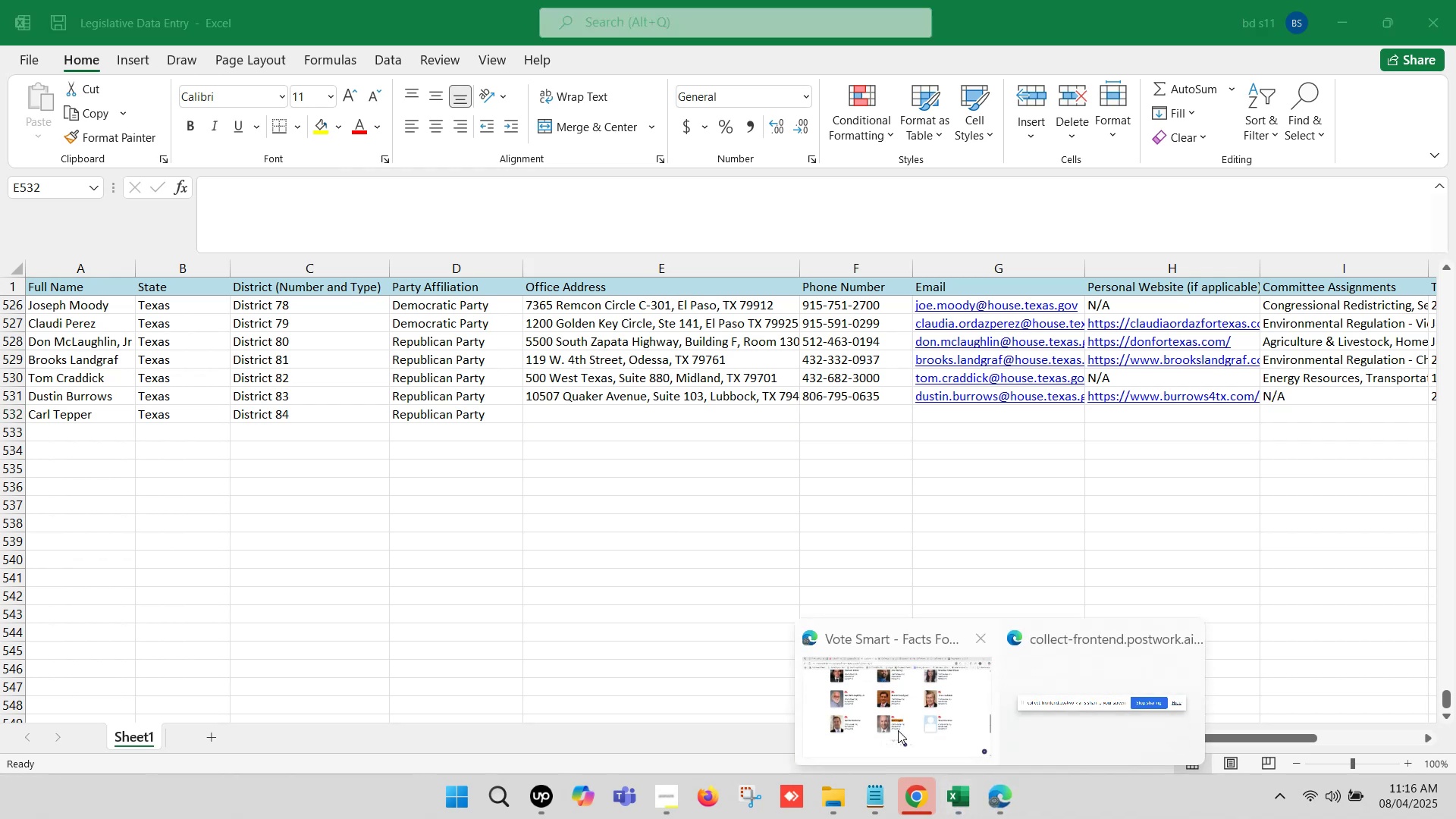 
left_click([878, 706])
 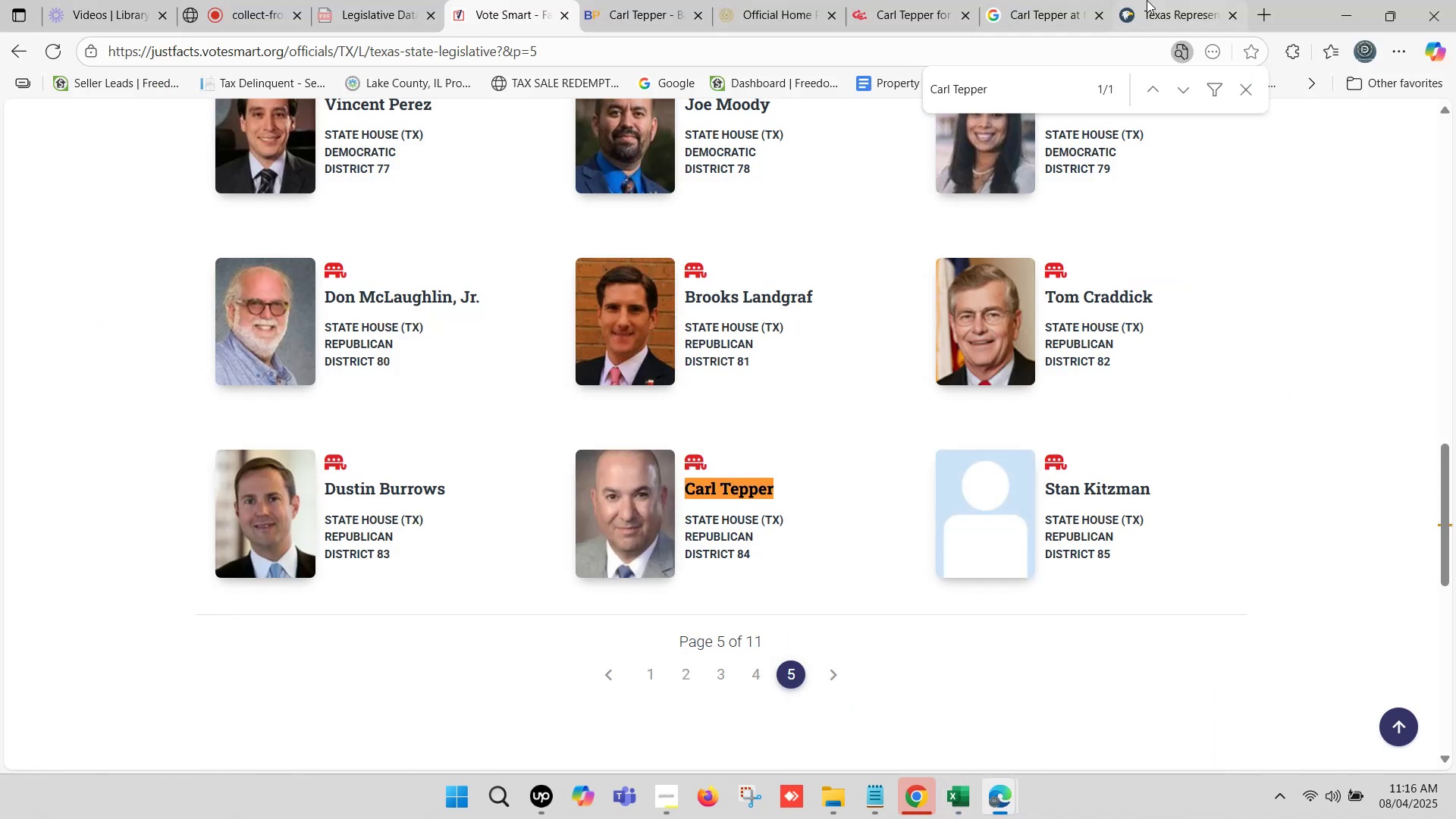 
left_click([1166, 0])
 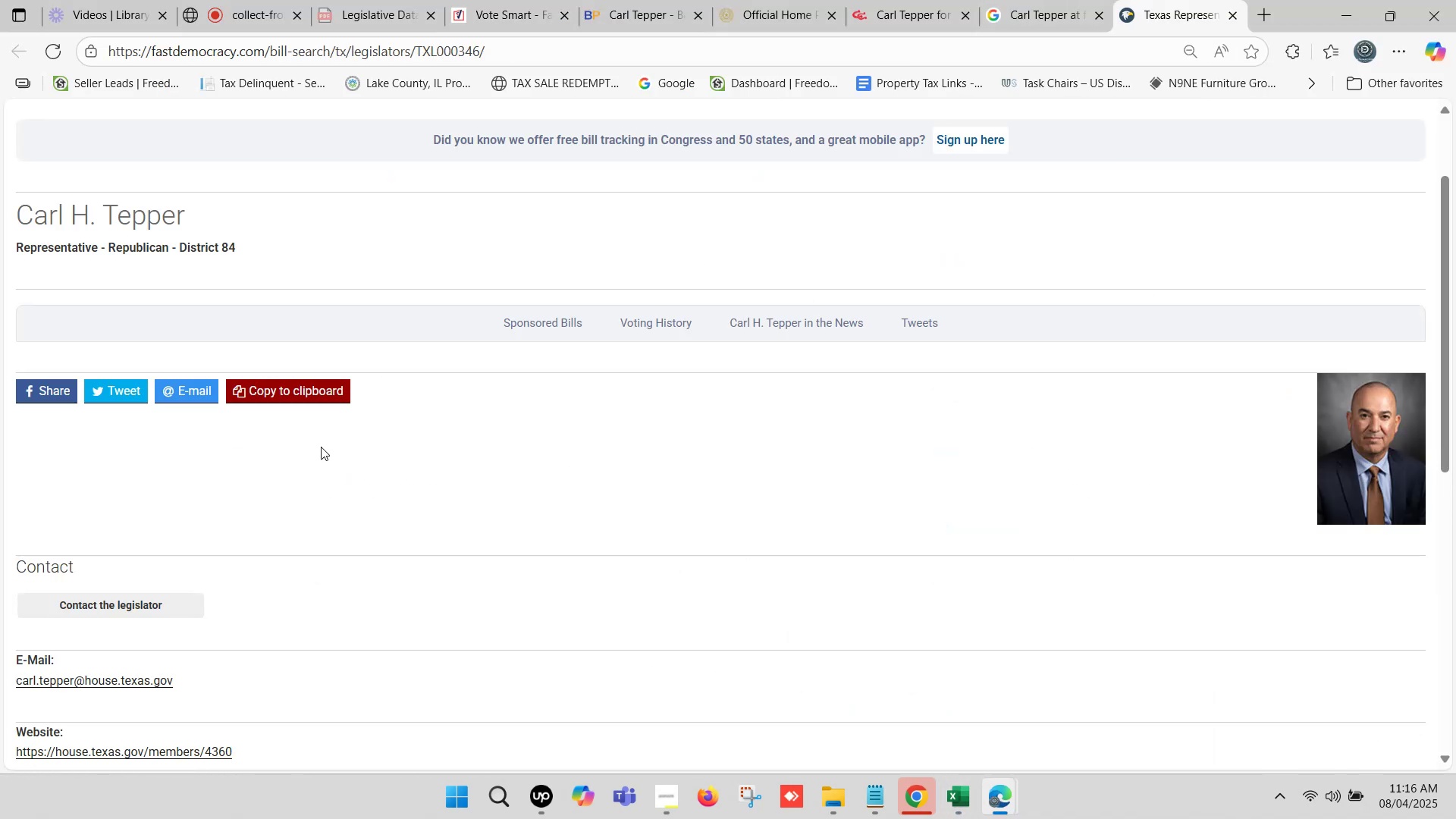 
scroll: coordinate [215, 424], scroll_direction: down, amount: 5.0
 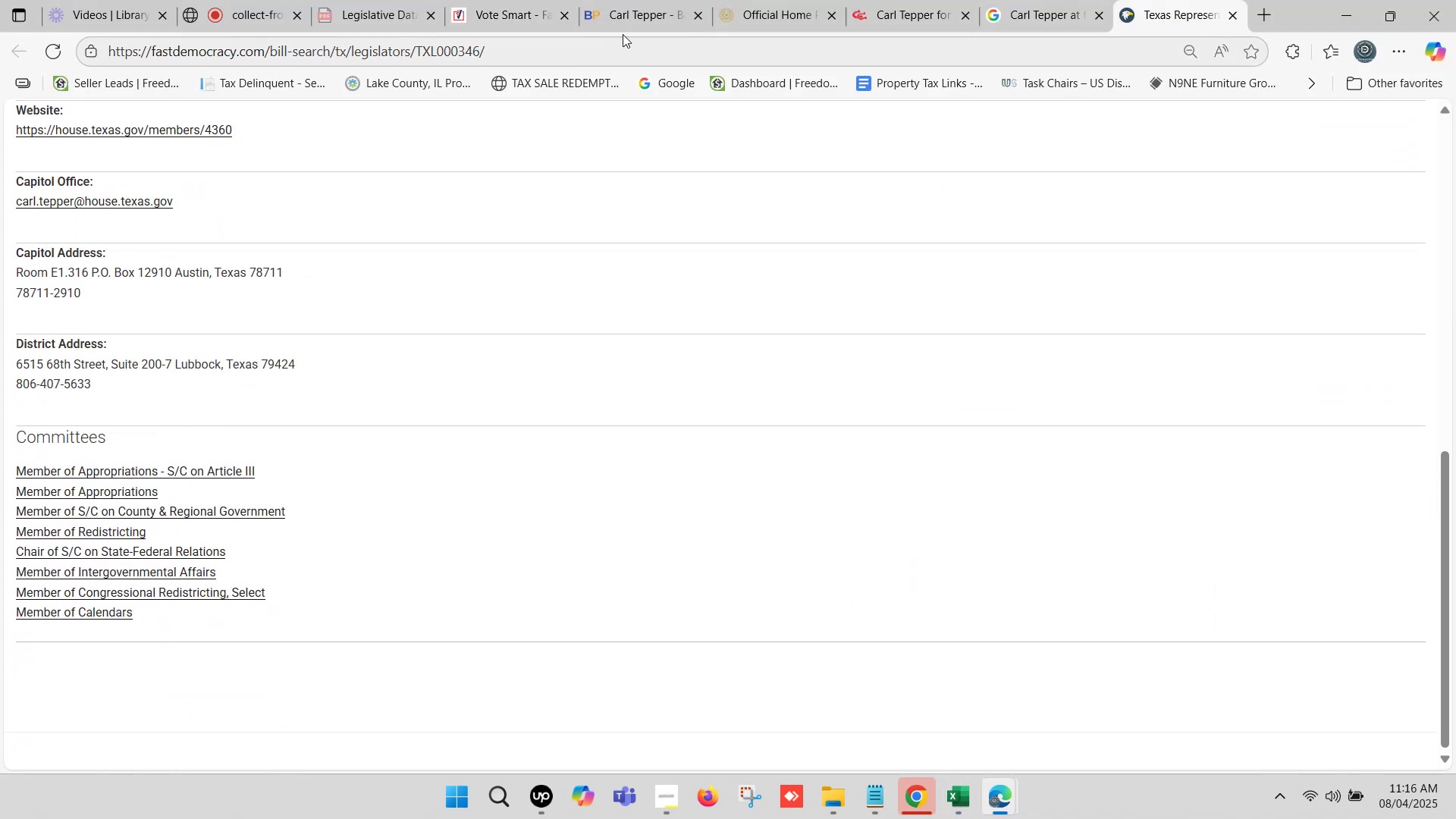 
left_click([651, 0])
 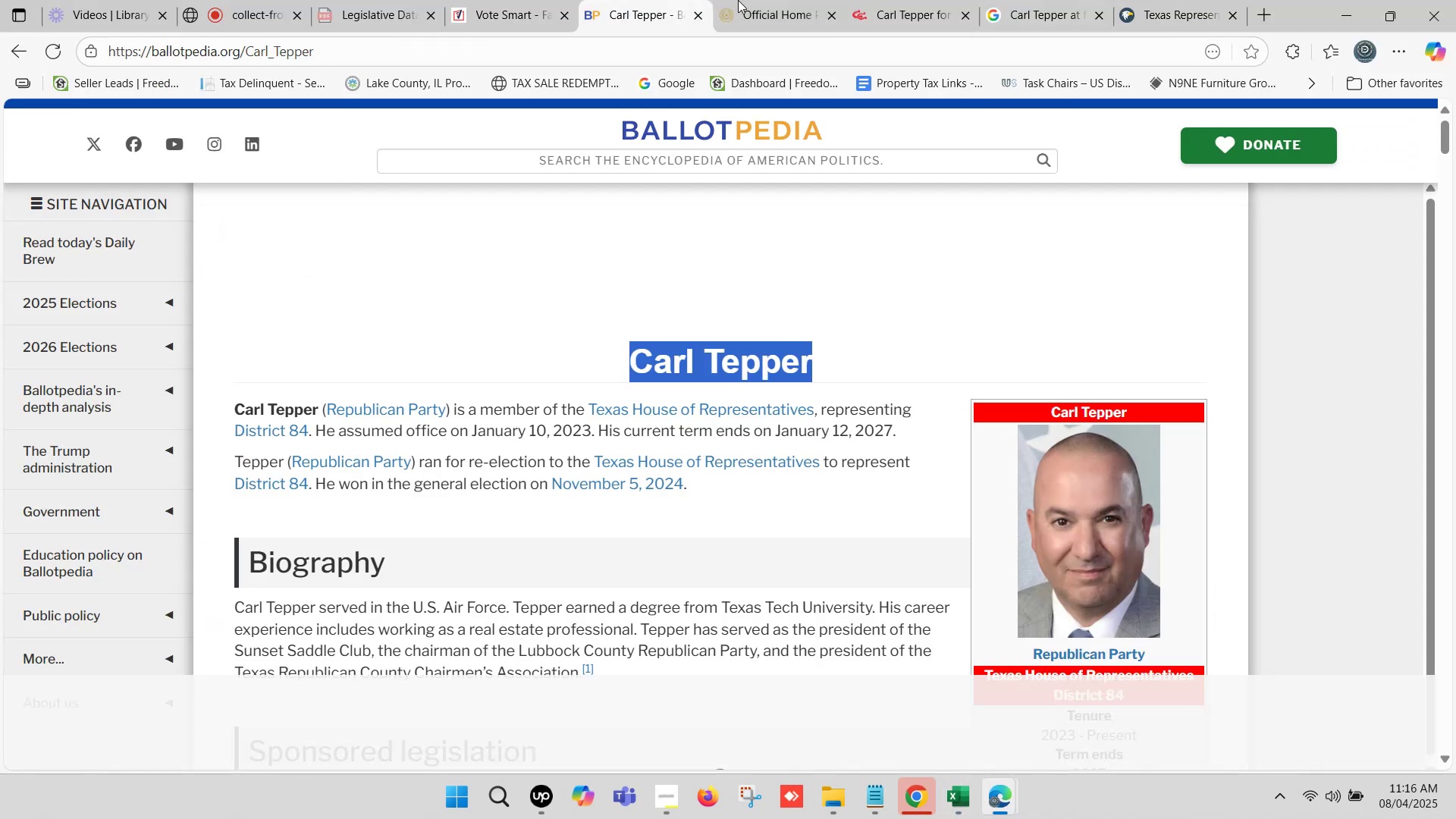 
left_click([800, 0])
 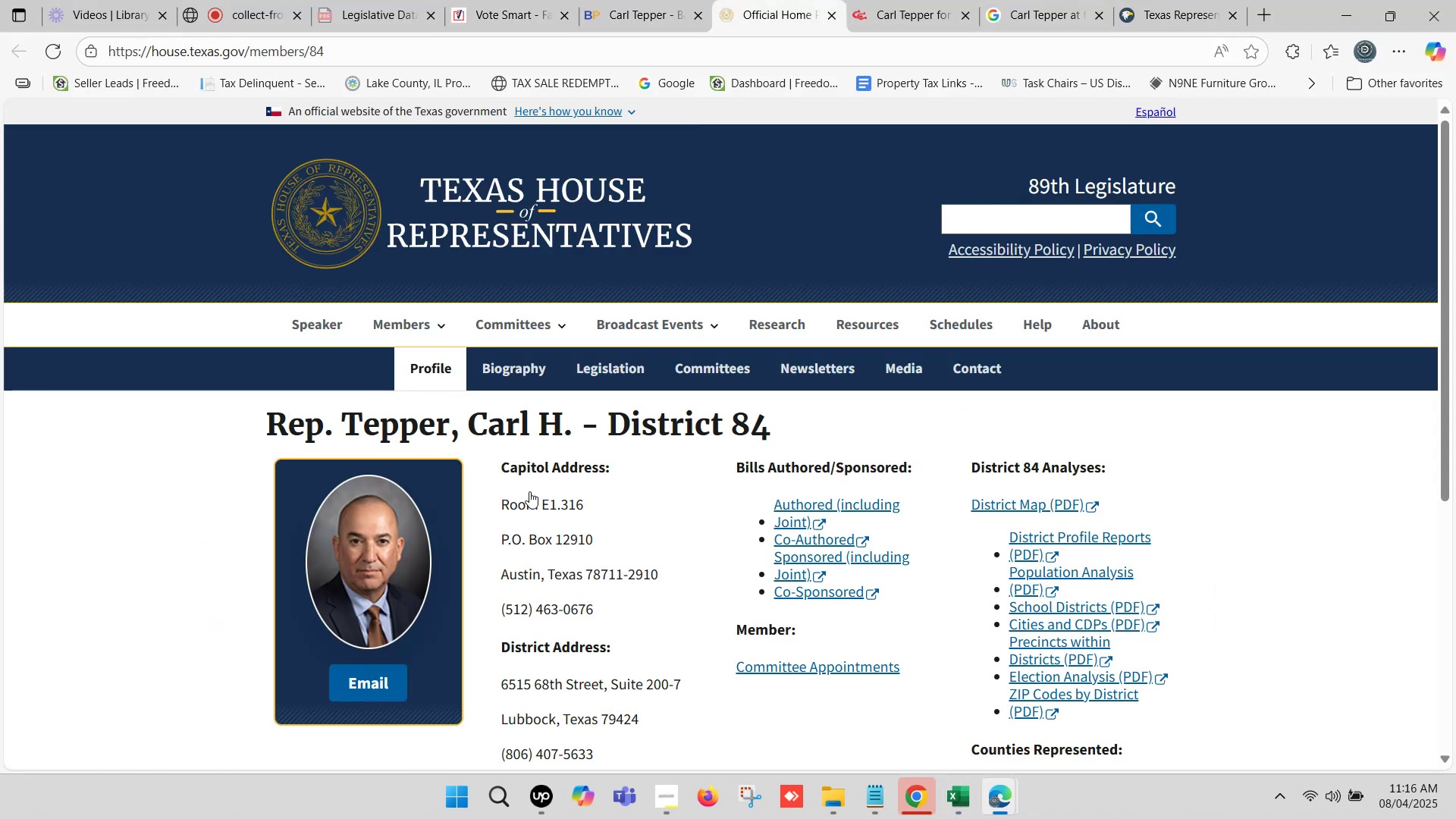 
scroll: coordinate [522, 497], scroll_direction: down, amount: 2.0
 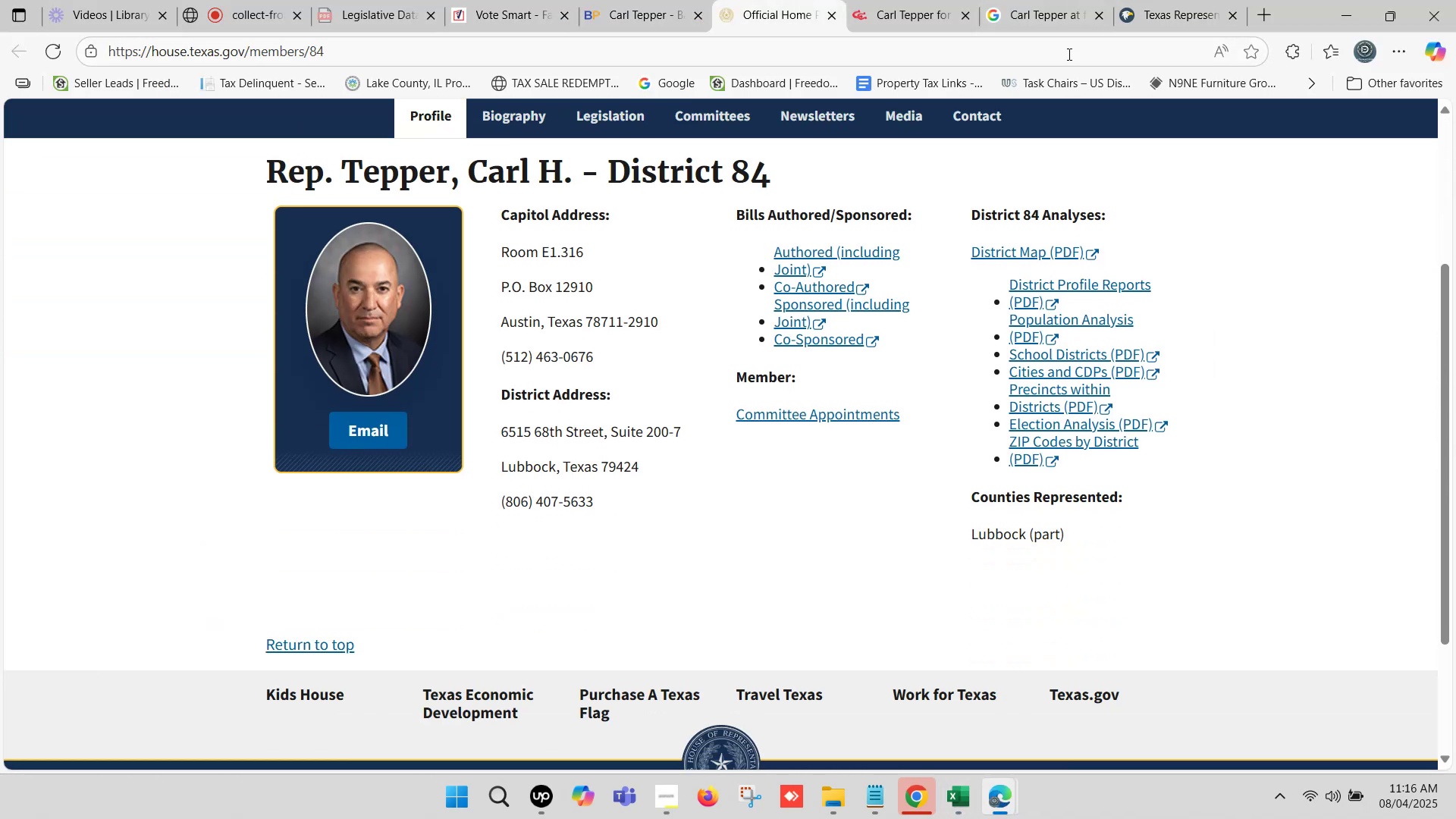 
left_click([1168, 0])
 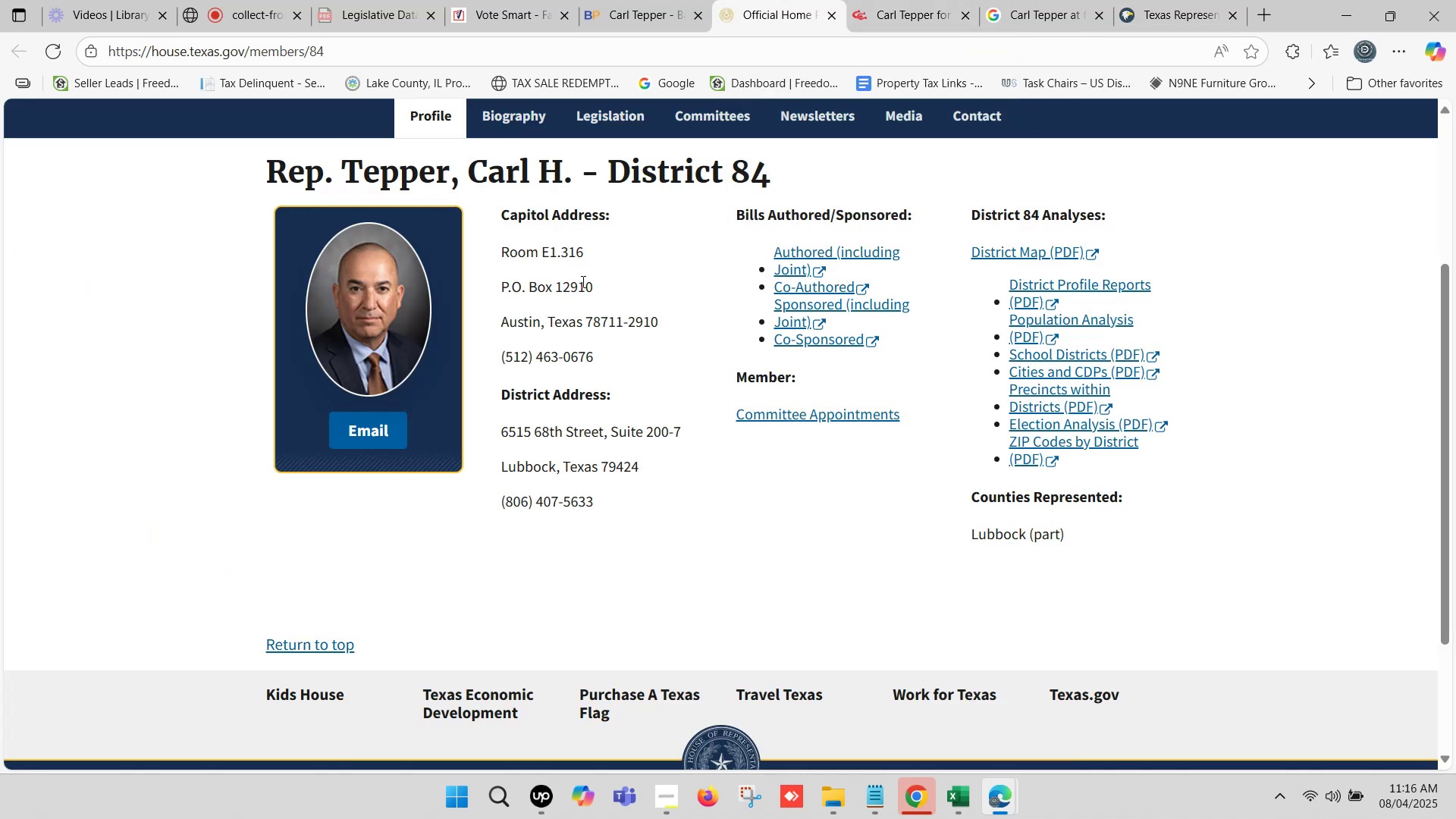 
left_click_drag(start_coordinate=[645, 470], to_coordinate=[500, 435])
 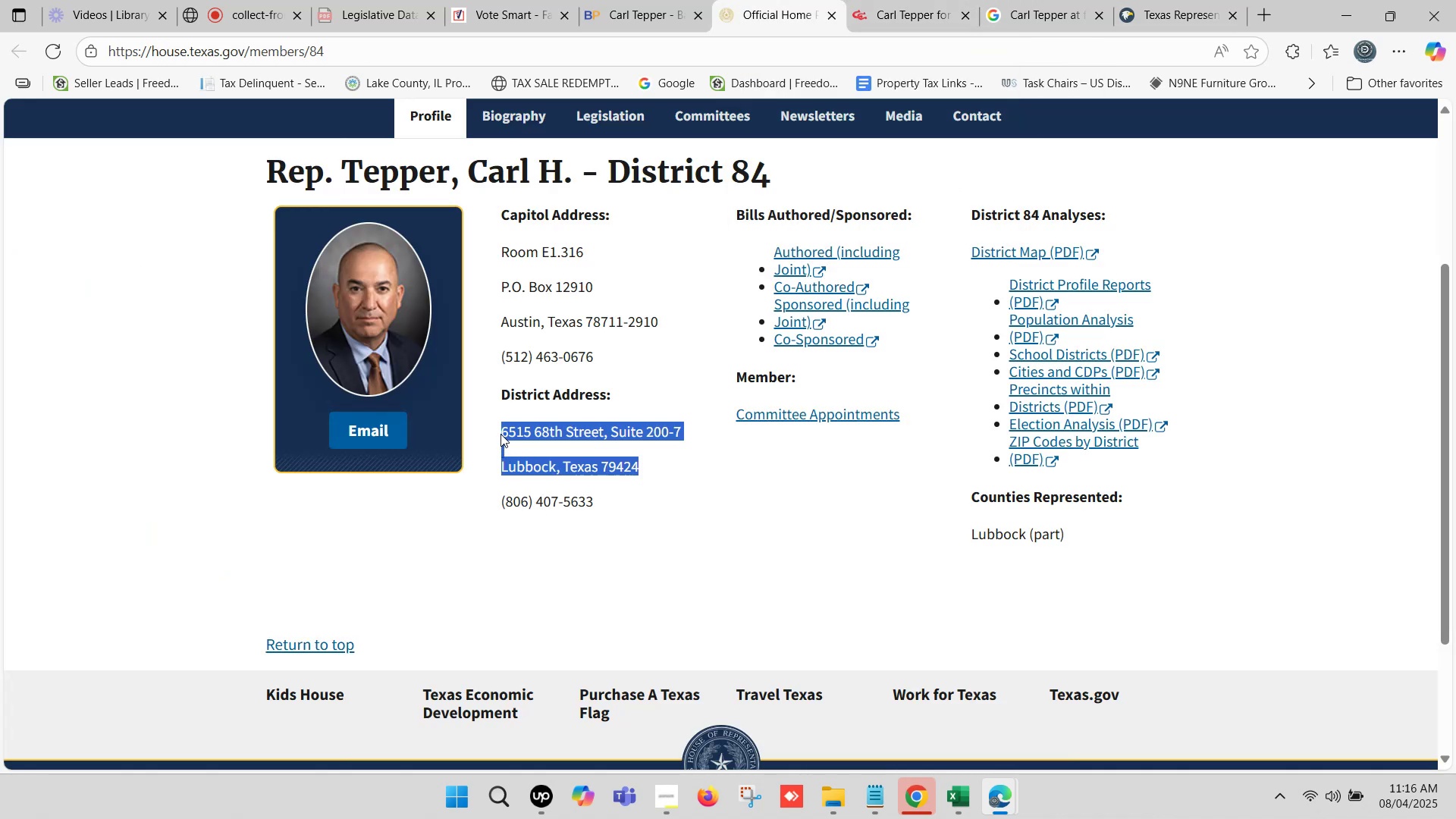 
key(Control+C)
 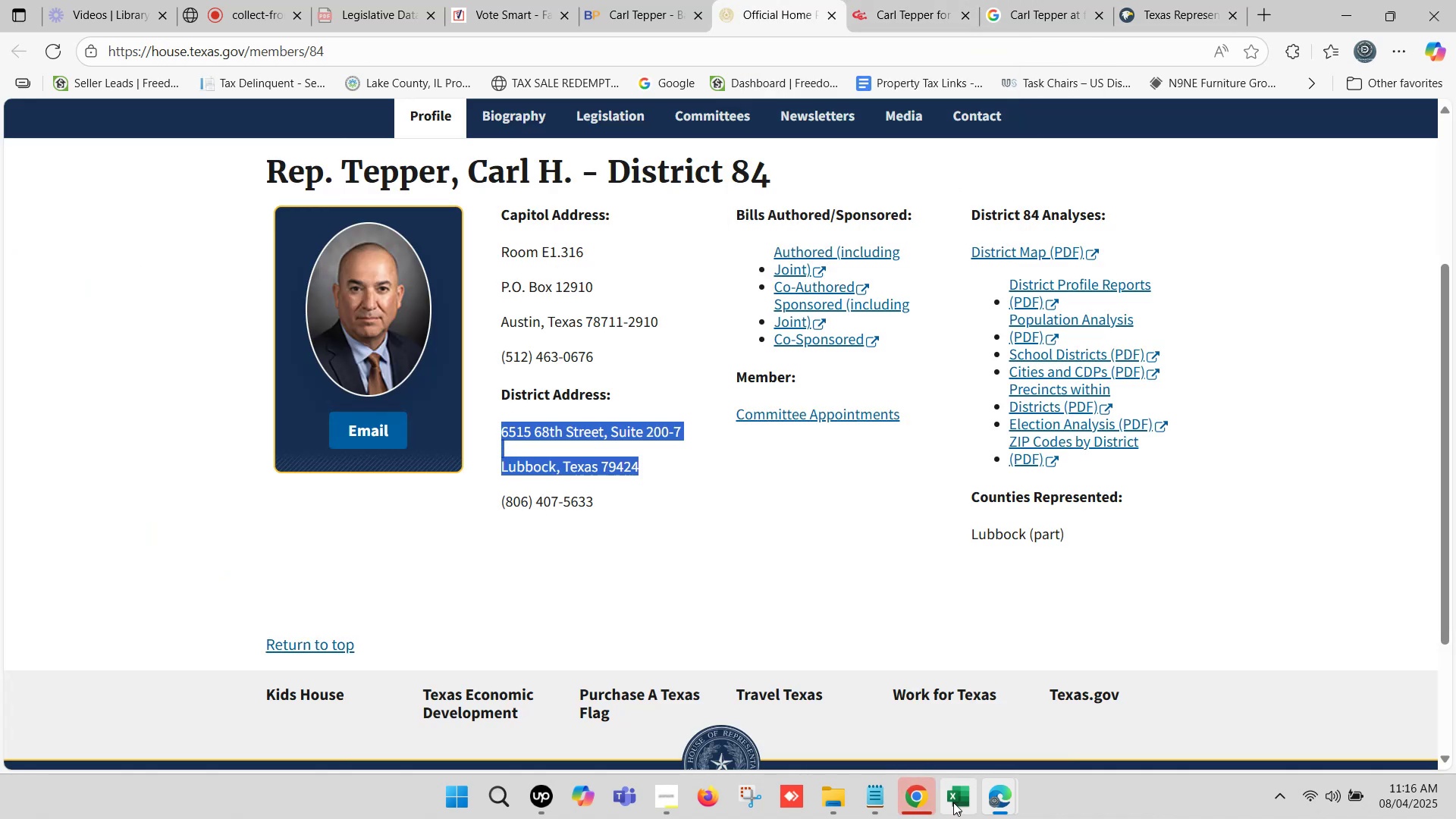 
left_click([953, 802])
 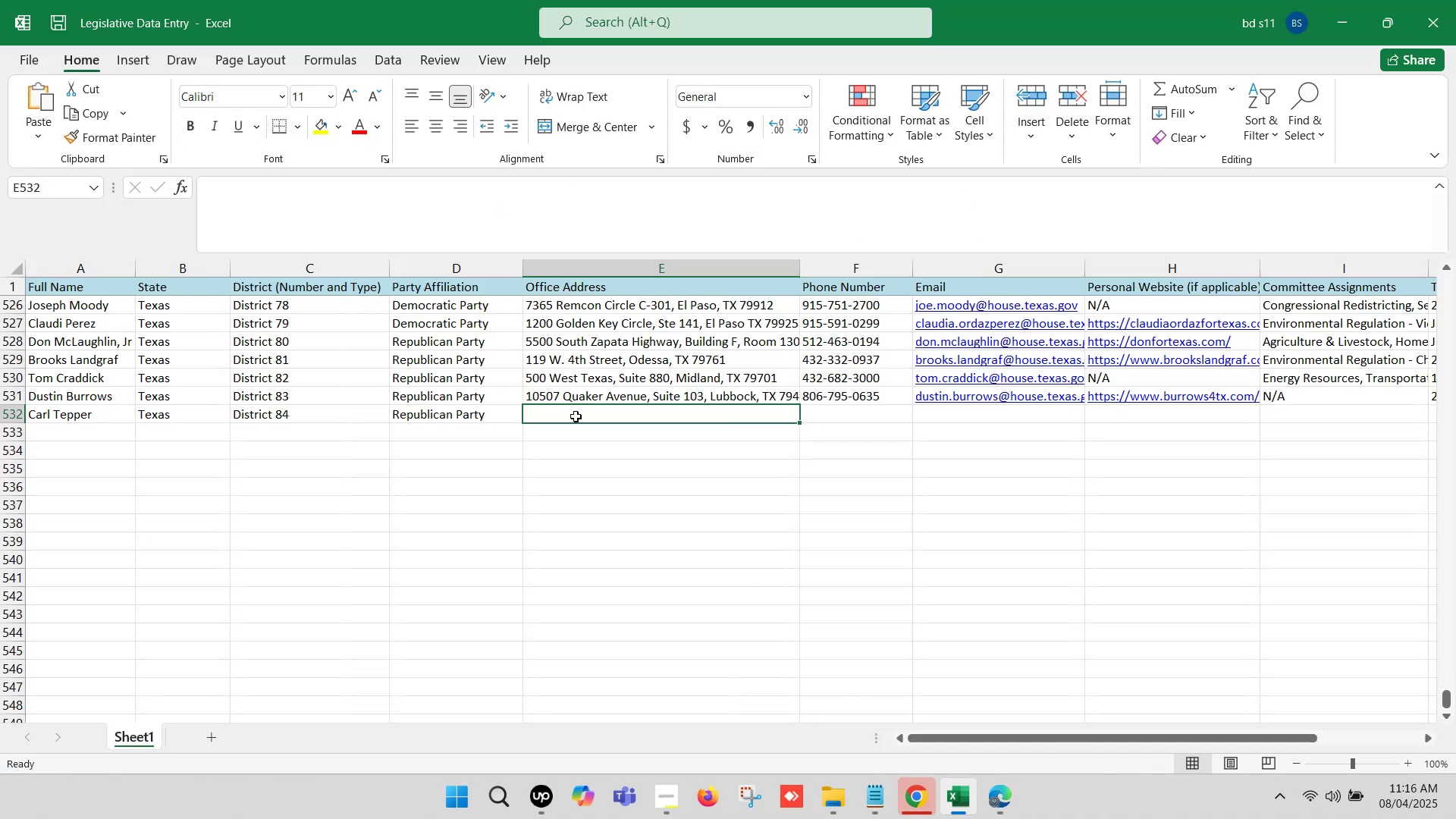 
double_click([576, 416])
 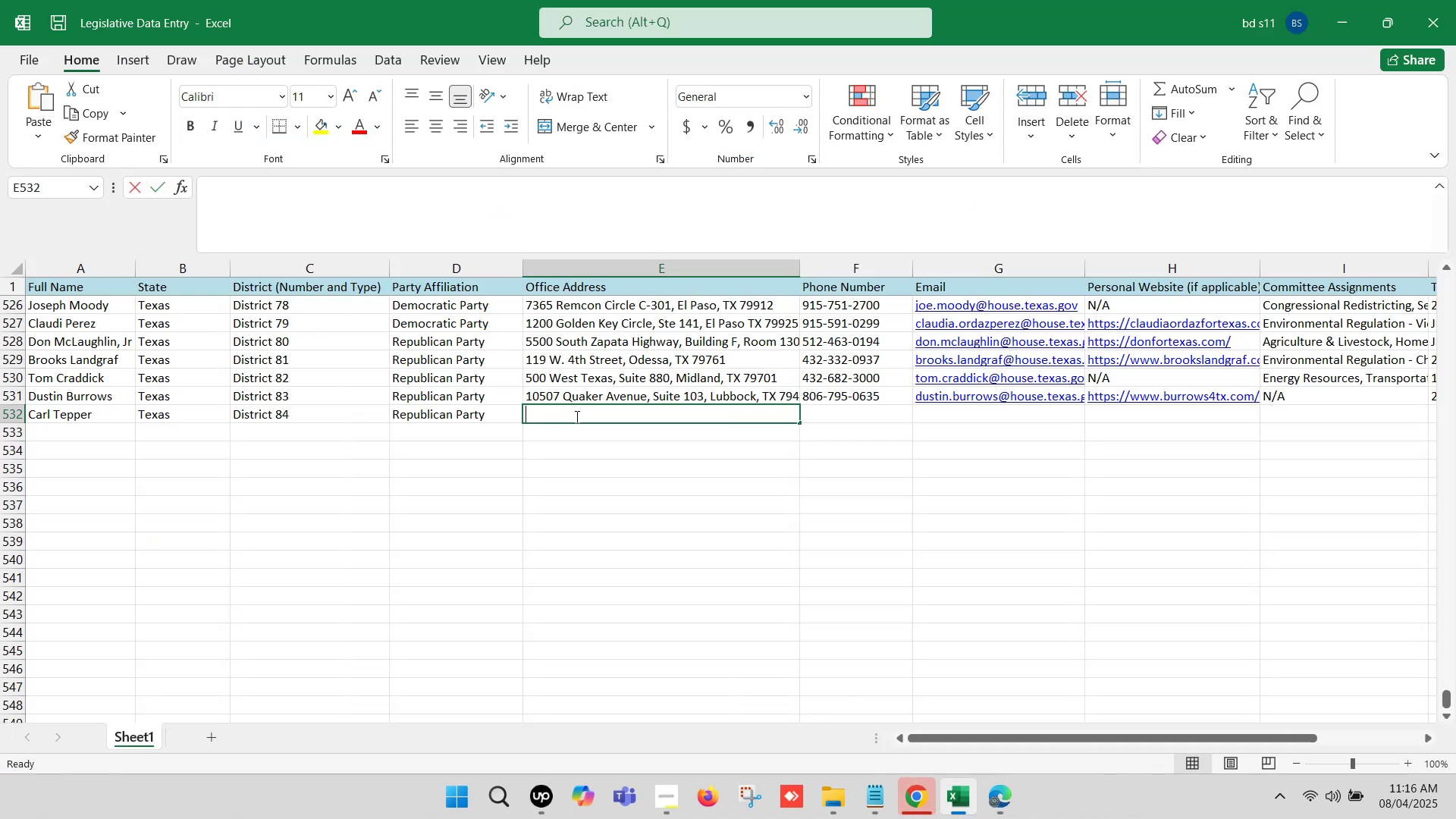 
key(Control+V)
 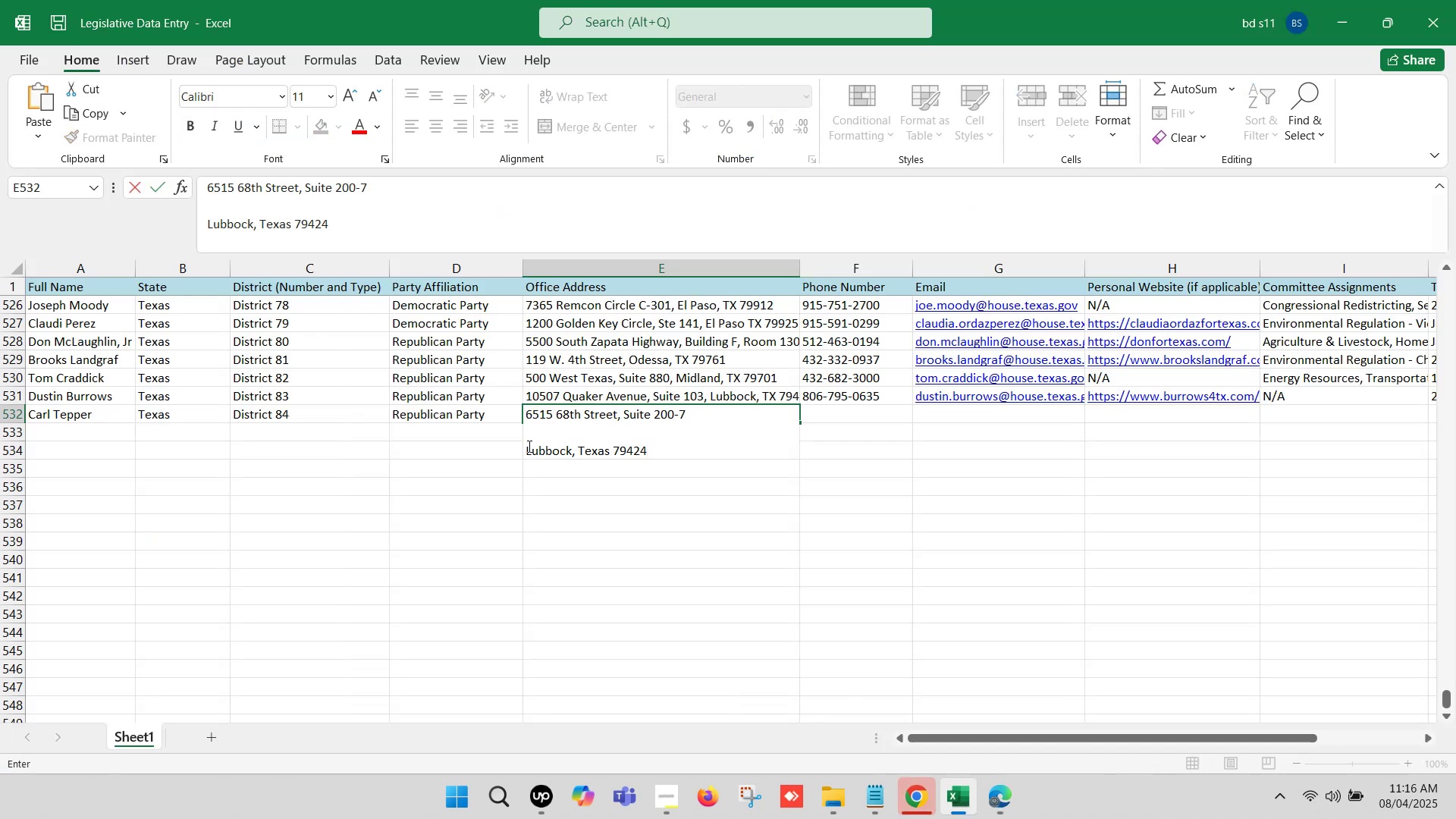 
left_click([526, 444])
 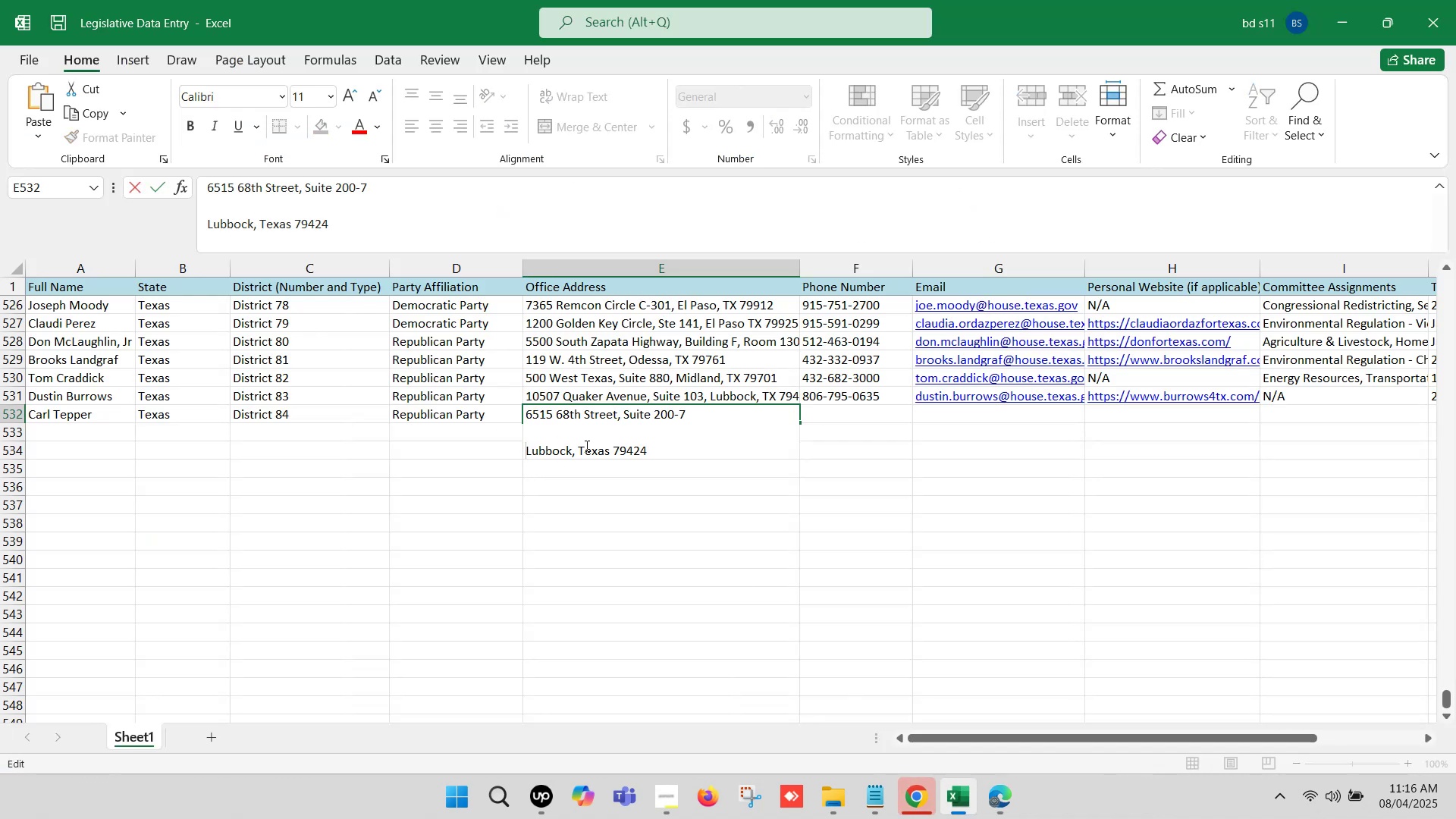 
key(Backspace)
 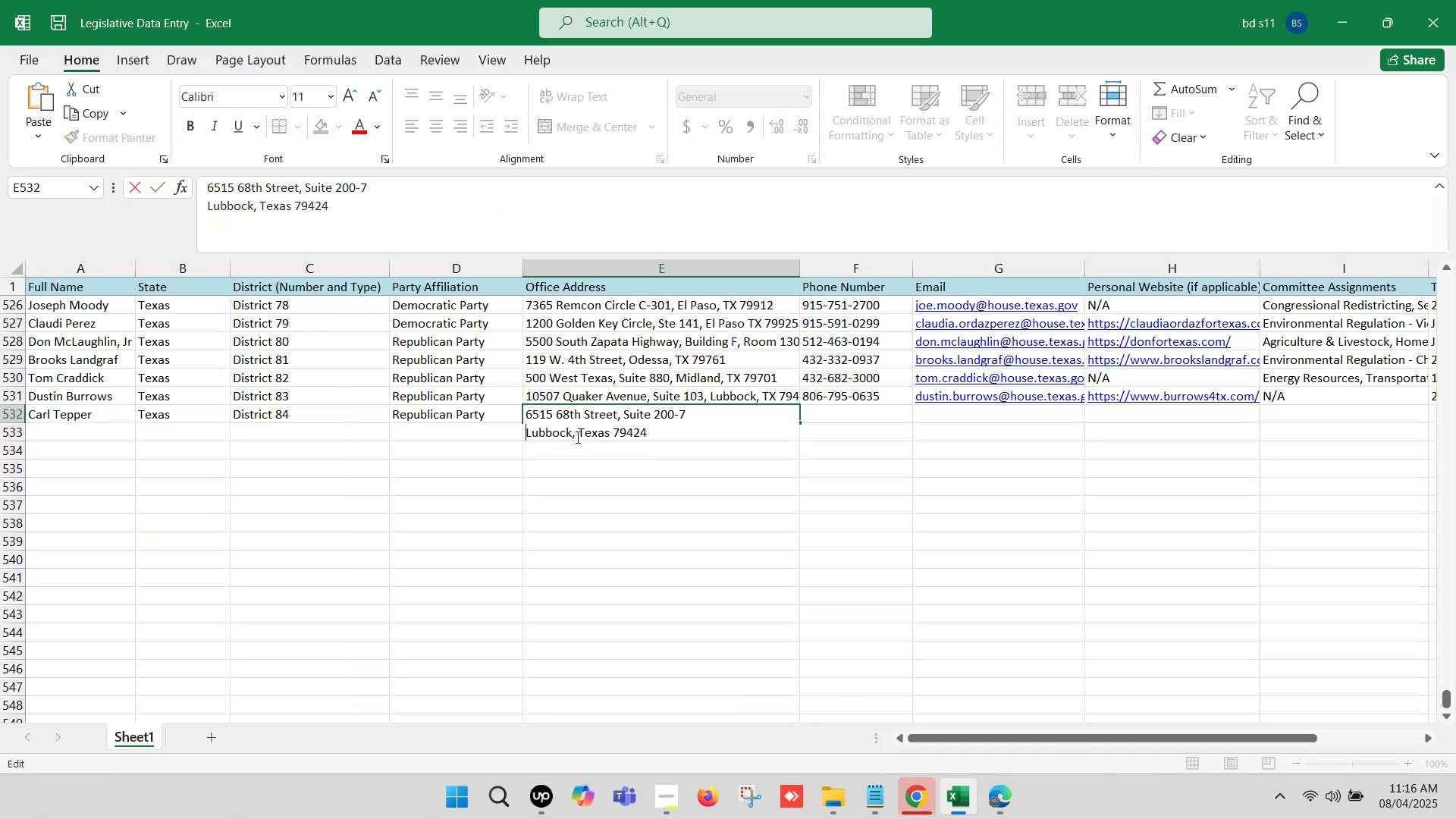 
key(Backspace)
 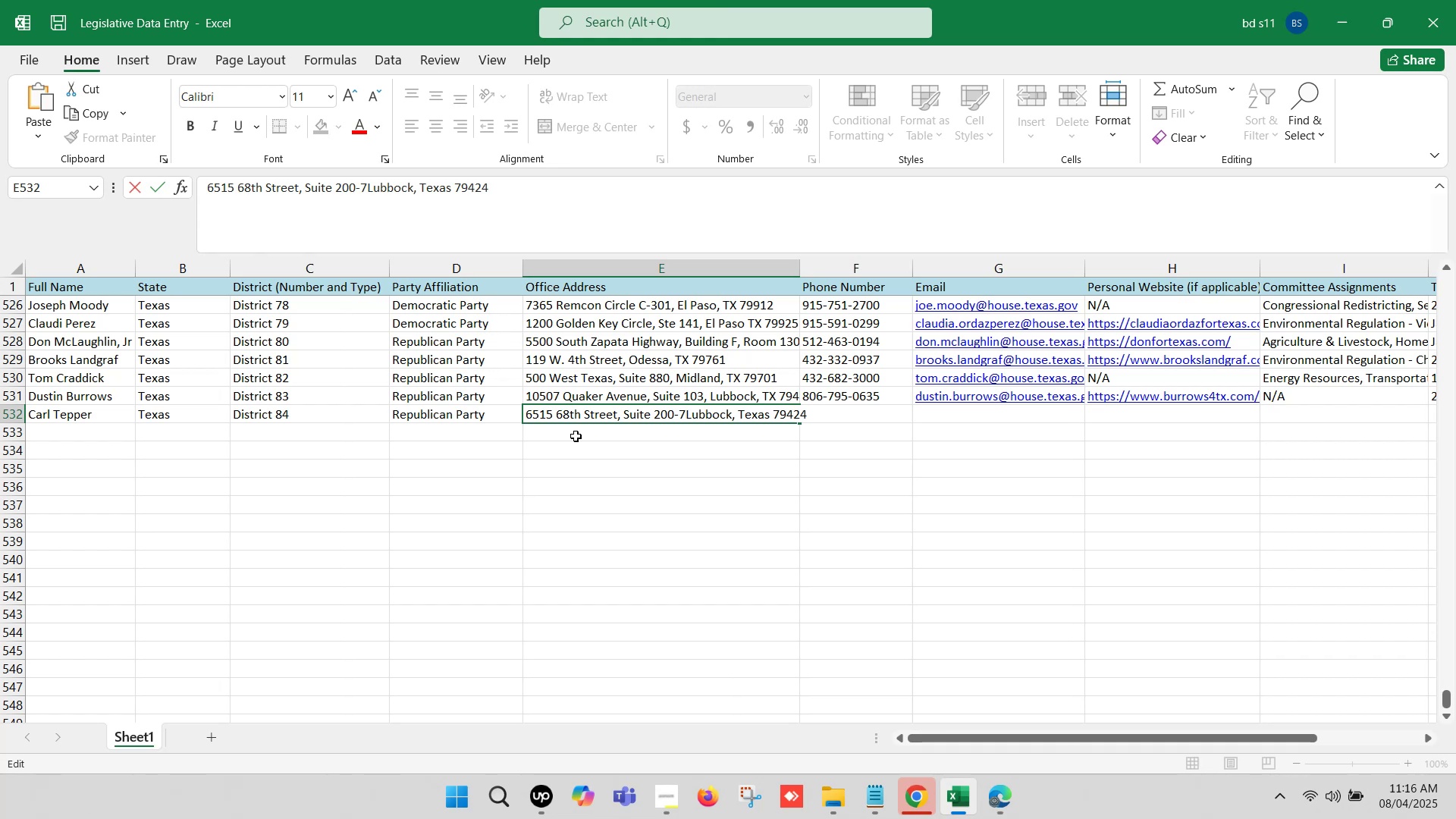 
key(Comma)
 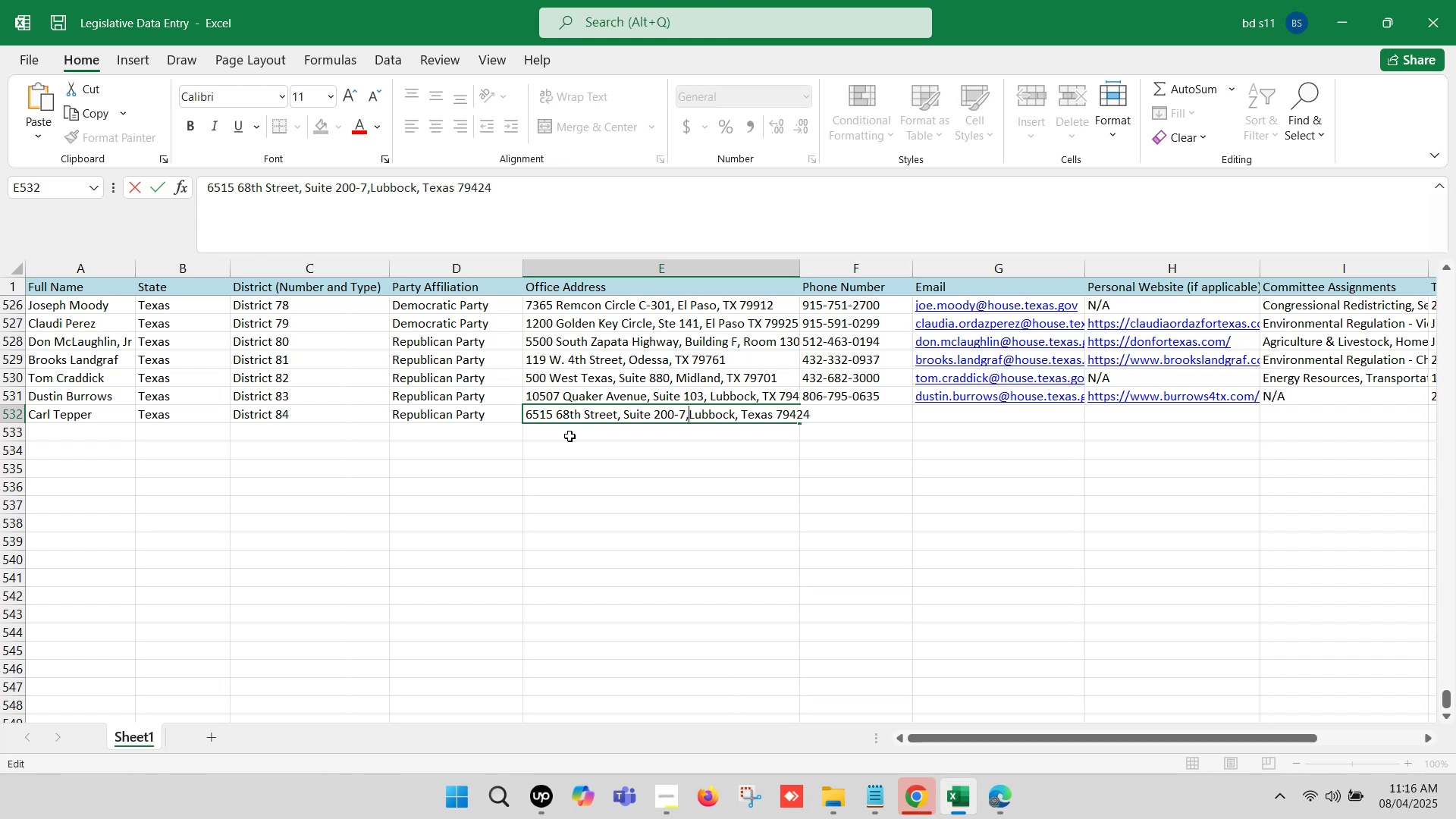 
key(Space)
 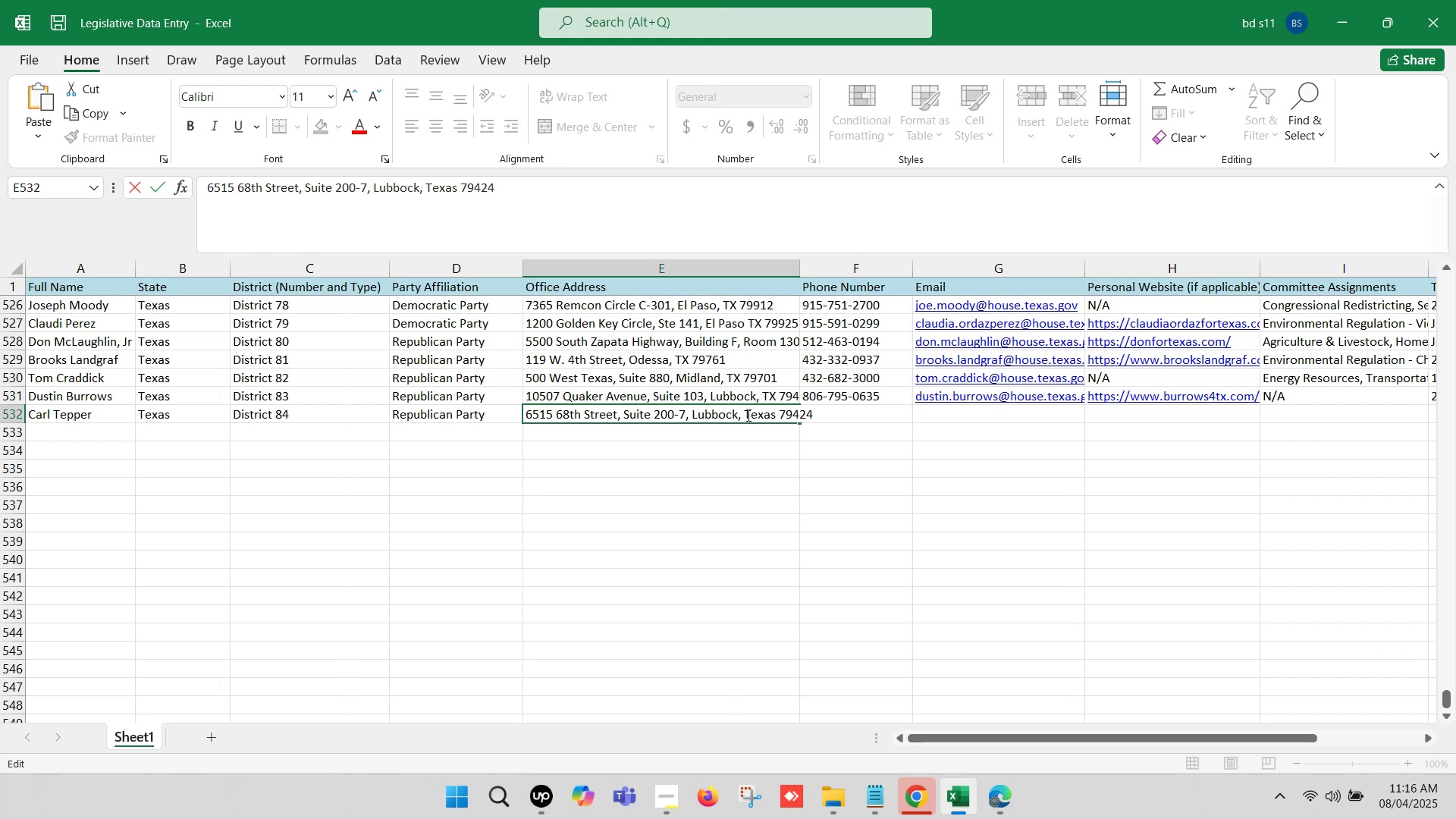 
left_click_drag(start_coordinate=[750, 418], to_coordinate=[777, 419])
 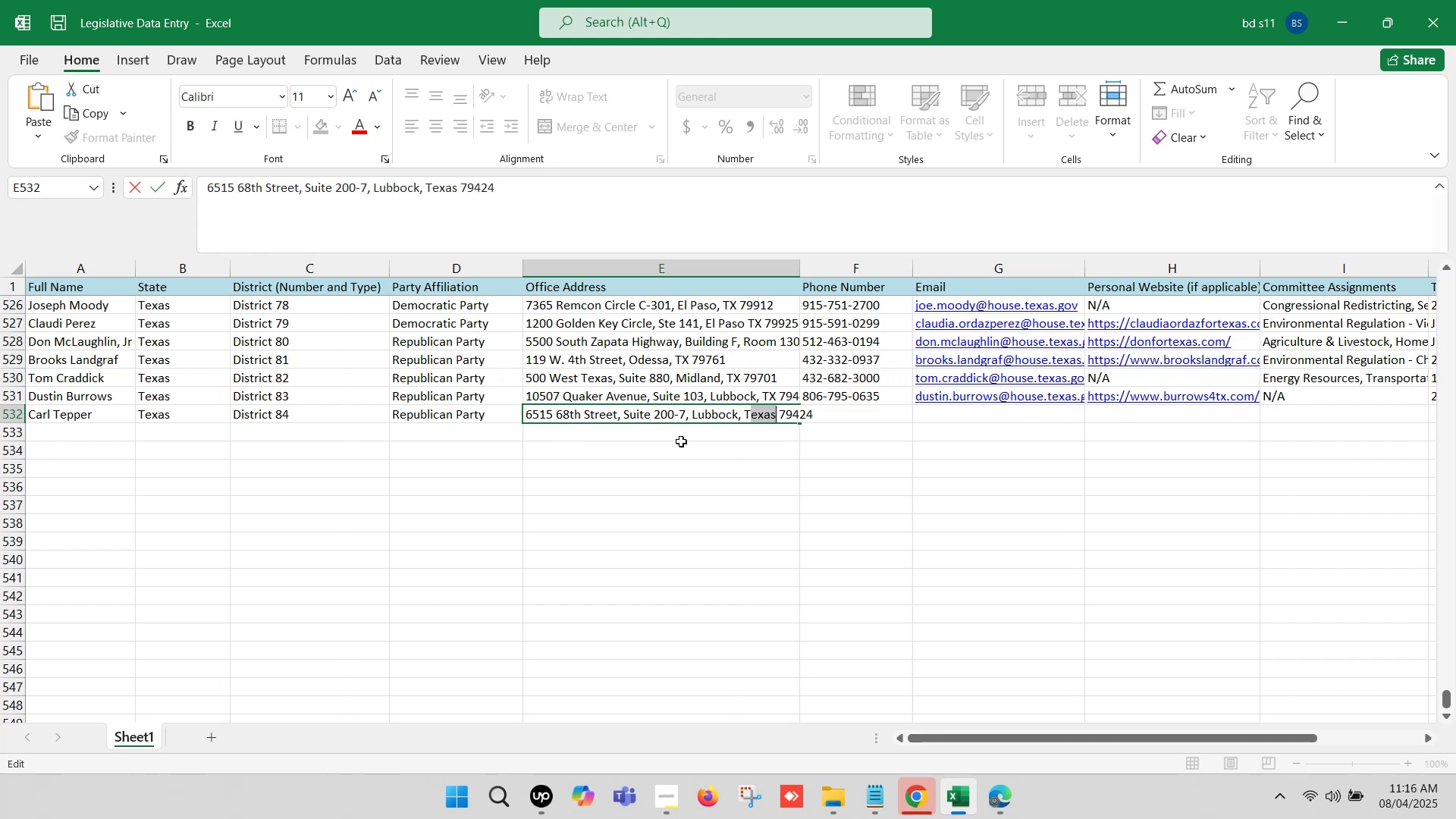 
key(Shift+X)
 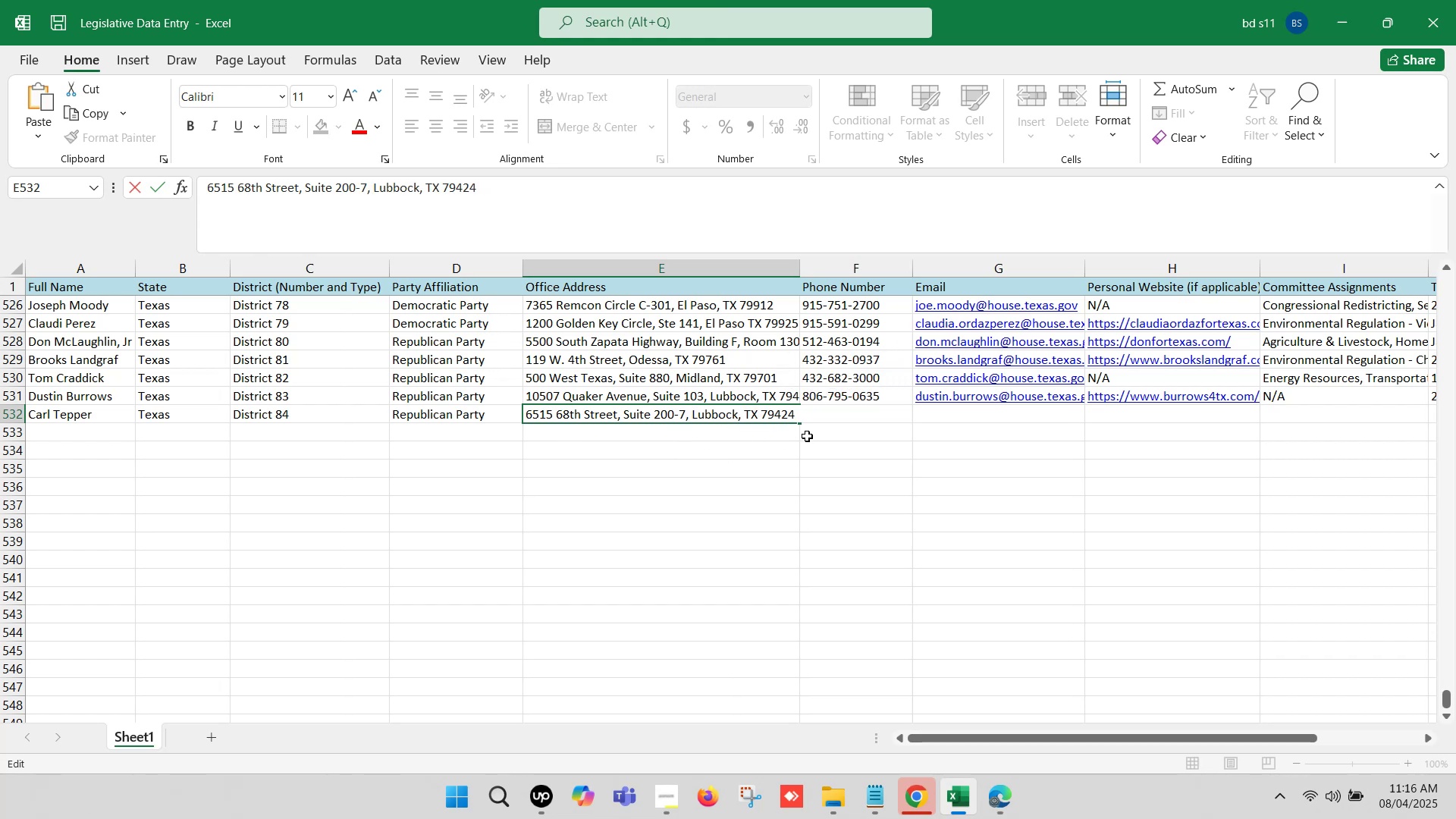 
left_click([810, 416])
 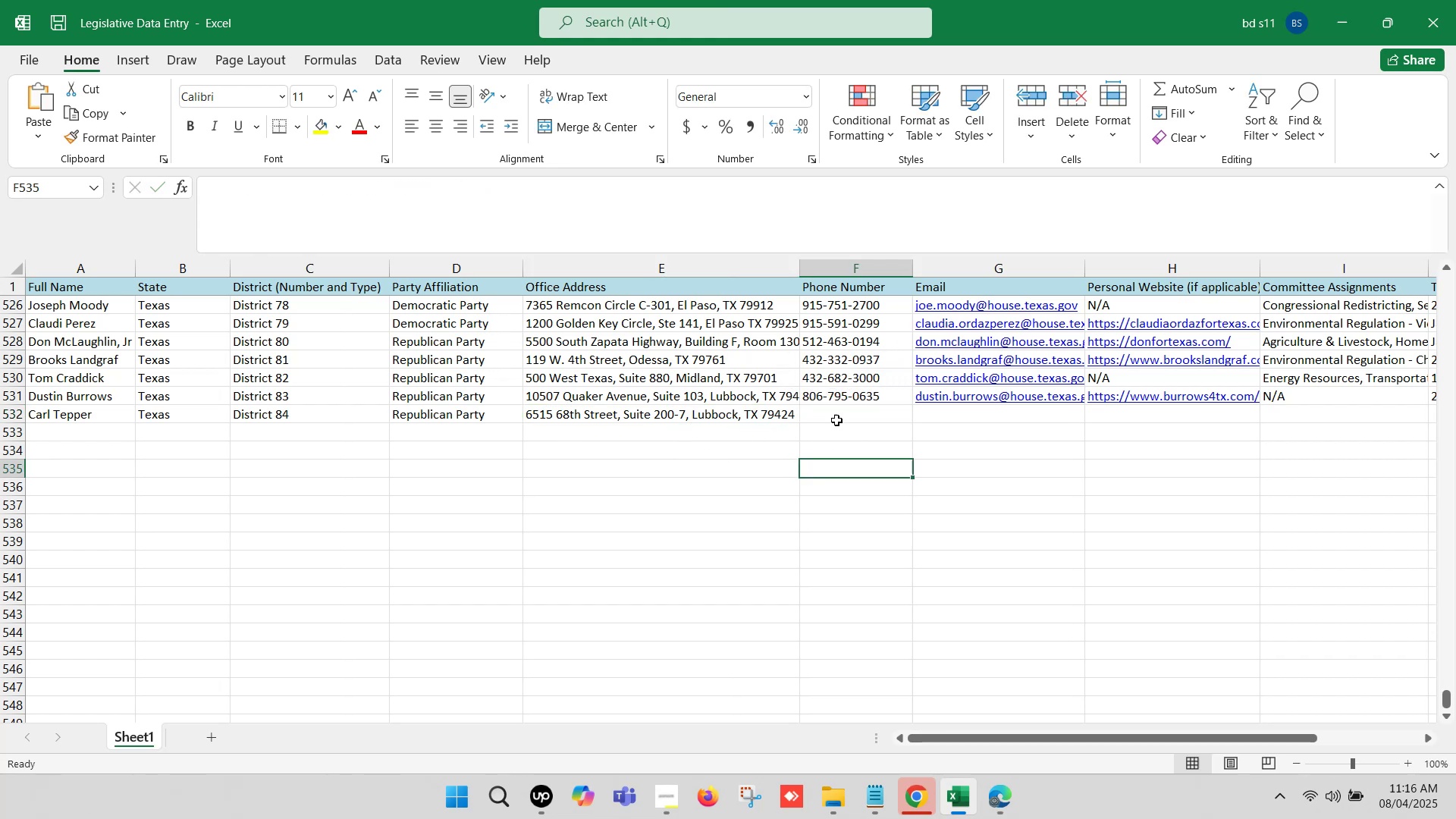 
double_click([837, 413])
 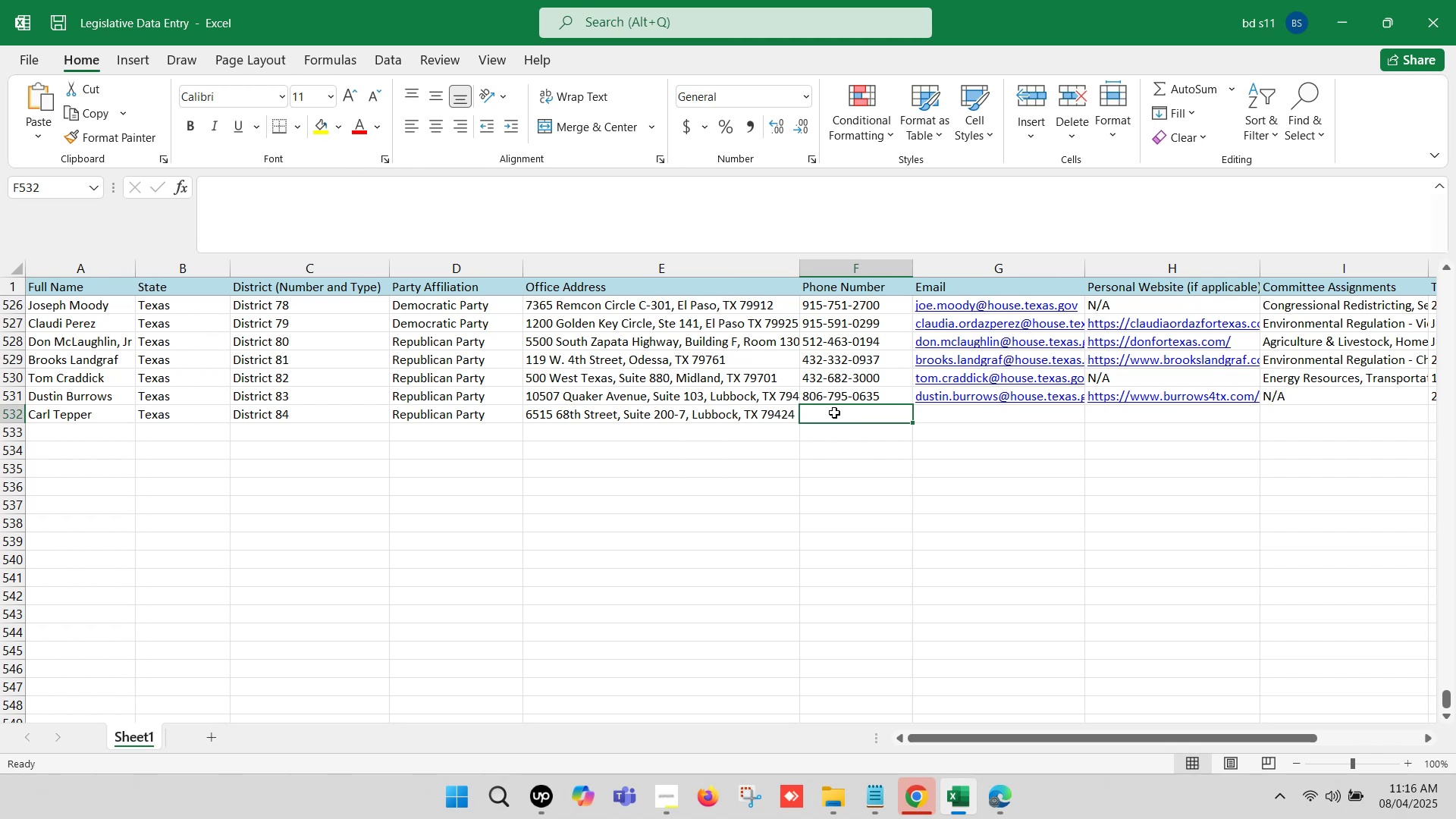 
wait(10.56)
 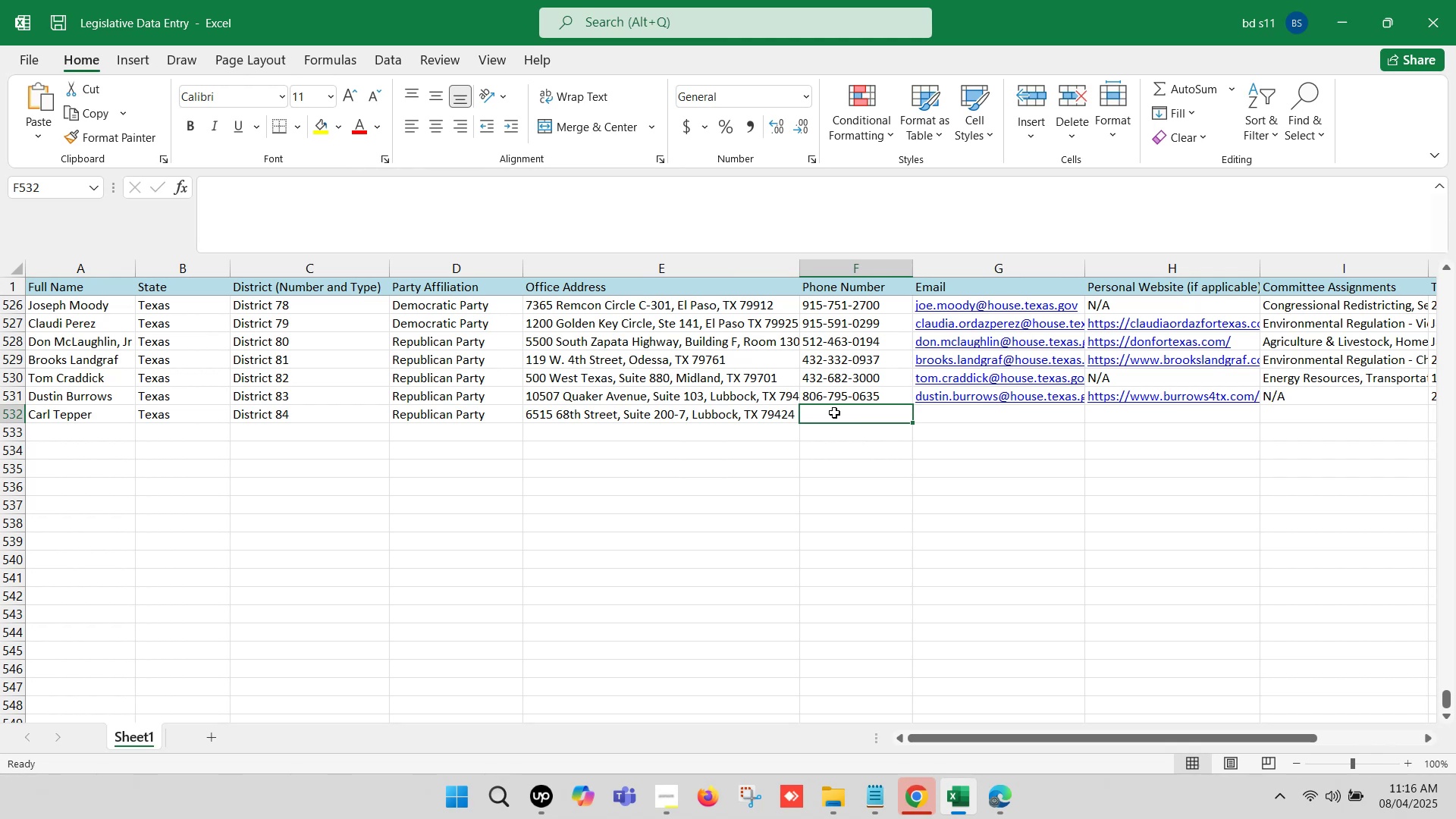 
left_click([844, 535])
 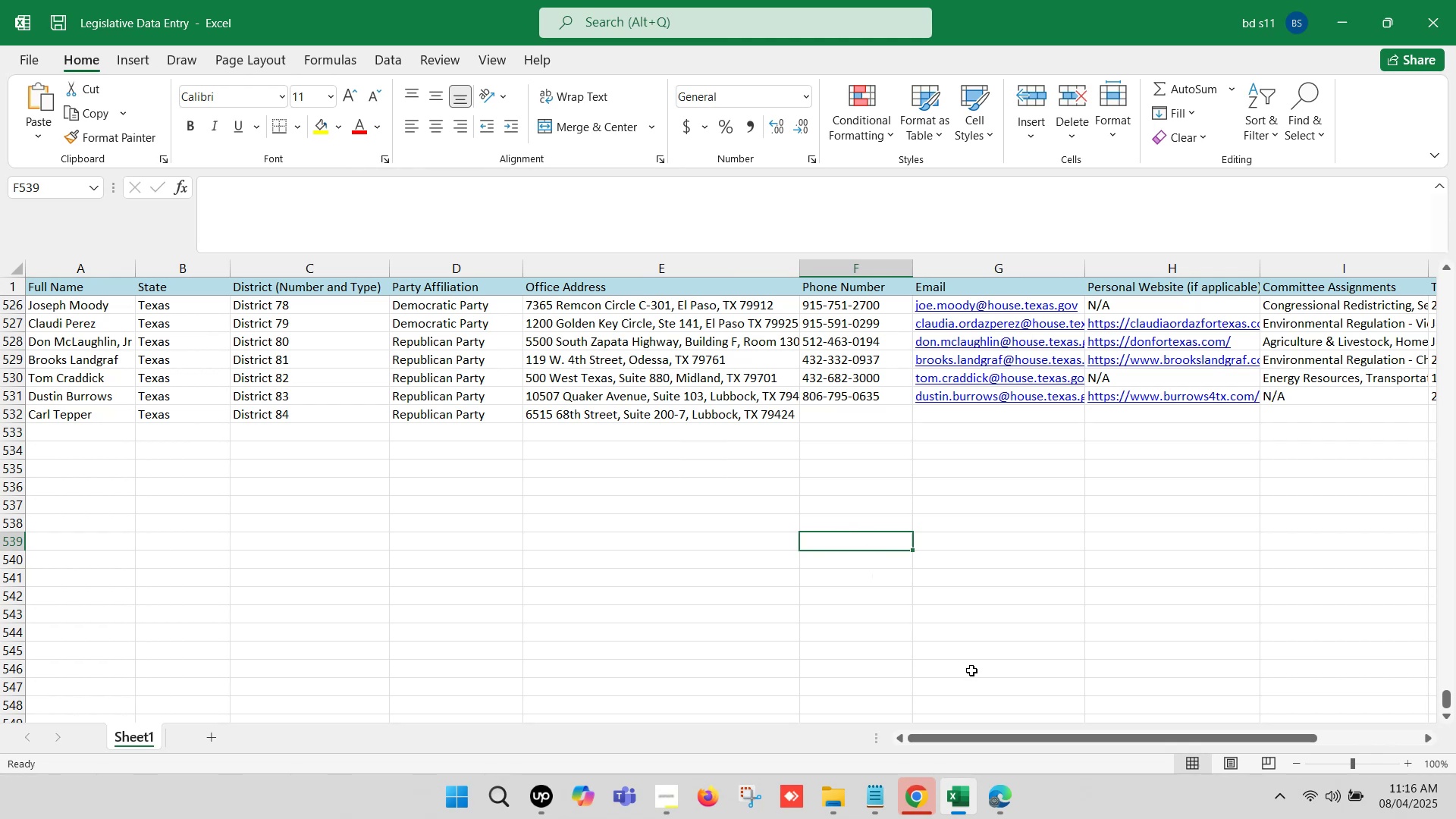 
left_click([1006, 796])
 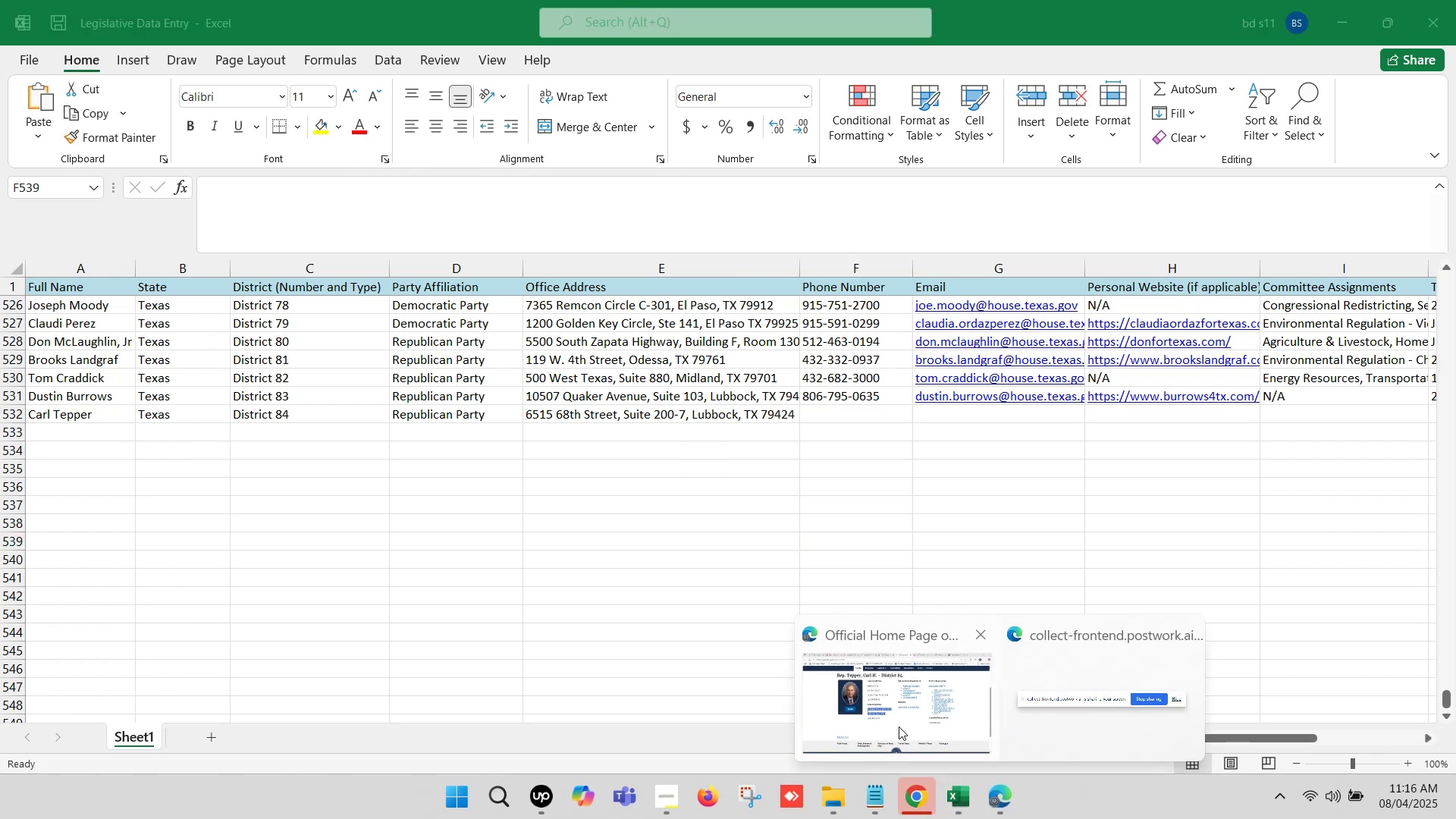 
left_click([893, 723])
 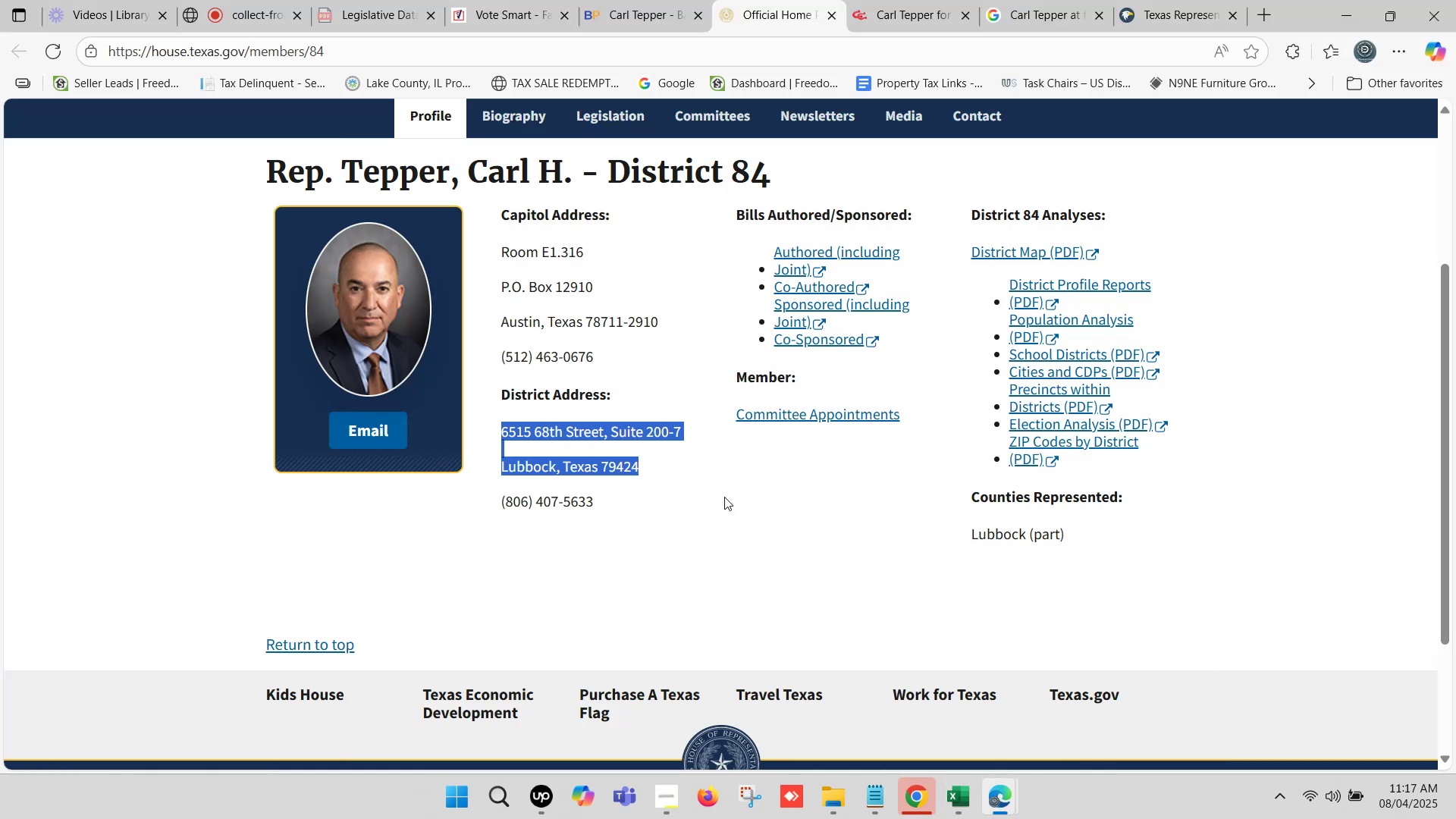 
left_click_drag(start_coordinate=[607, 504], to_coordinate=[507, 500])
 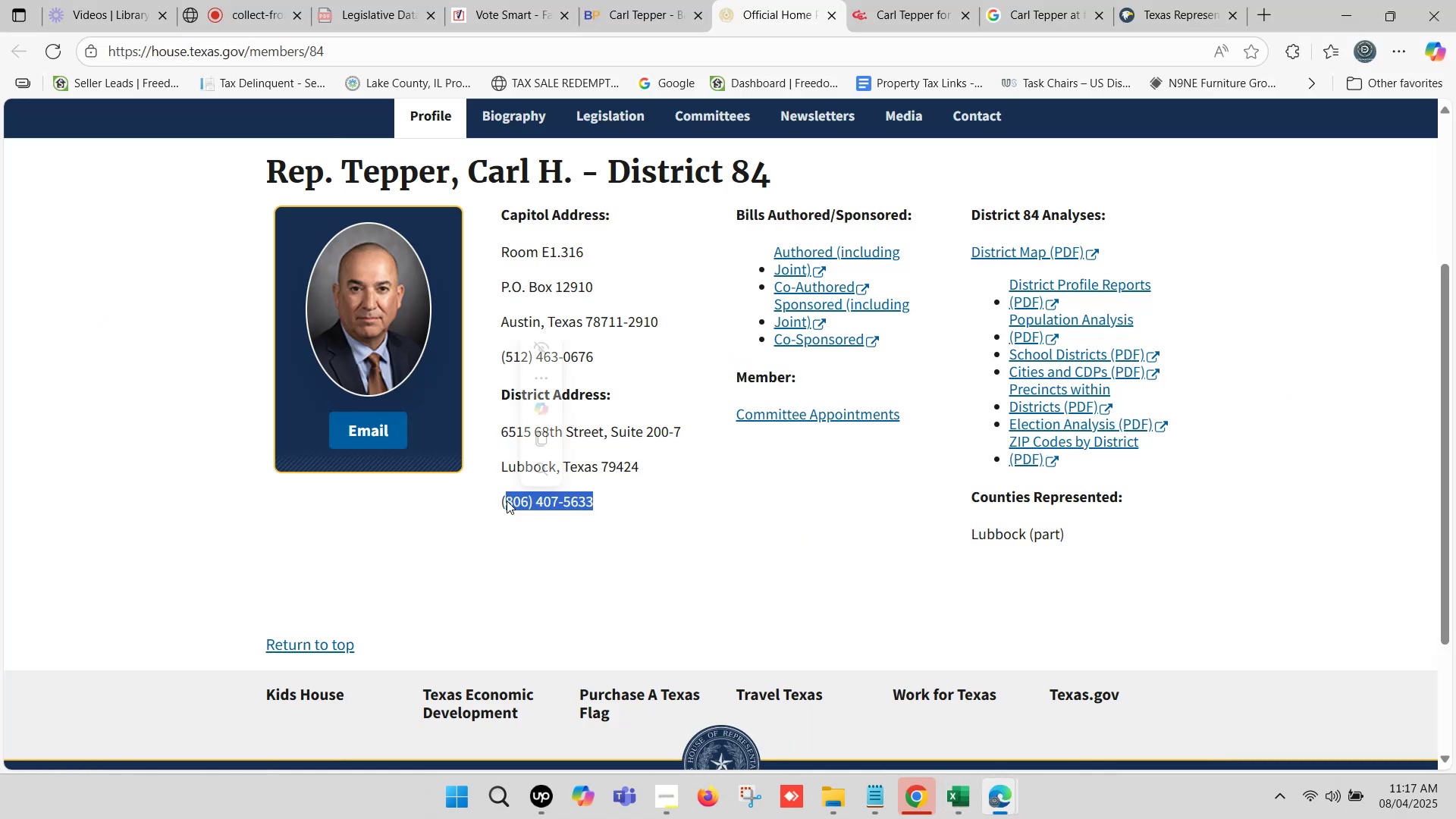 
key(Control+C)
 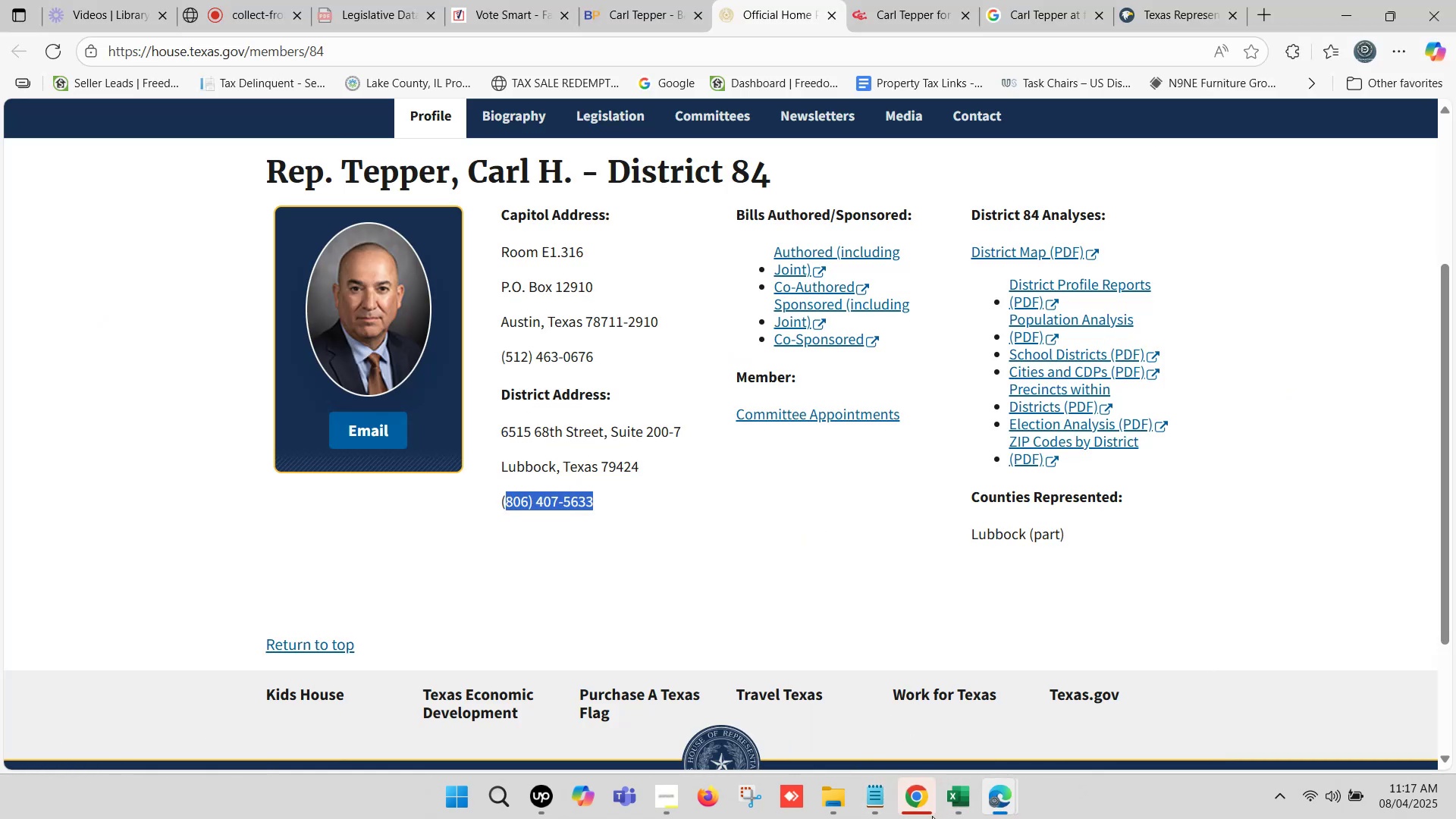 
left_click([955, 803])
 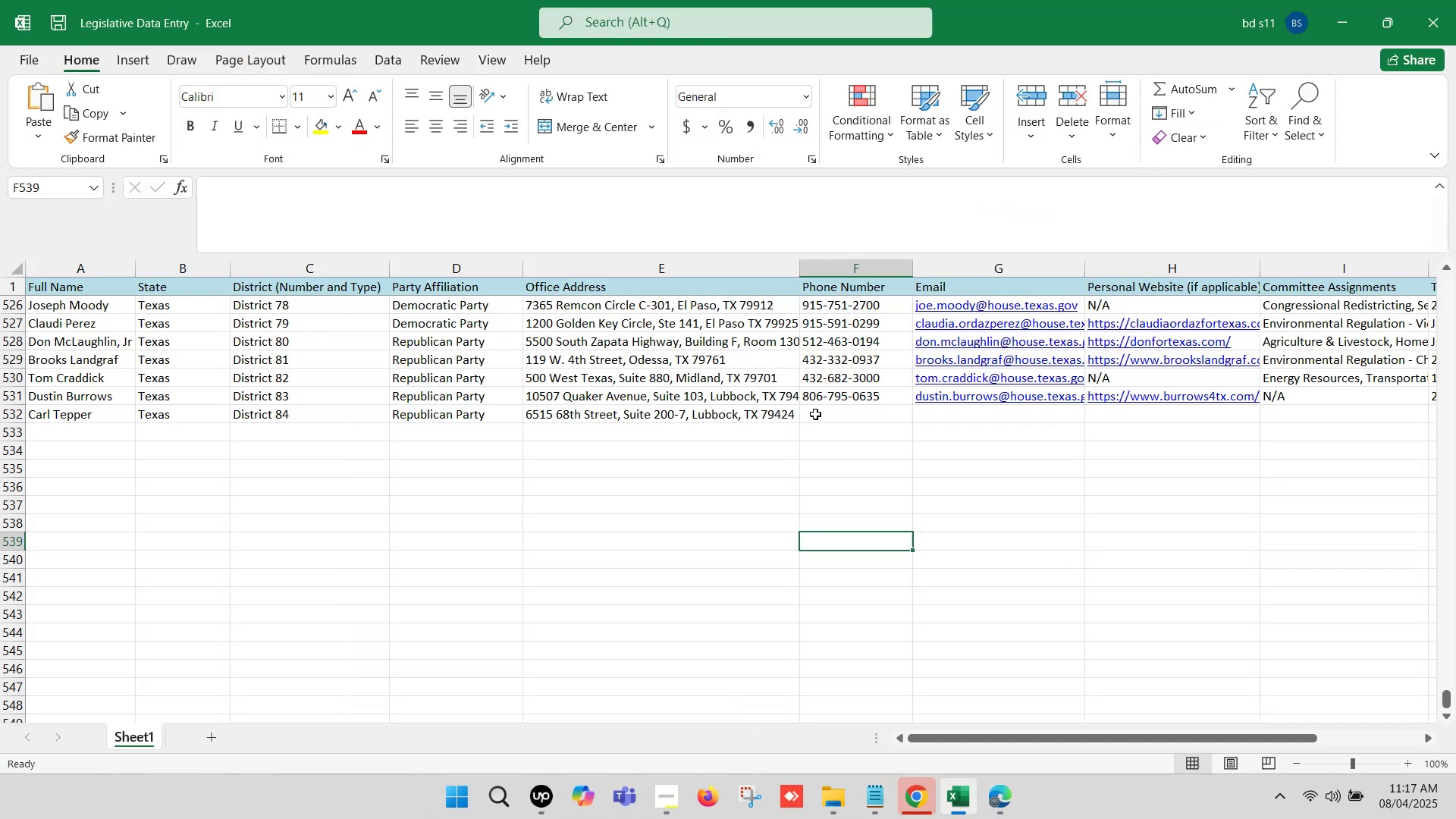 
double_click([815, 414])
 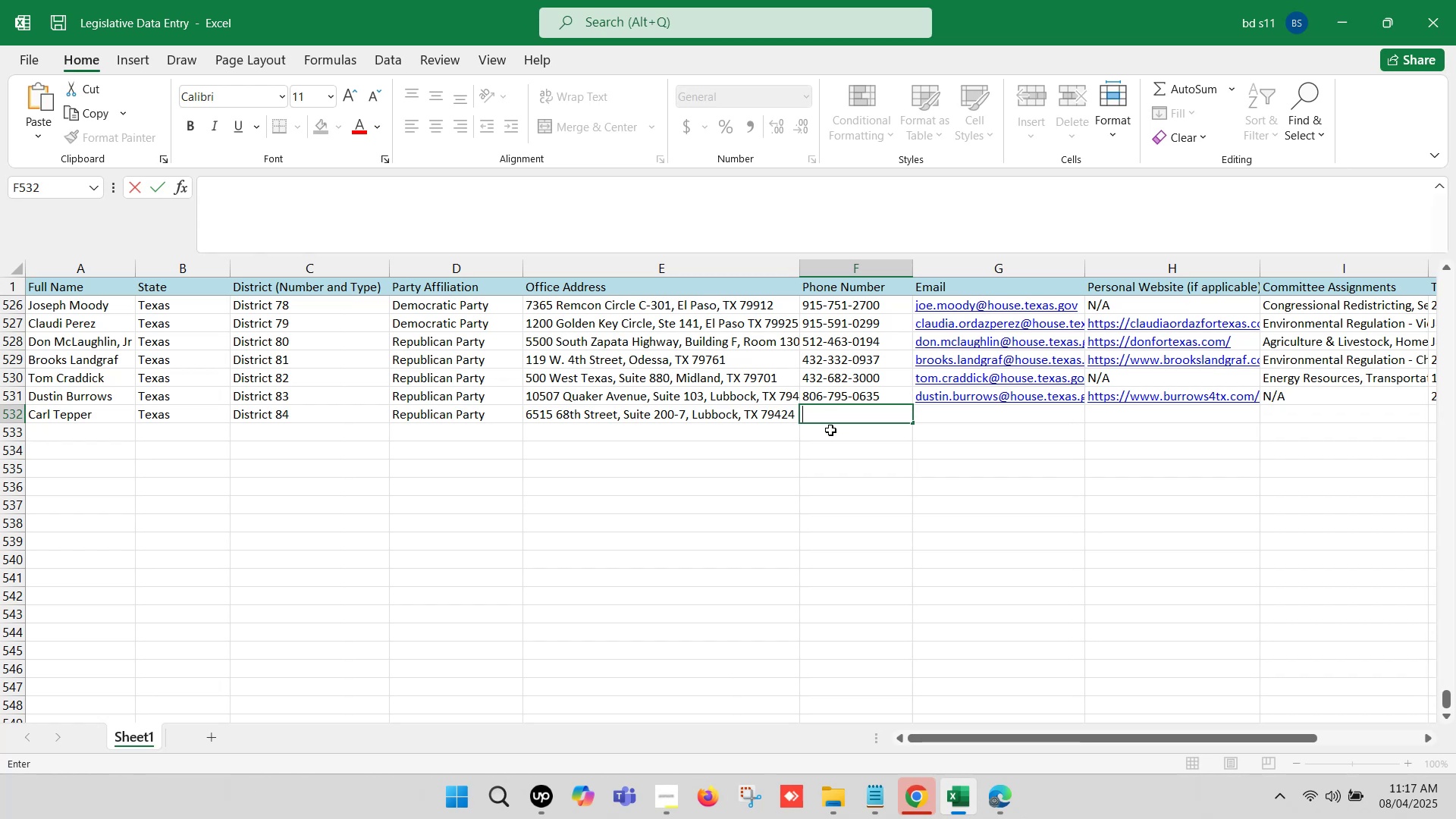 
key(Control+V)
 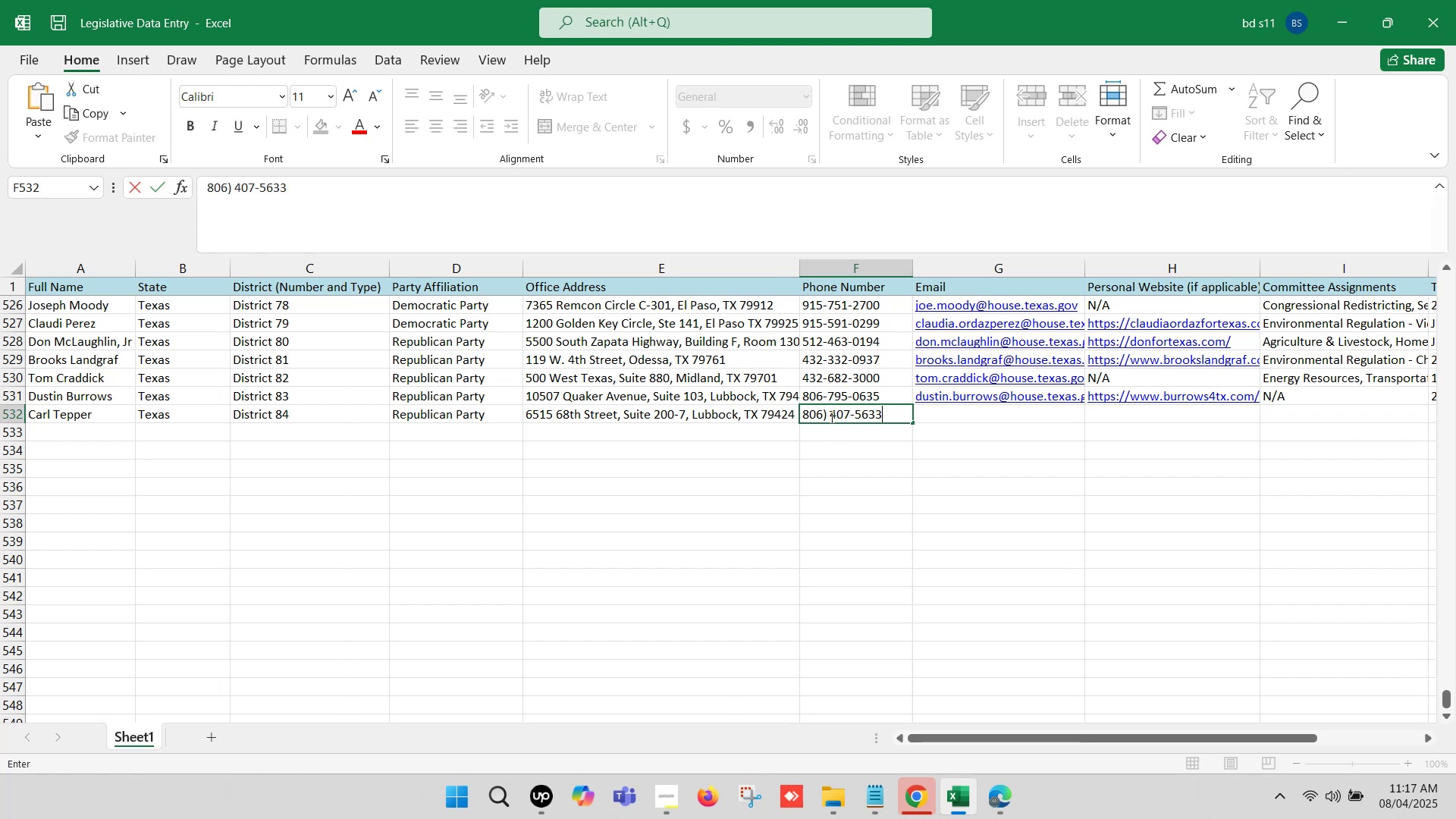 
left_click([830, 414])
 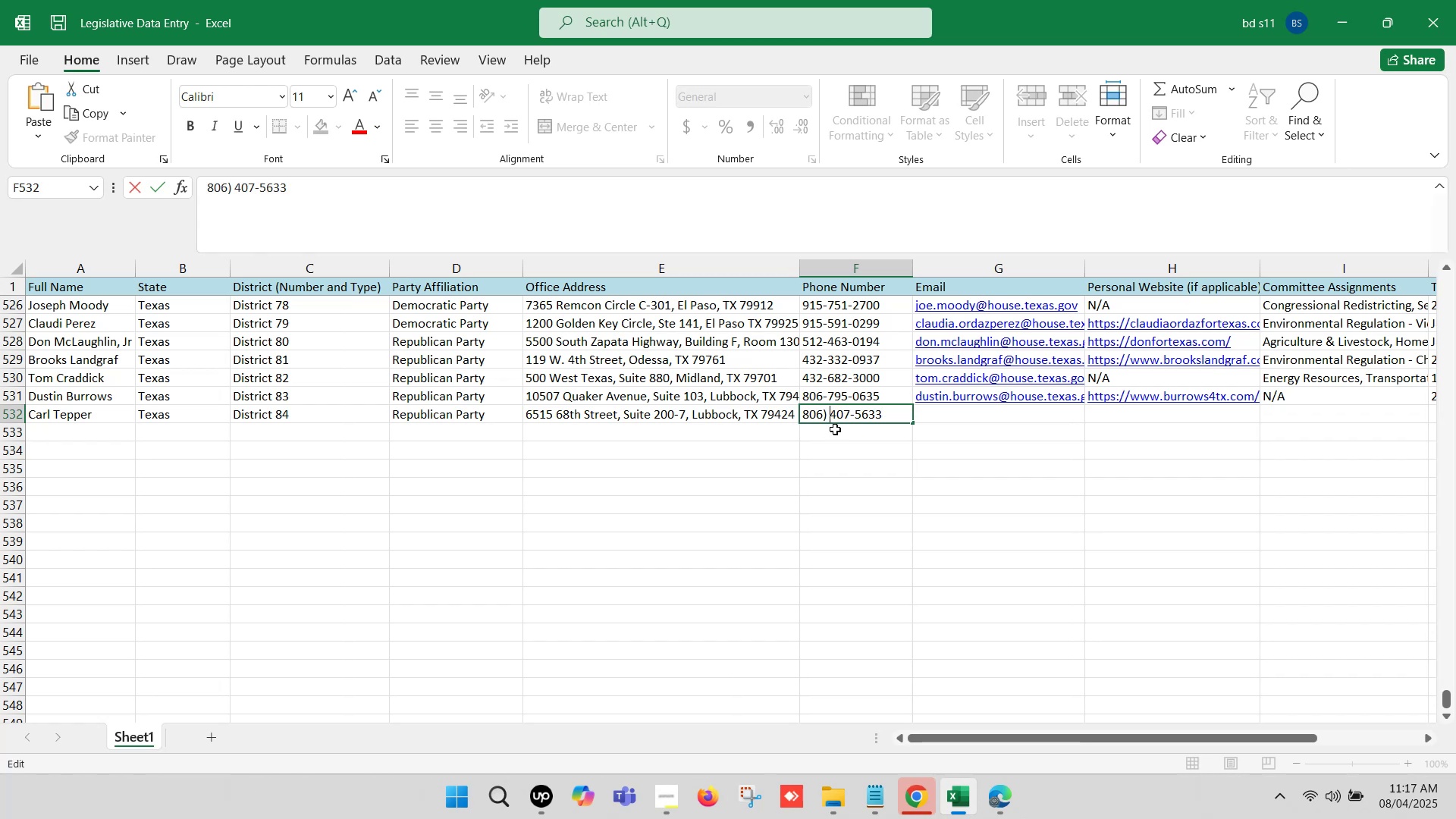 
key(Backspace)
 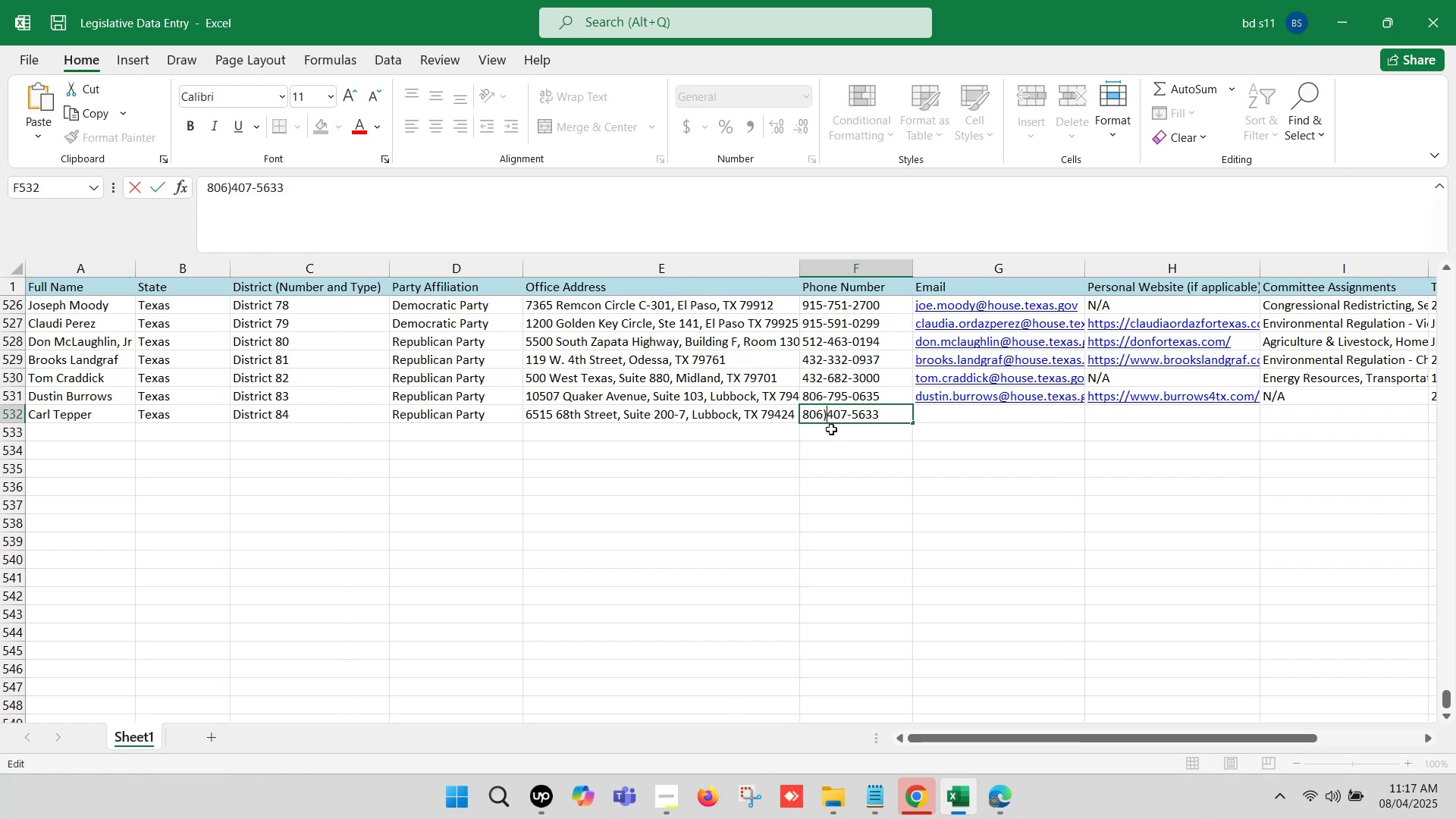 
key(Backspace)
 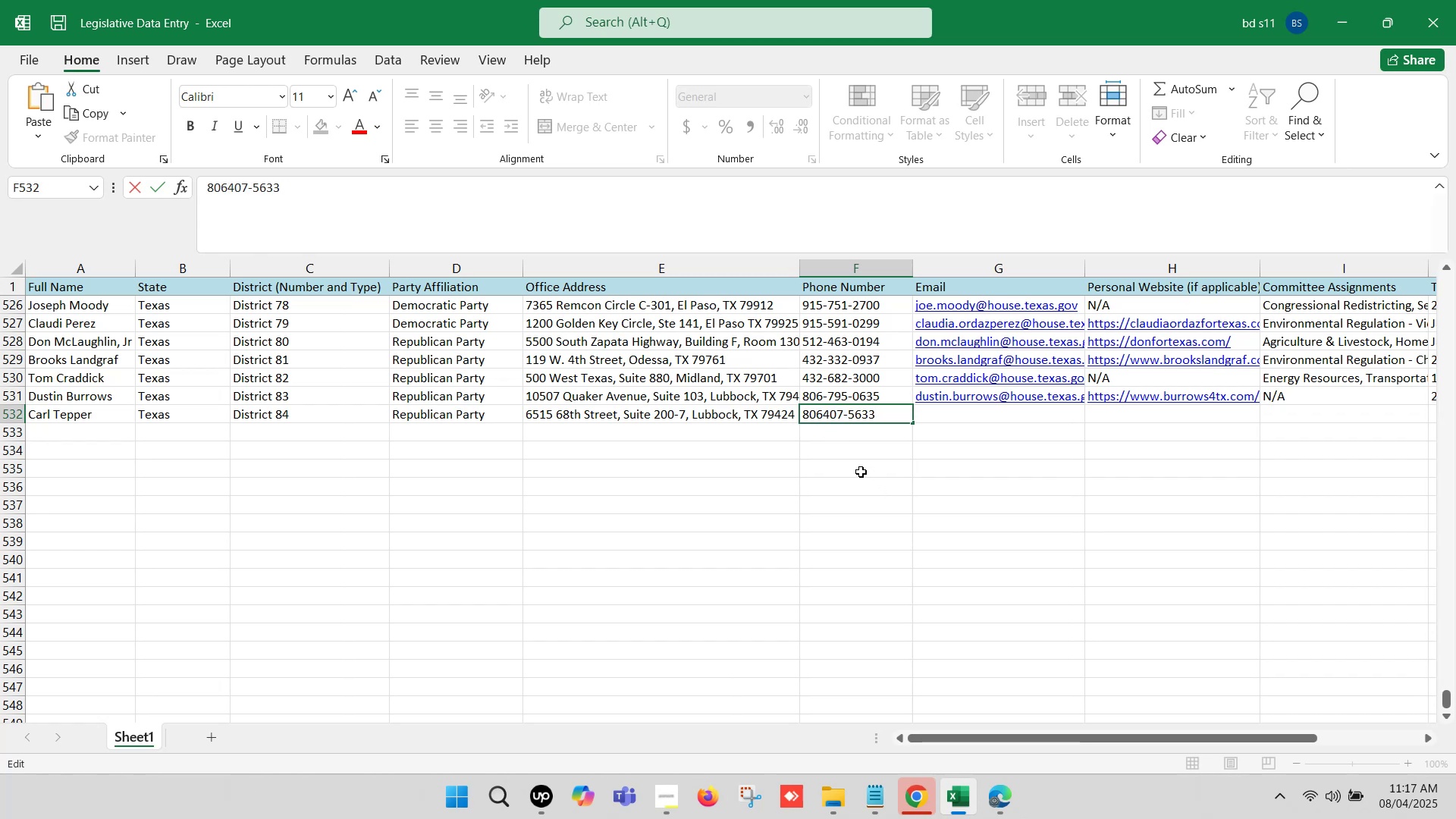 
key(Minus)
 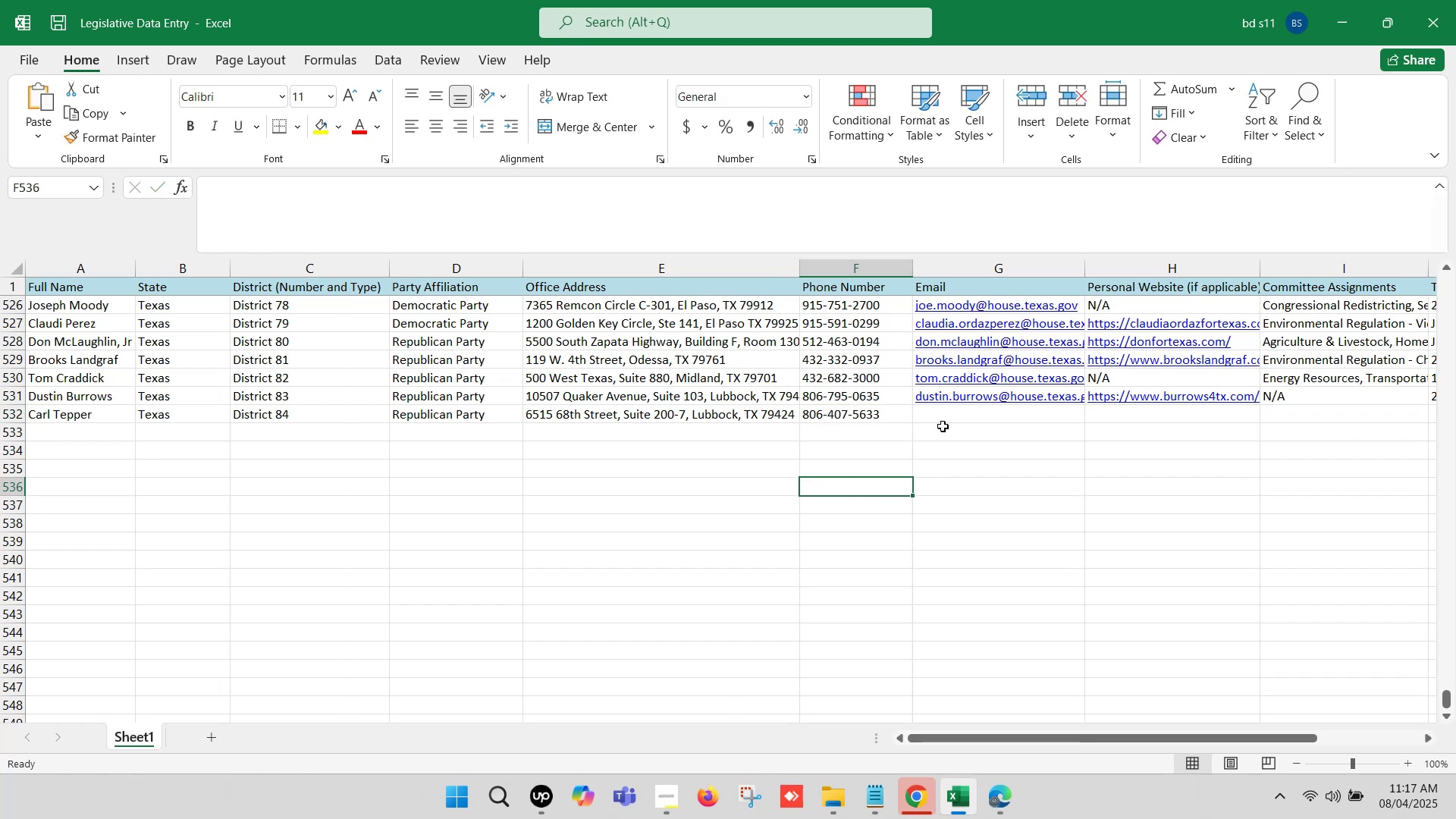 
left_click([942, 415])
 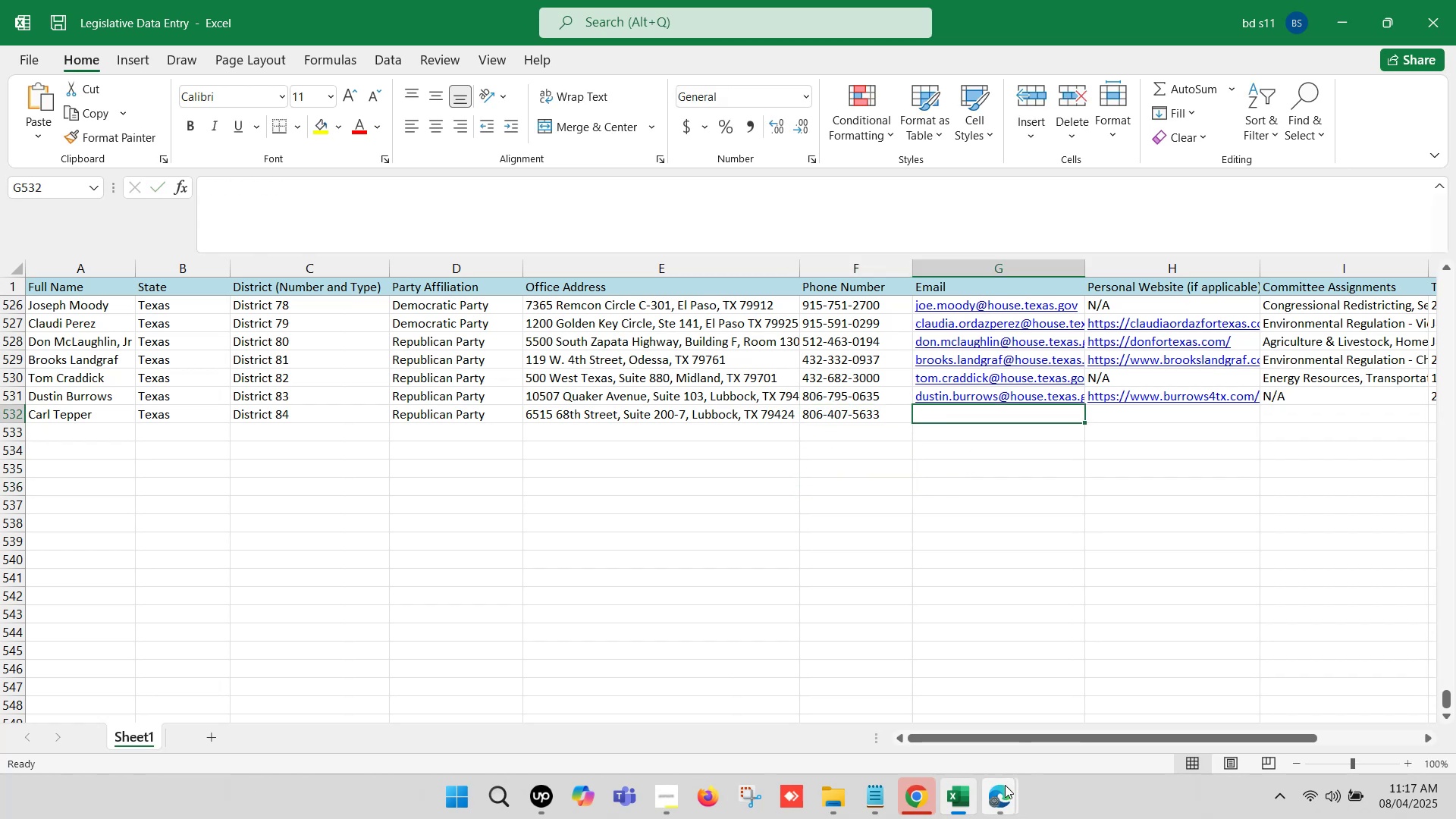 
left_click([1006, 799])
 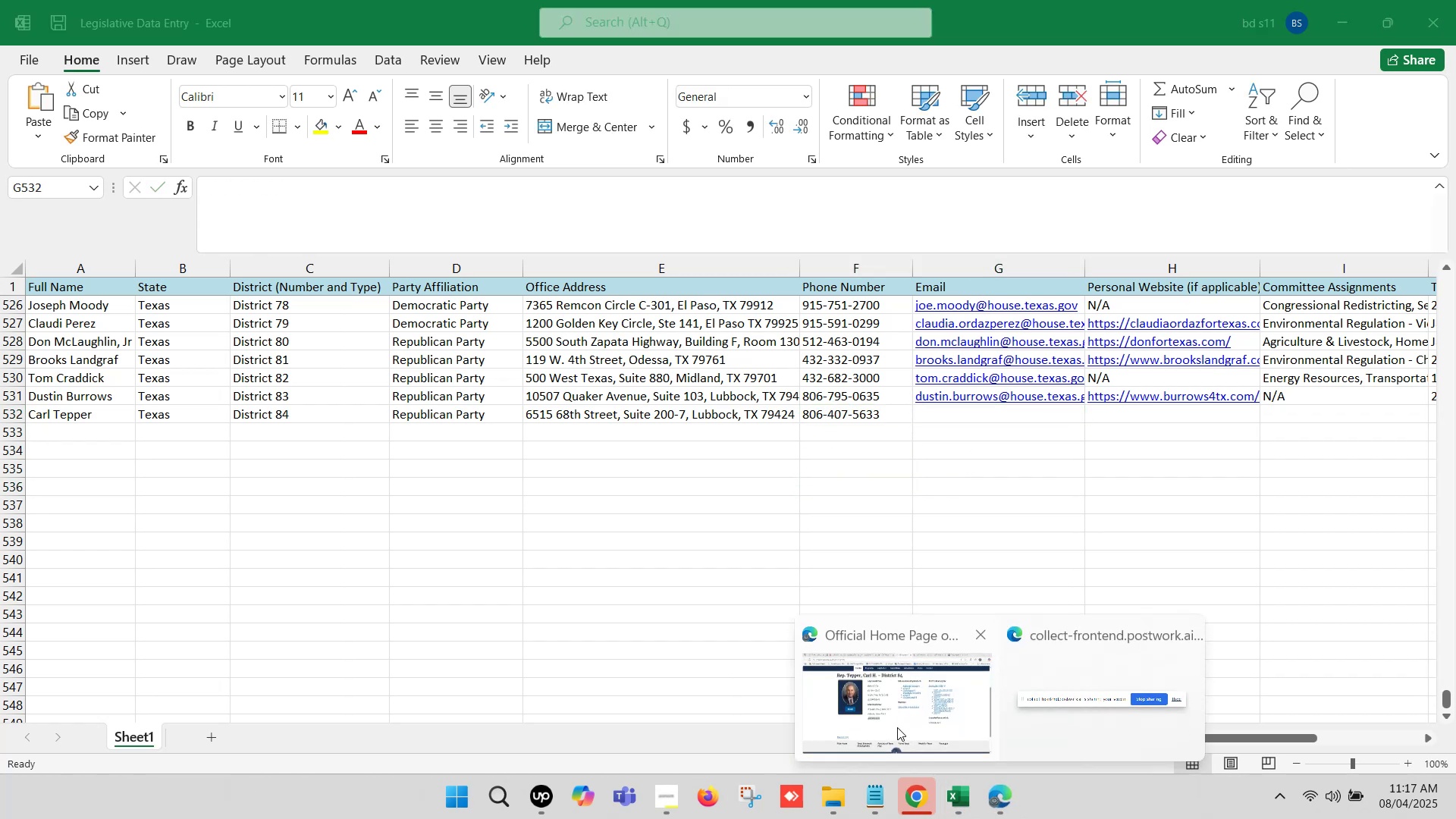 
left_click([893, 724])
 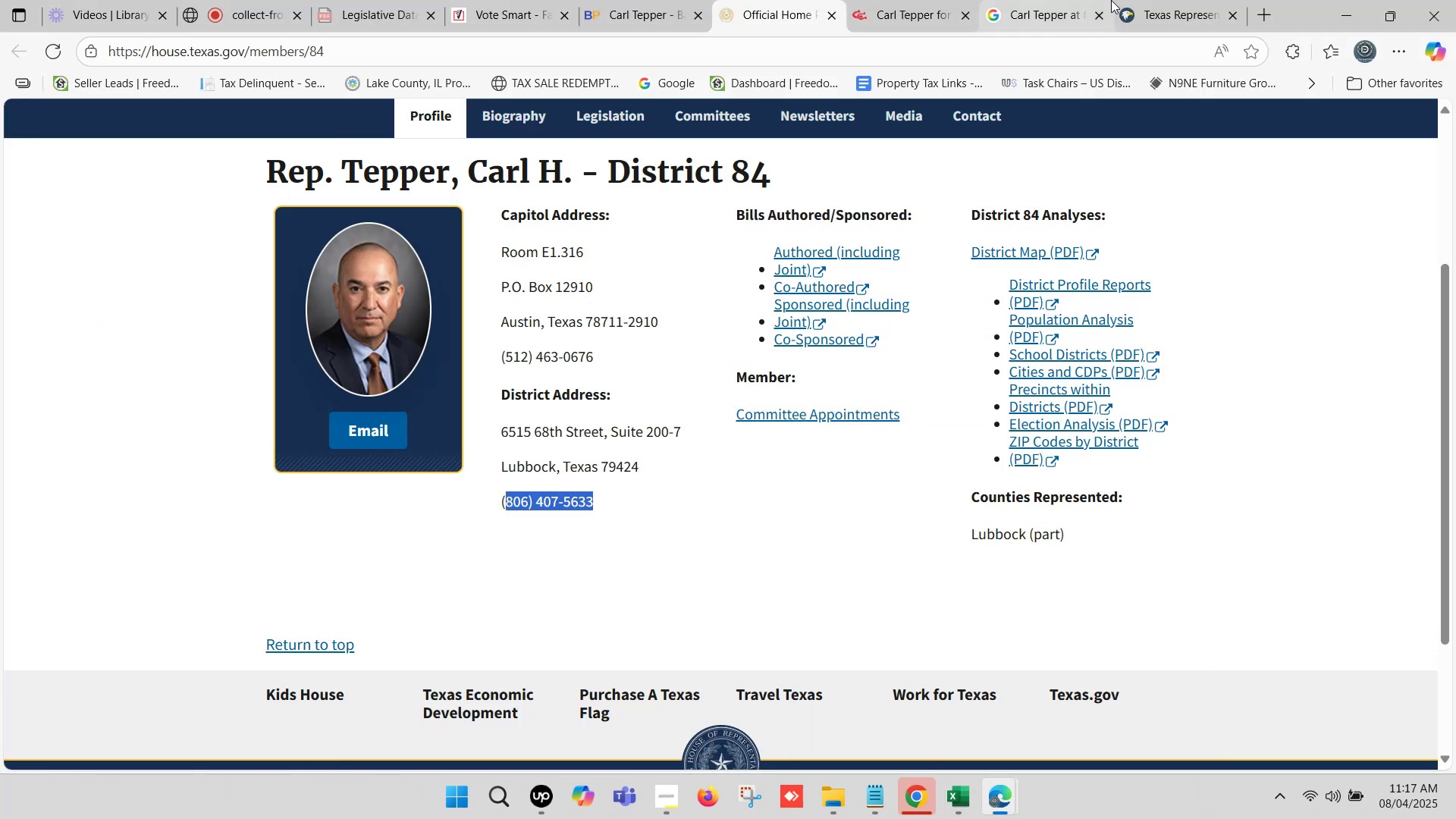 
left_click([1150, 0])
 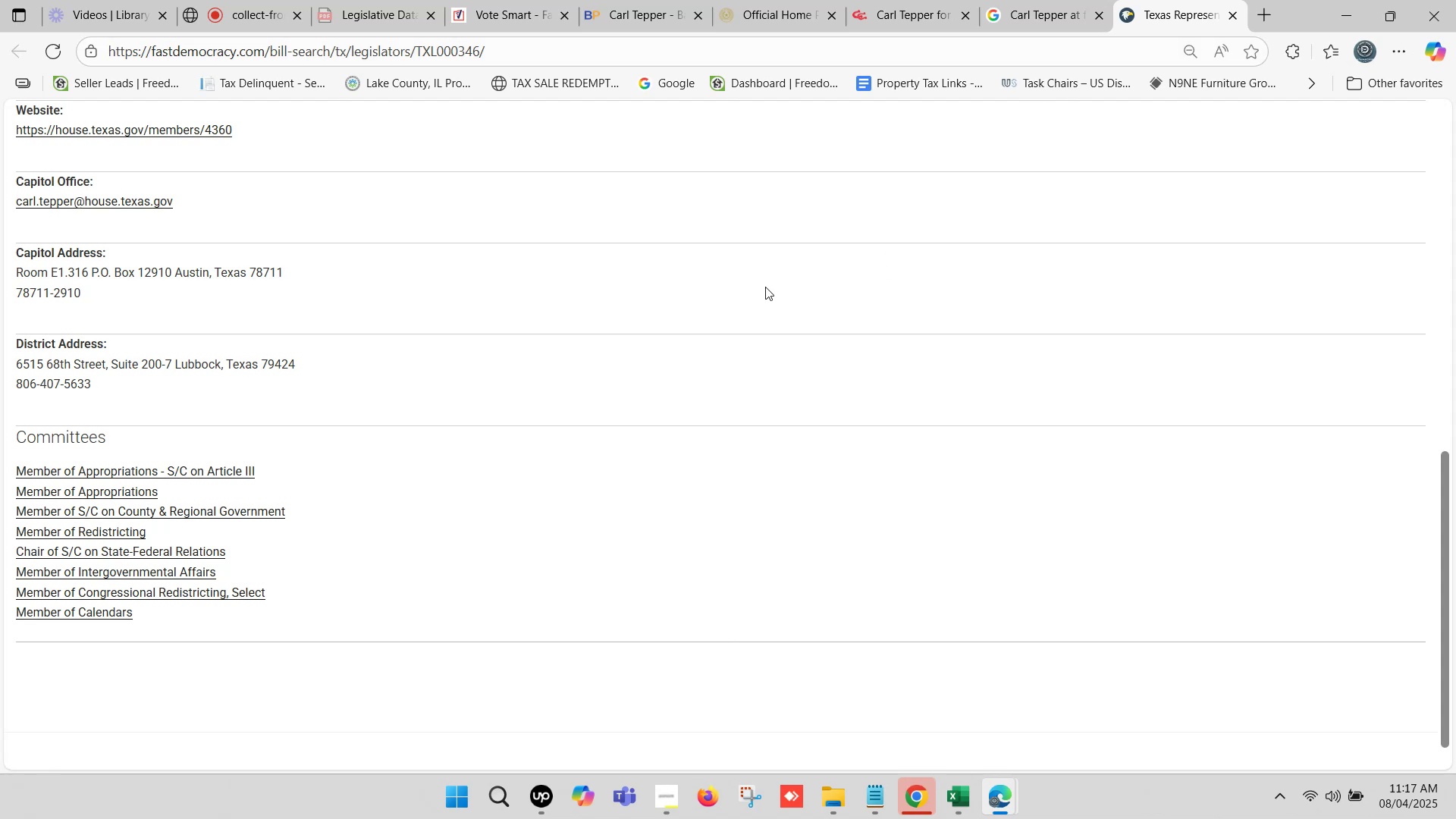 
wait(5.75)
 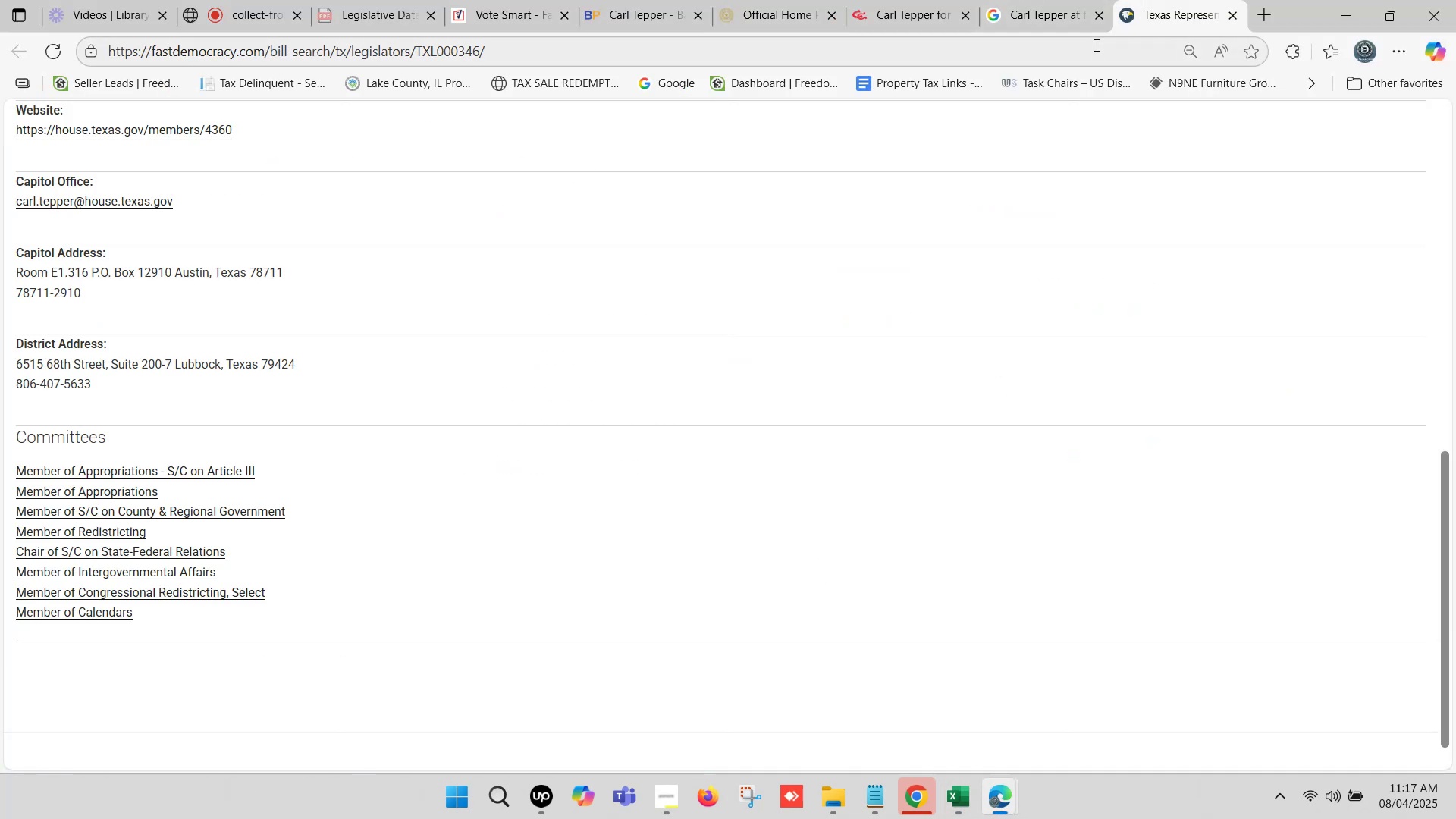 
left_click([1039, 5])
 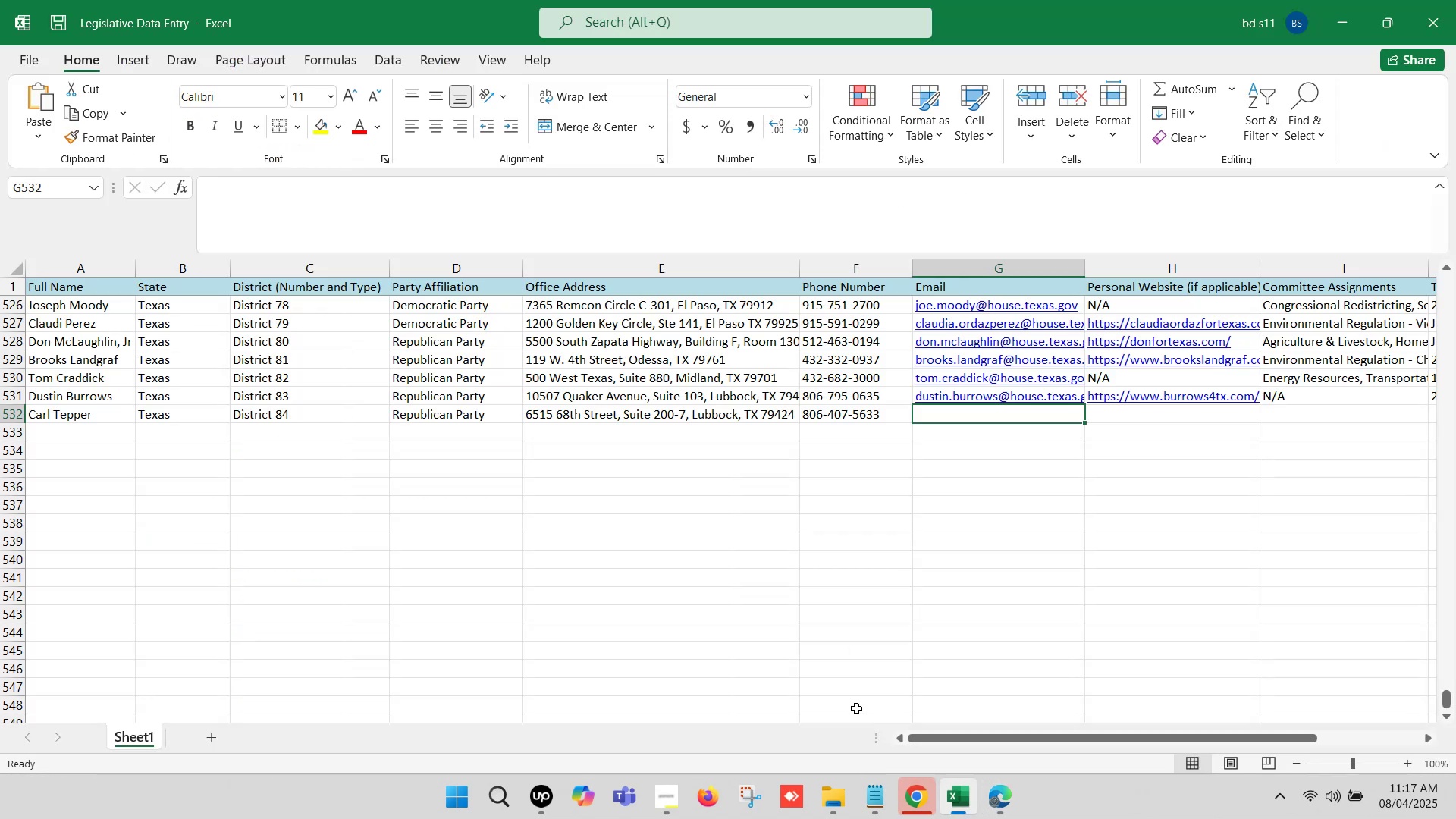 
left_click([986, 792])
 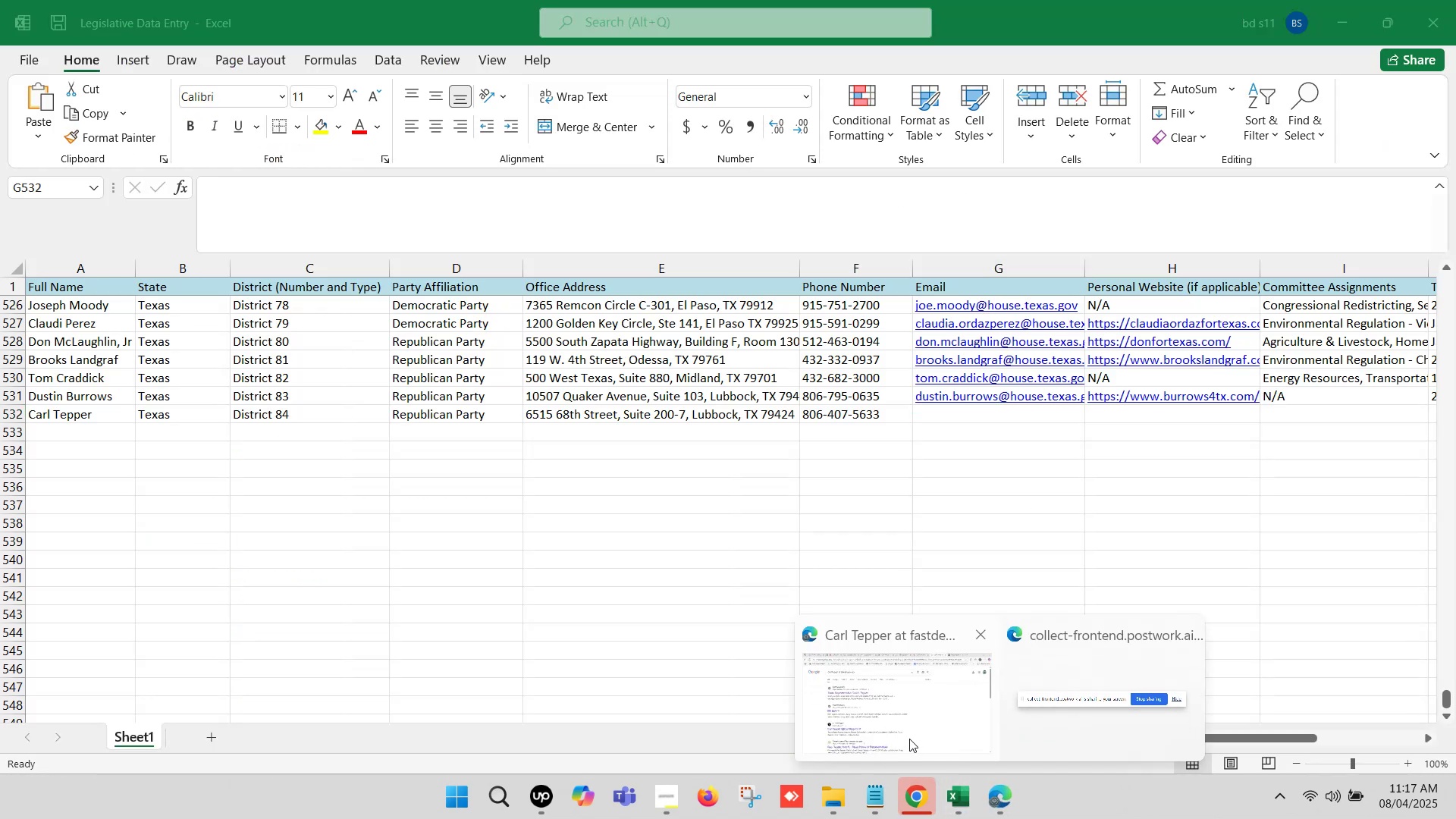 
left_click([905, 730])
 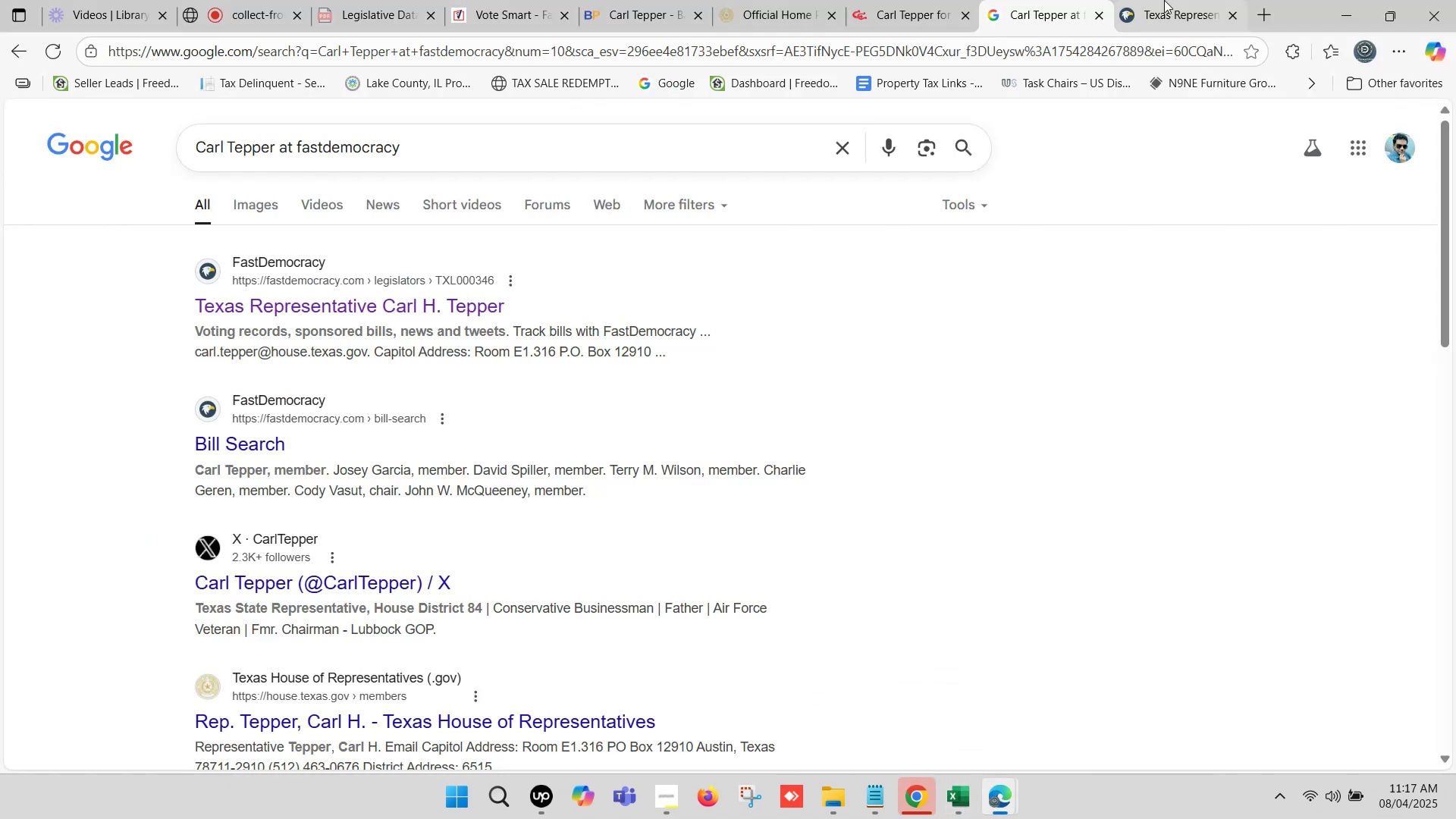 
left_click([1169, 0])
 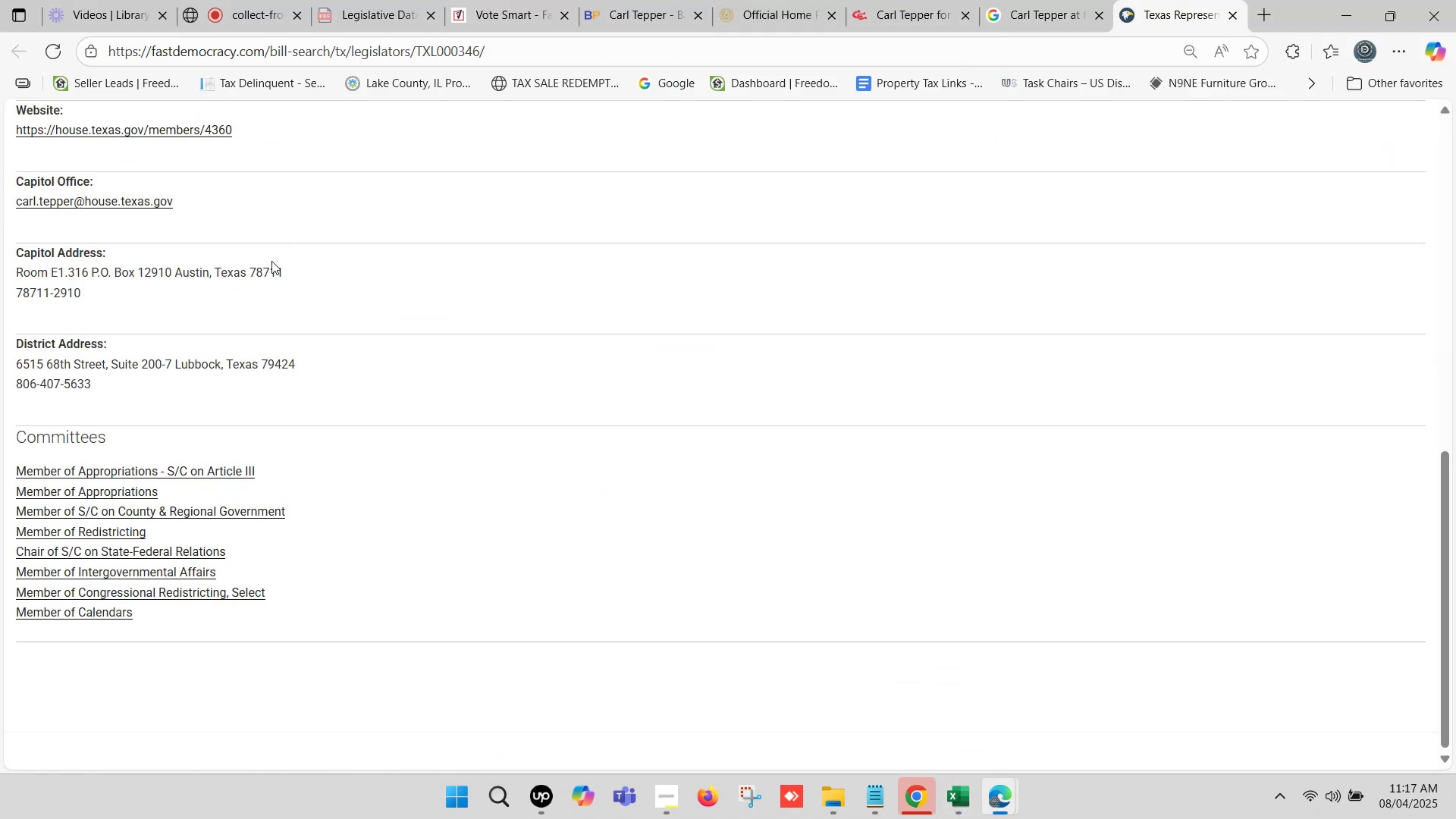 
scroll: coordinate [270, 264], scroll_direction: up, amount: 2.0
 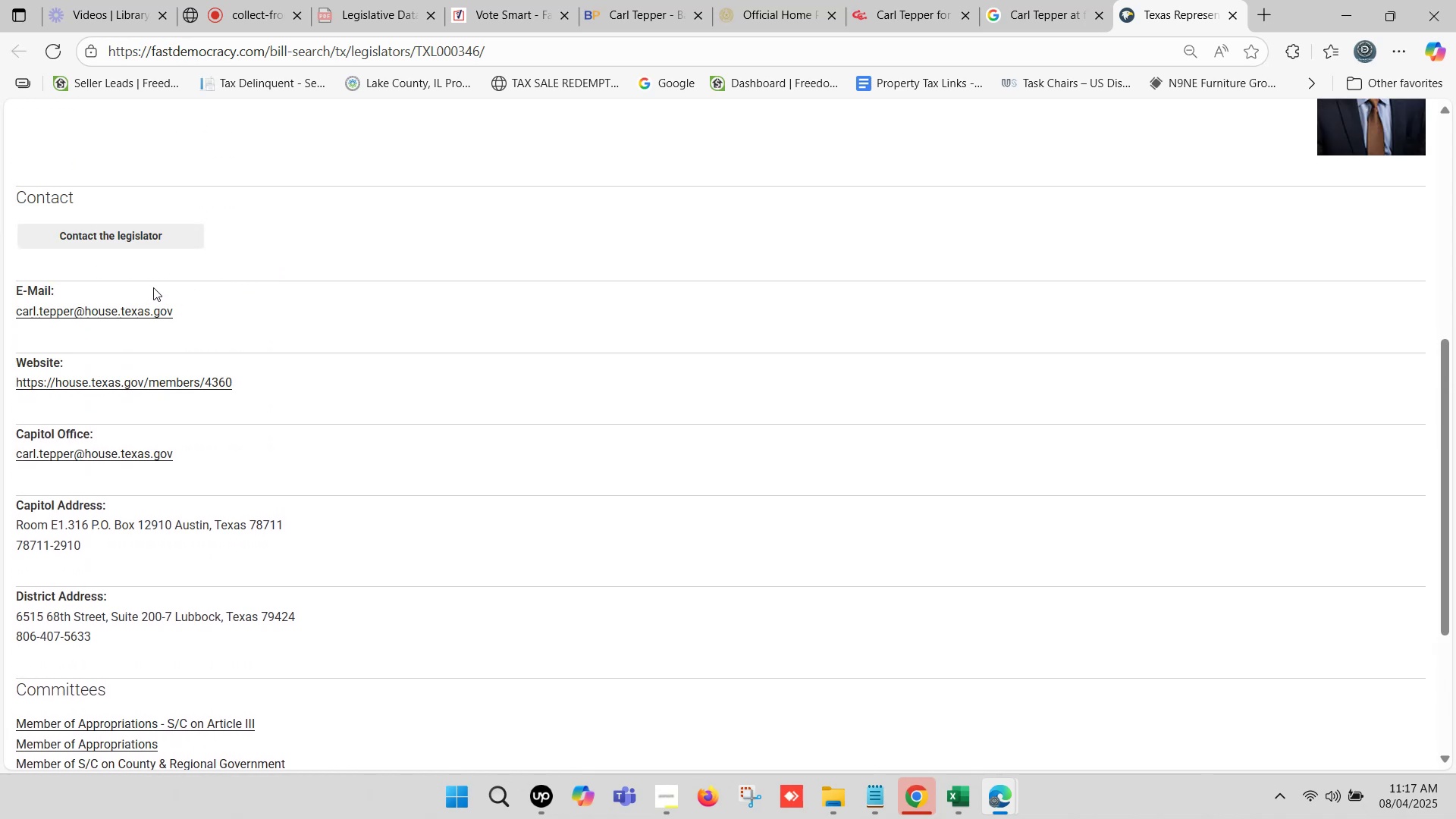 
left_click_drag(start_coordinate=[188, 315], to_coordinate=[14, 315])
 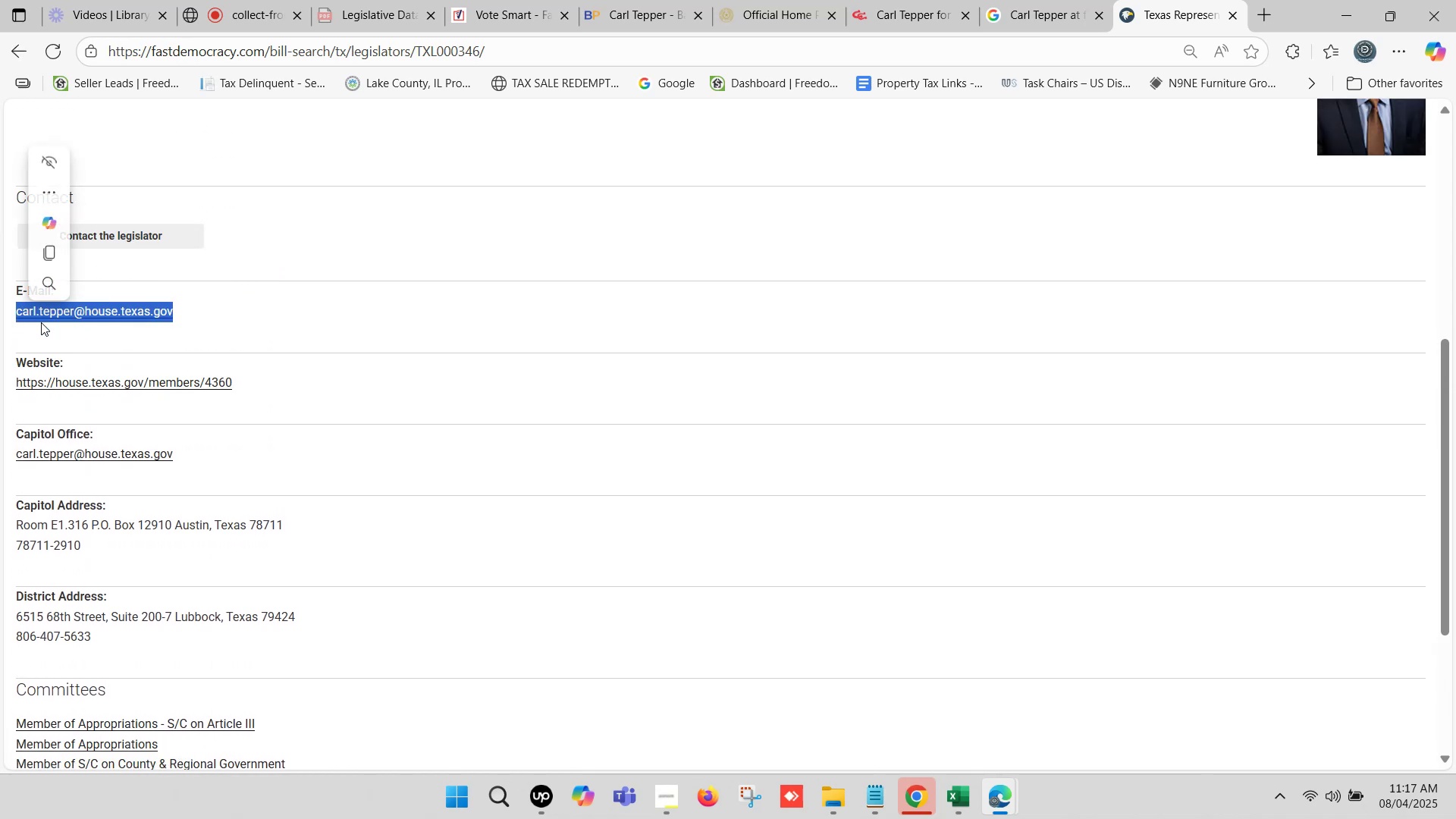 
key(Control+C)
 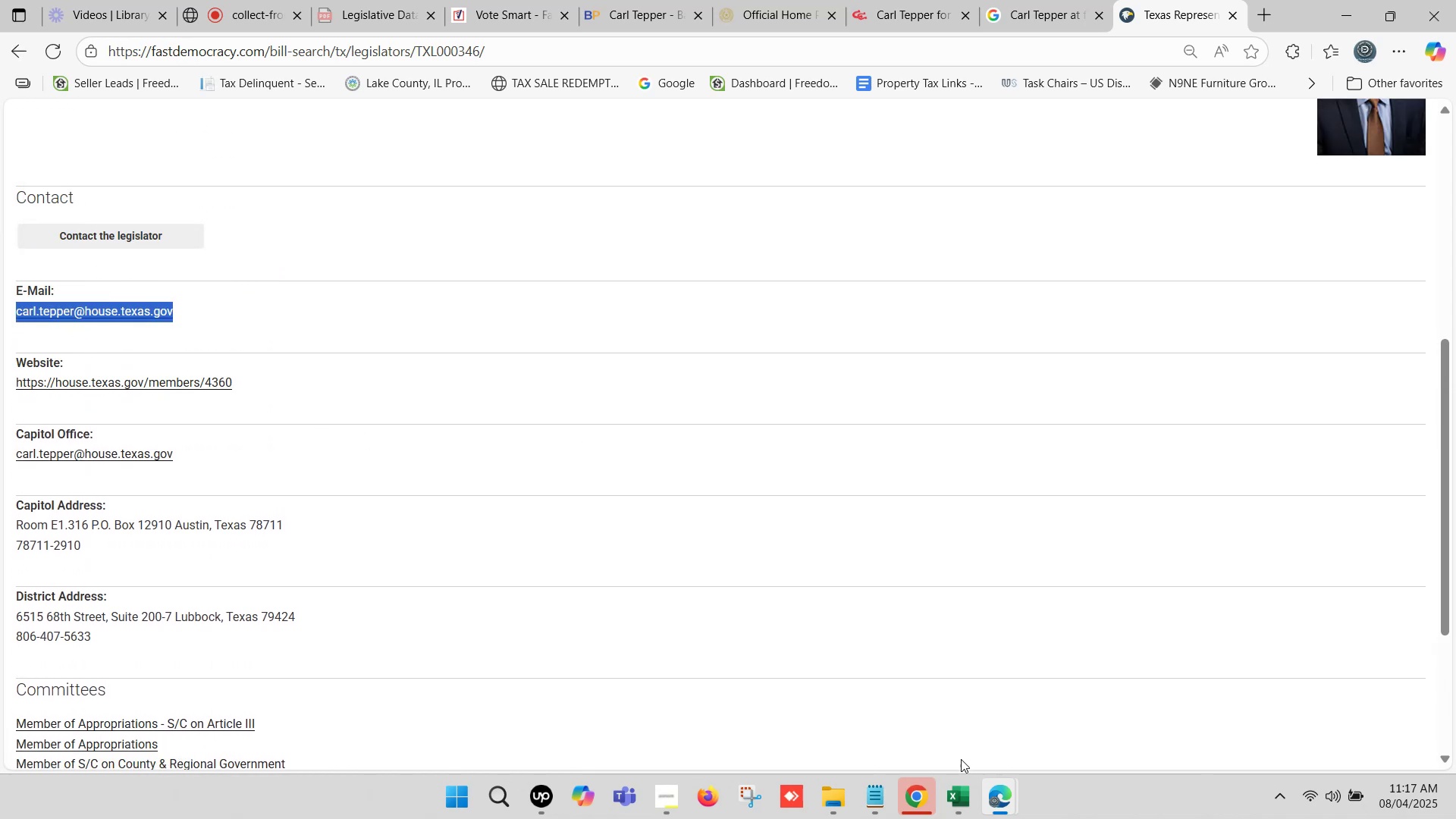 
left_click([961, 811])
 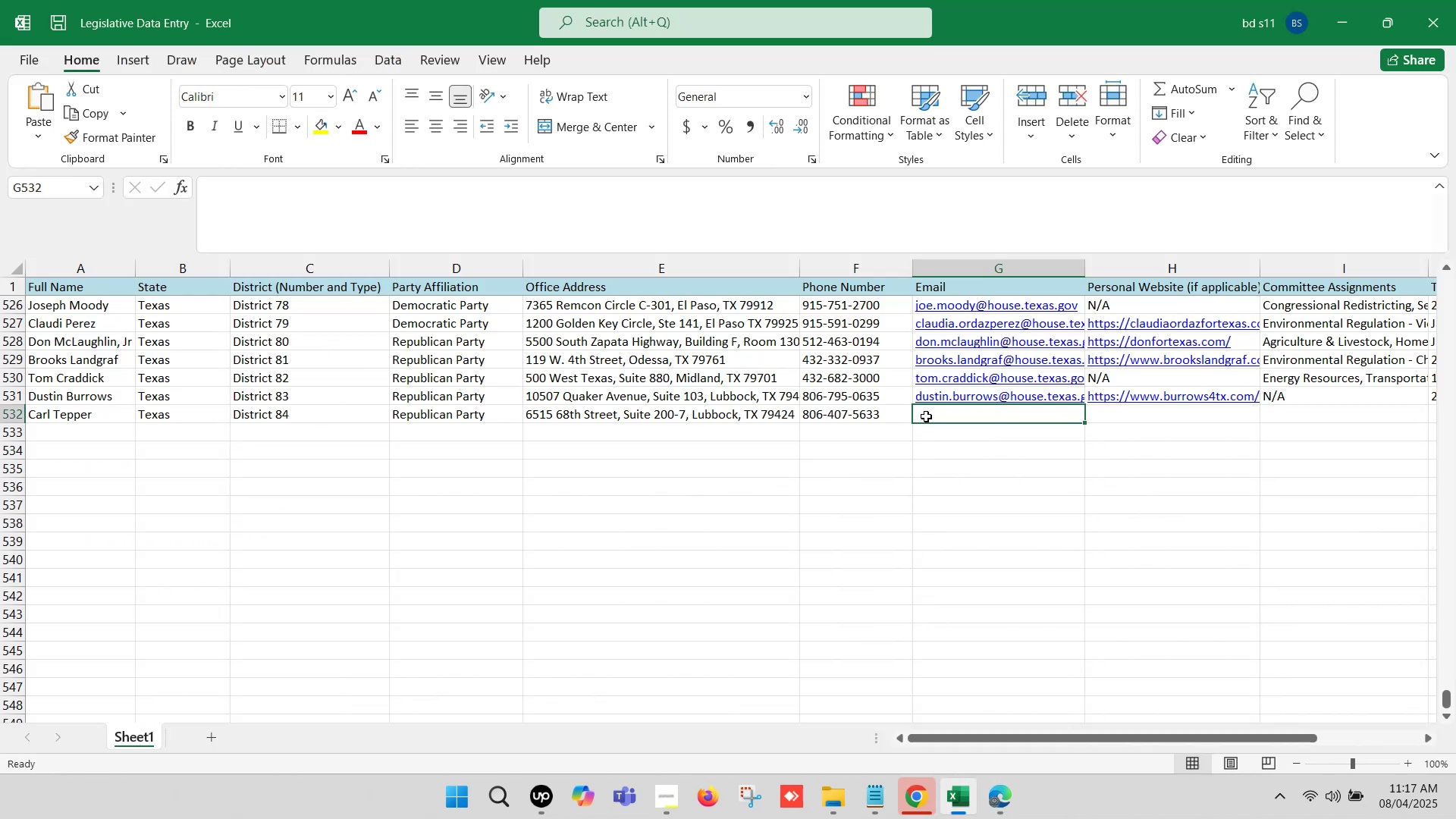 
double_click([930, 413])
 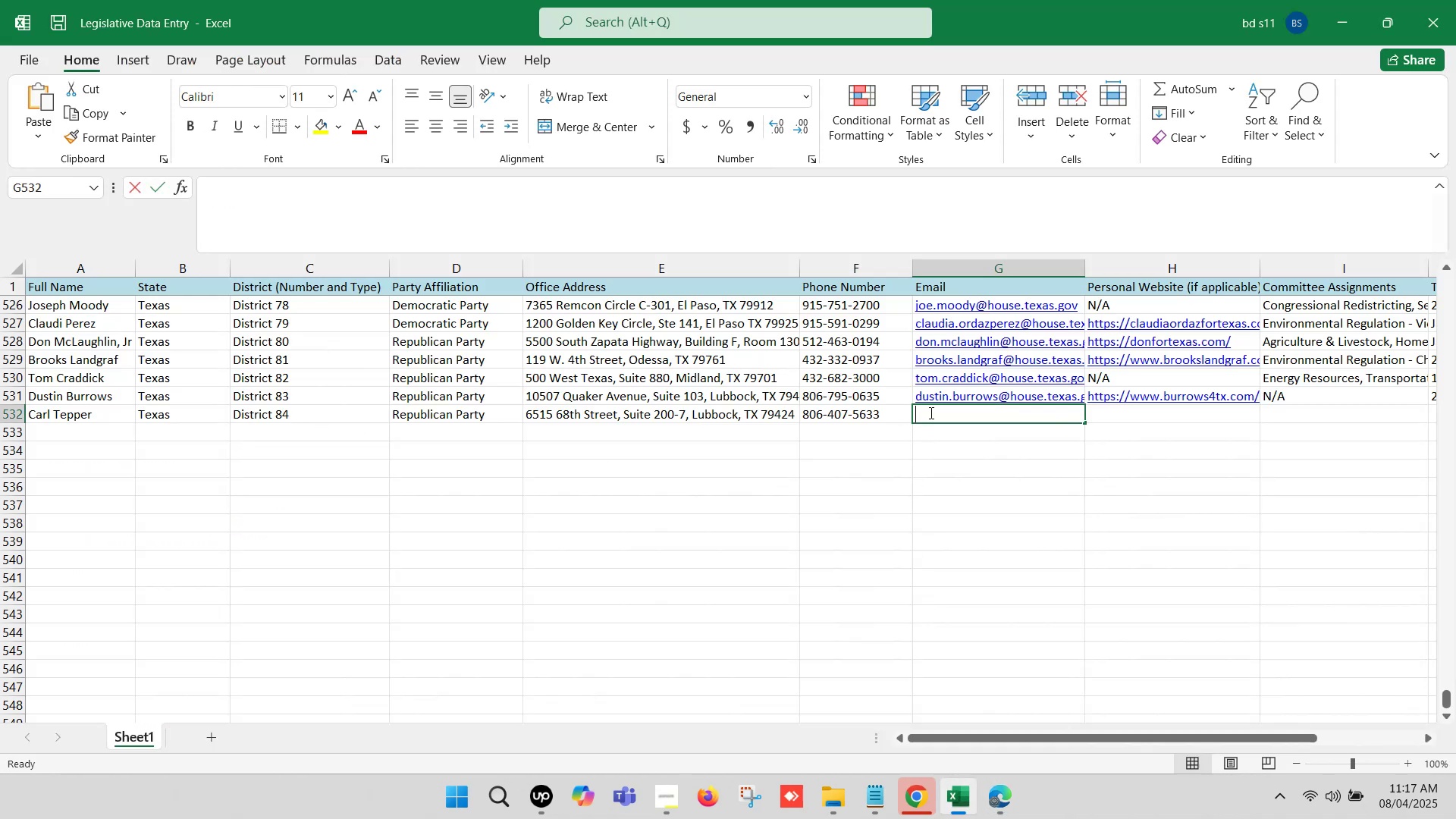 
key(Control+V)
 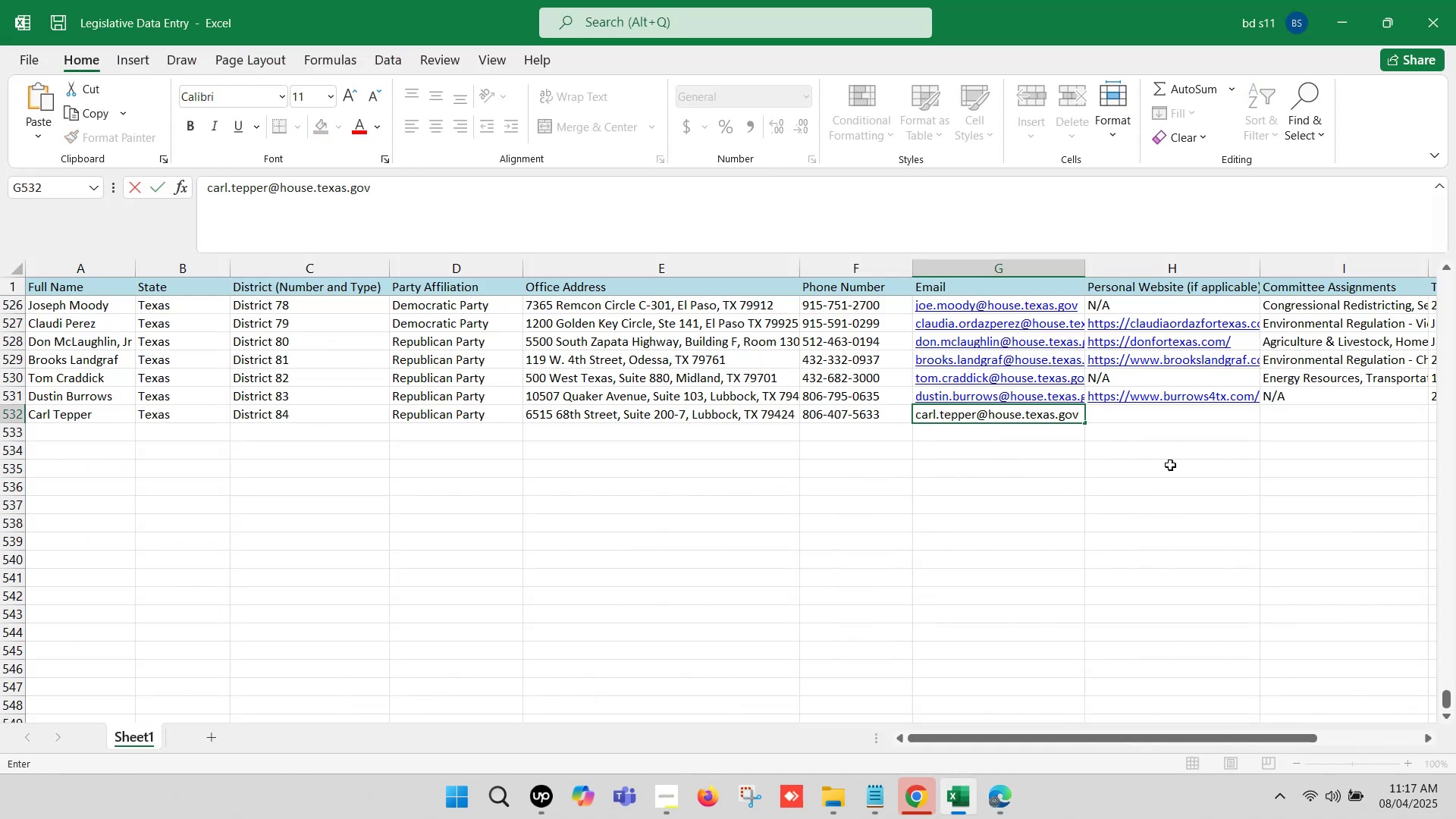 
left_click([1199, 449])
 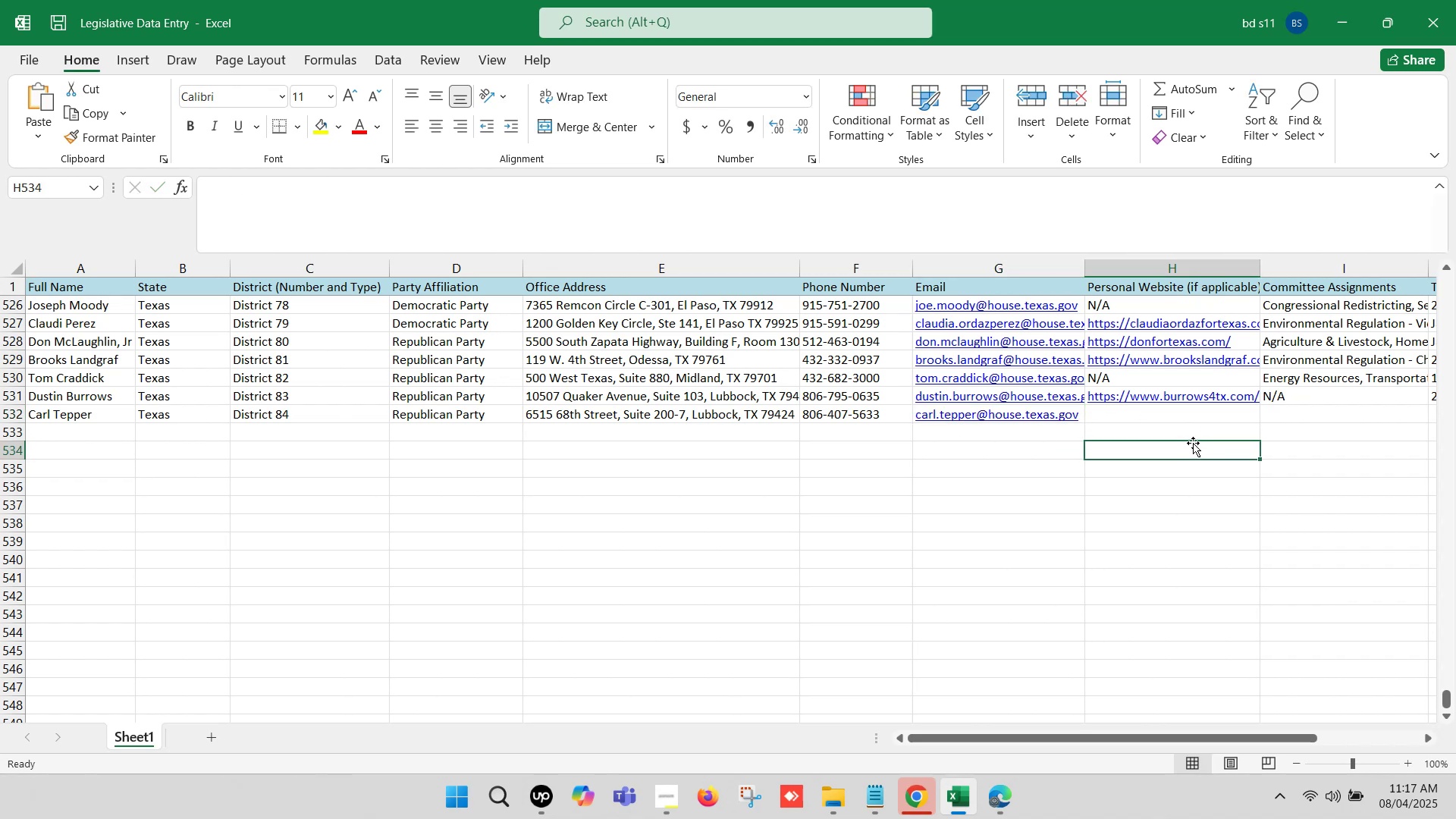 
key(ArrowRight)
 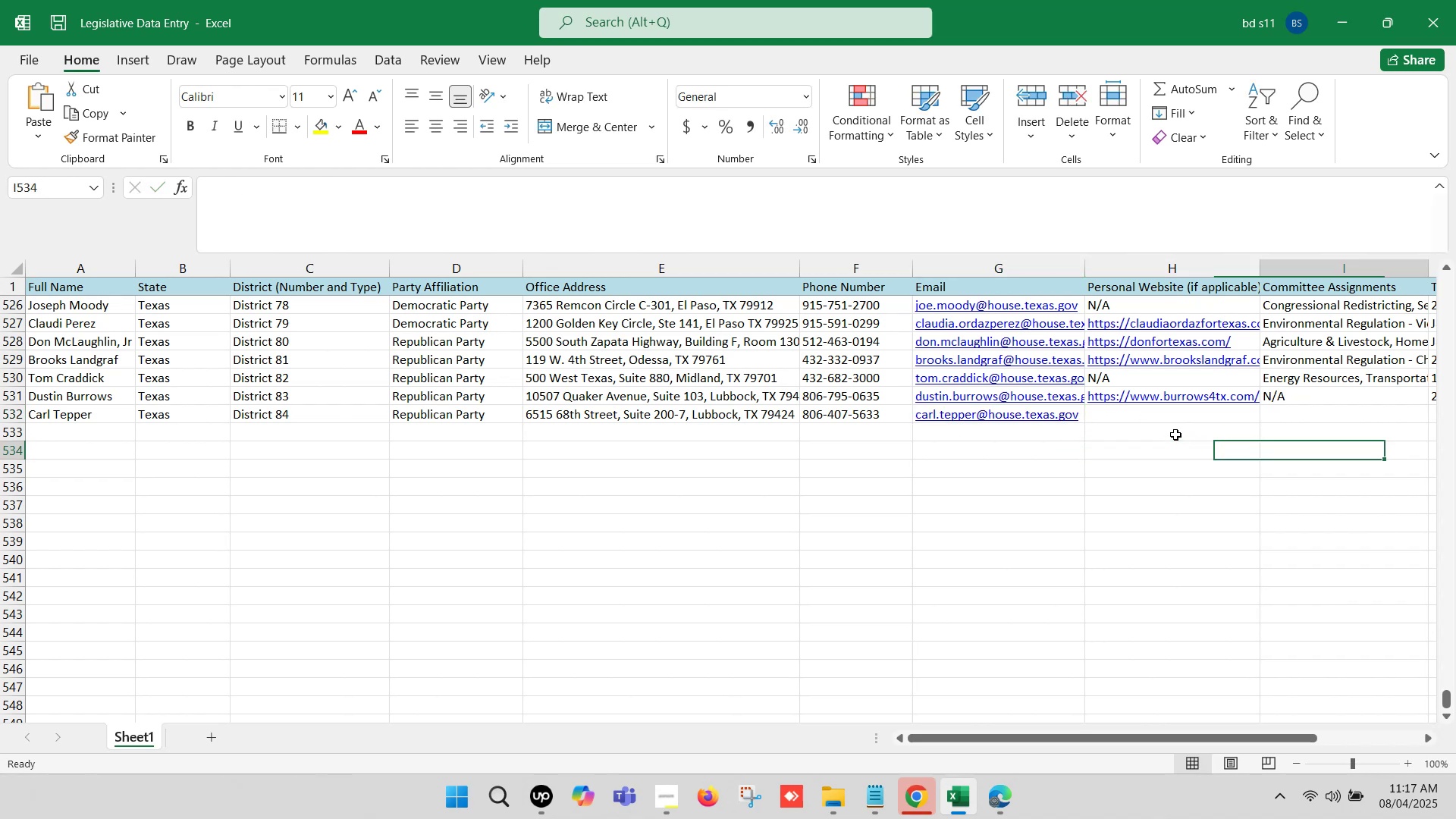 
key(ArrowRight)
 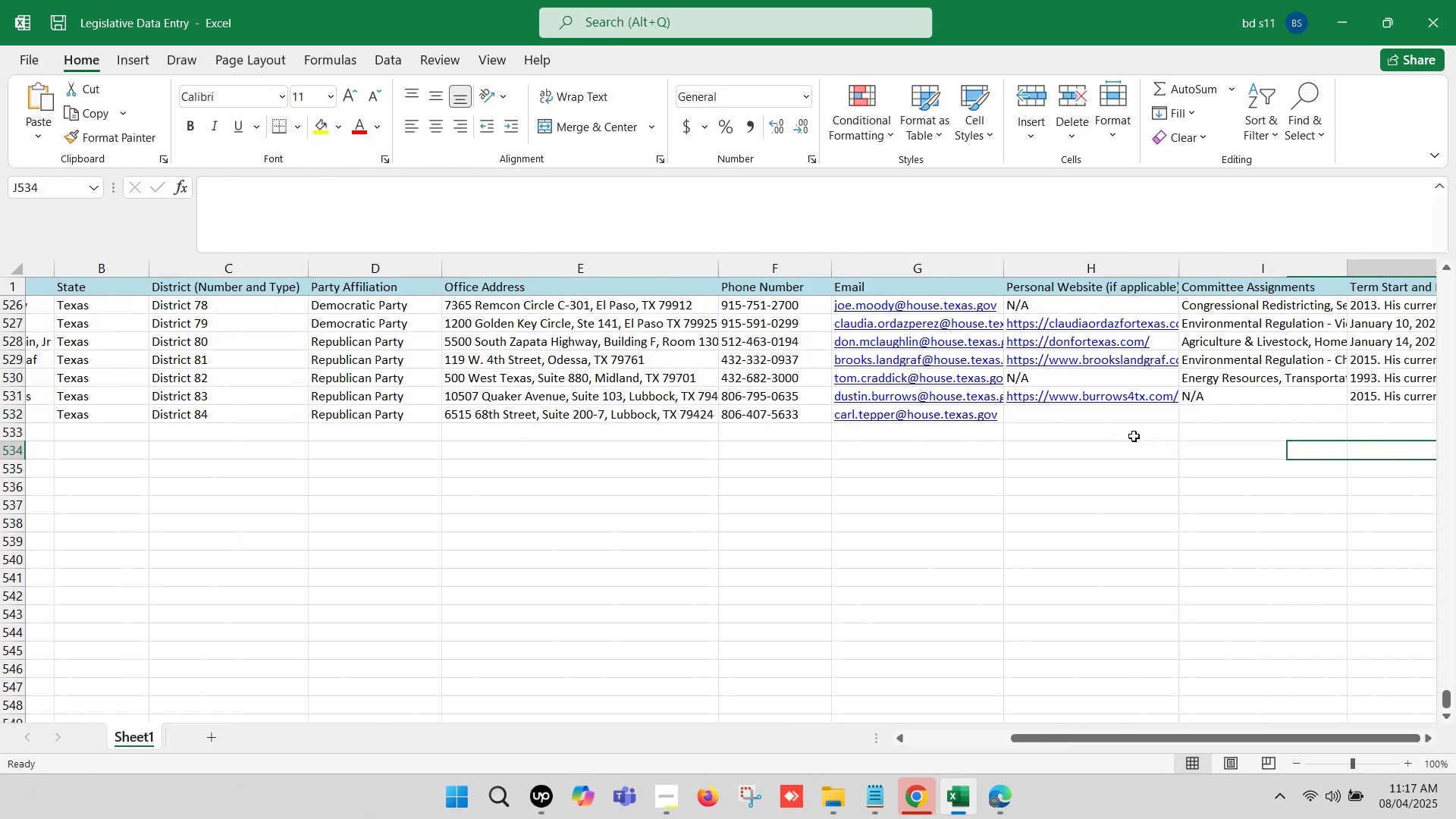 
key(ArrowRight)
 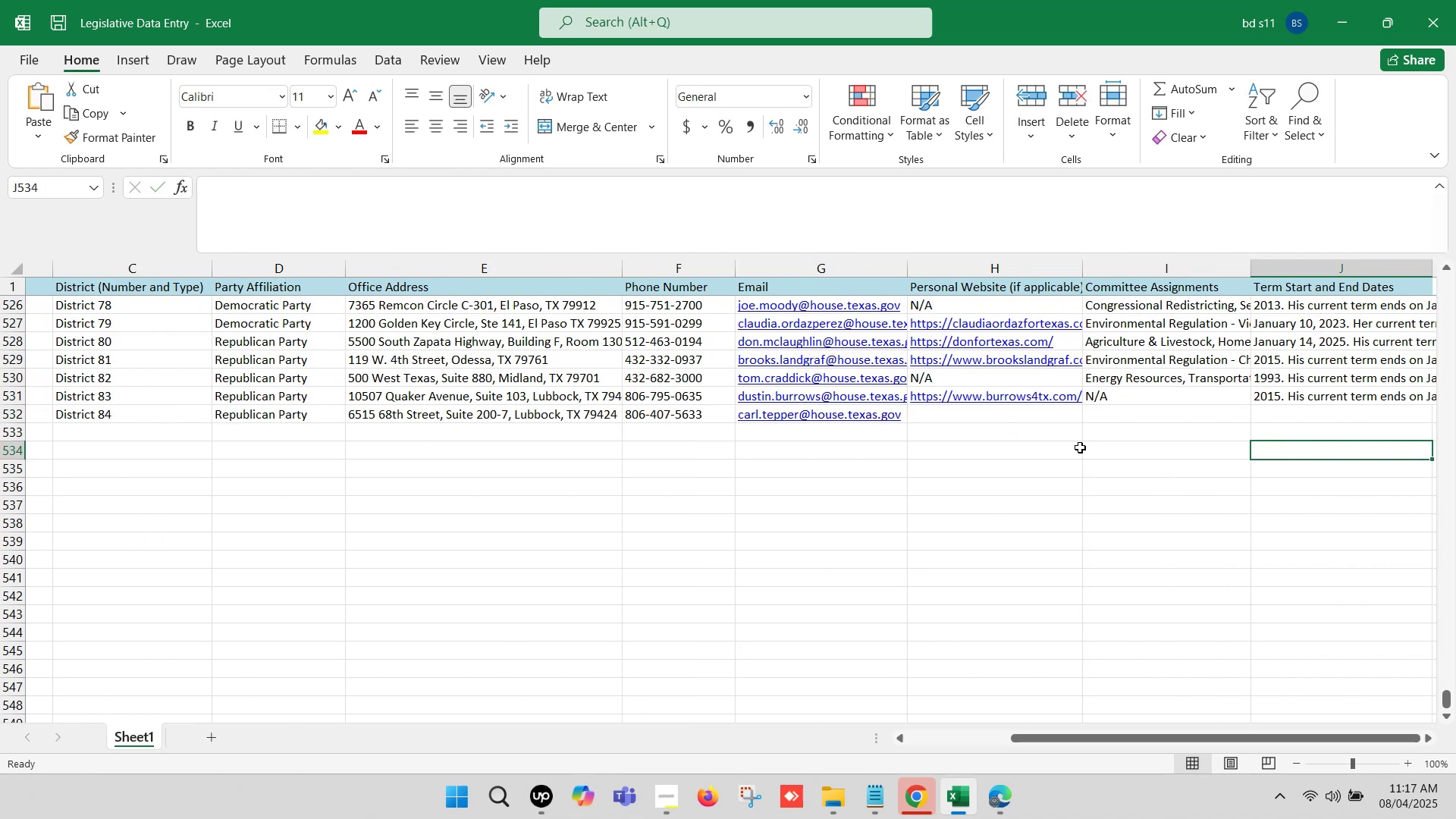 
key(ArrowRight)
 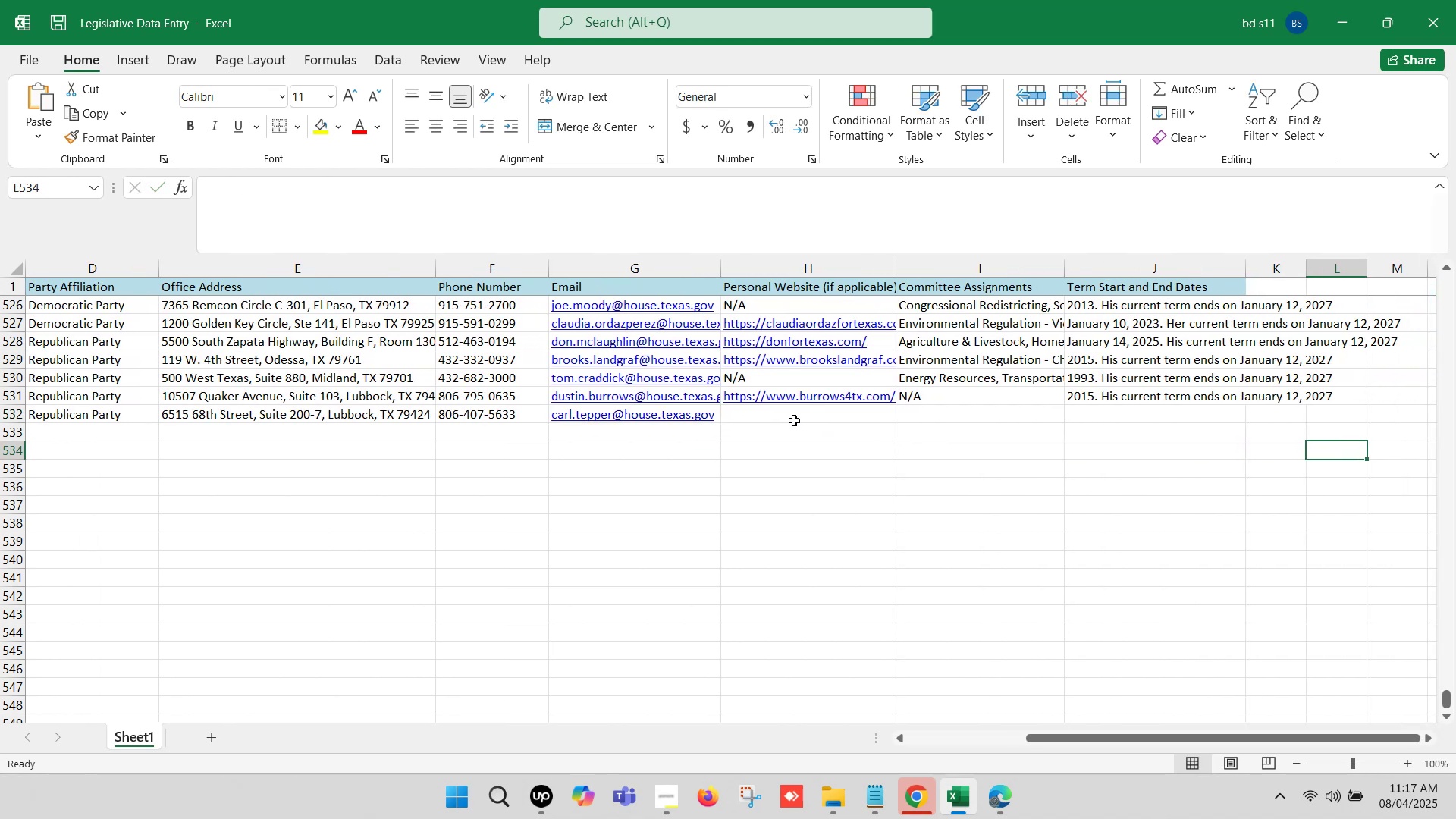 
left_click([792, 420])
 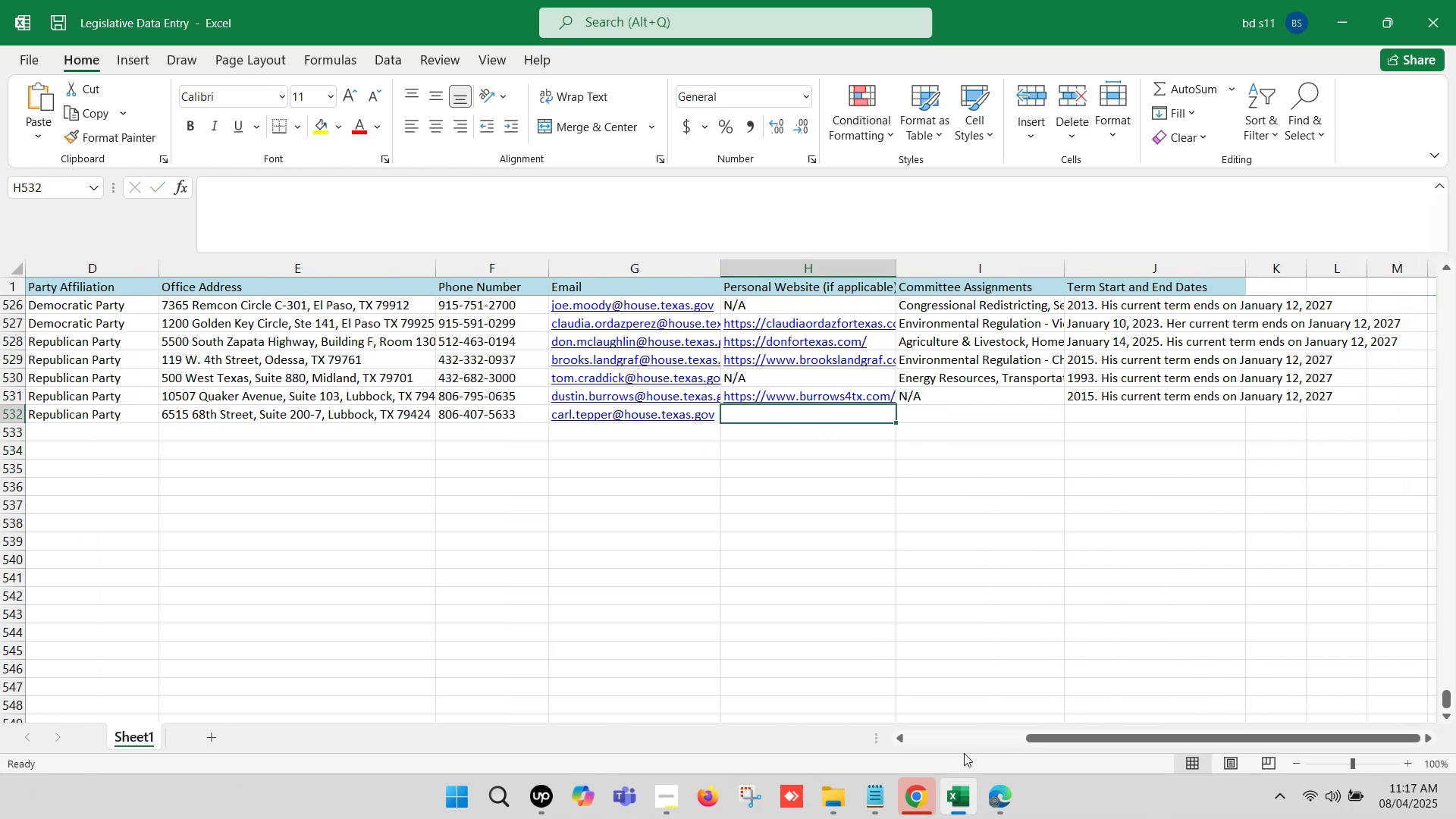 
left_click([1007, 811])
 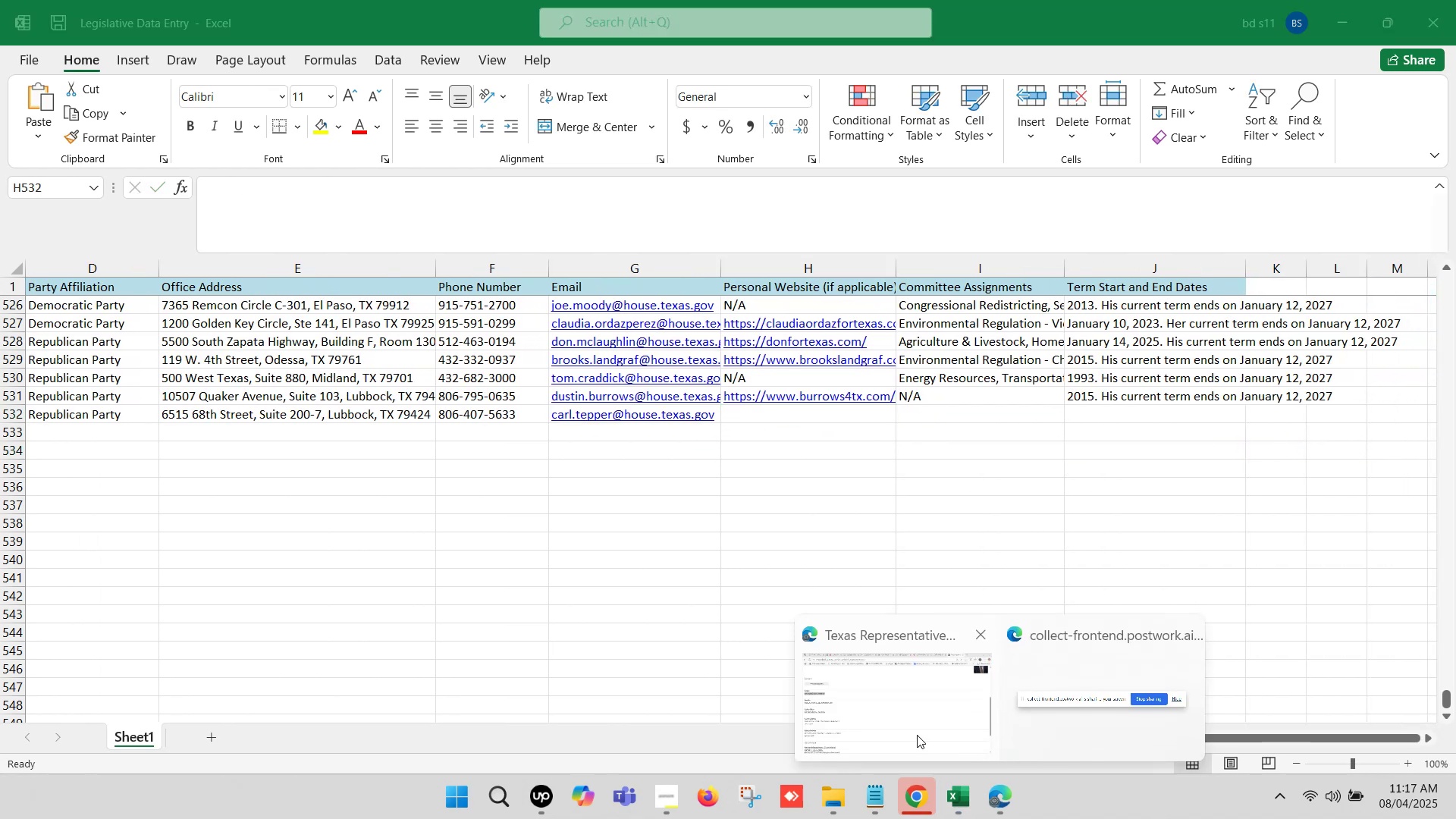 
left_click([915, 732])
 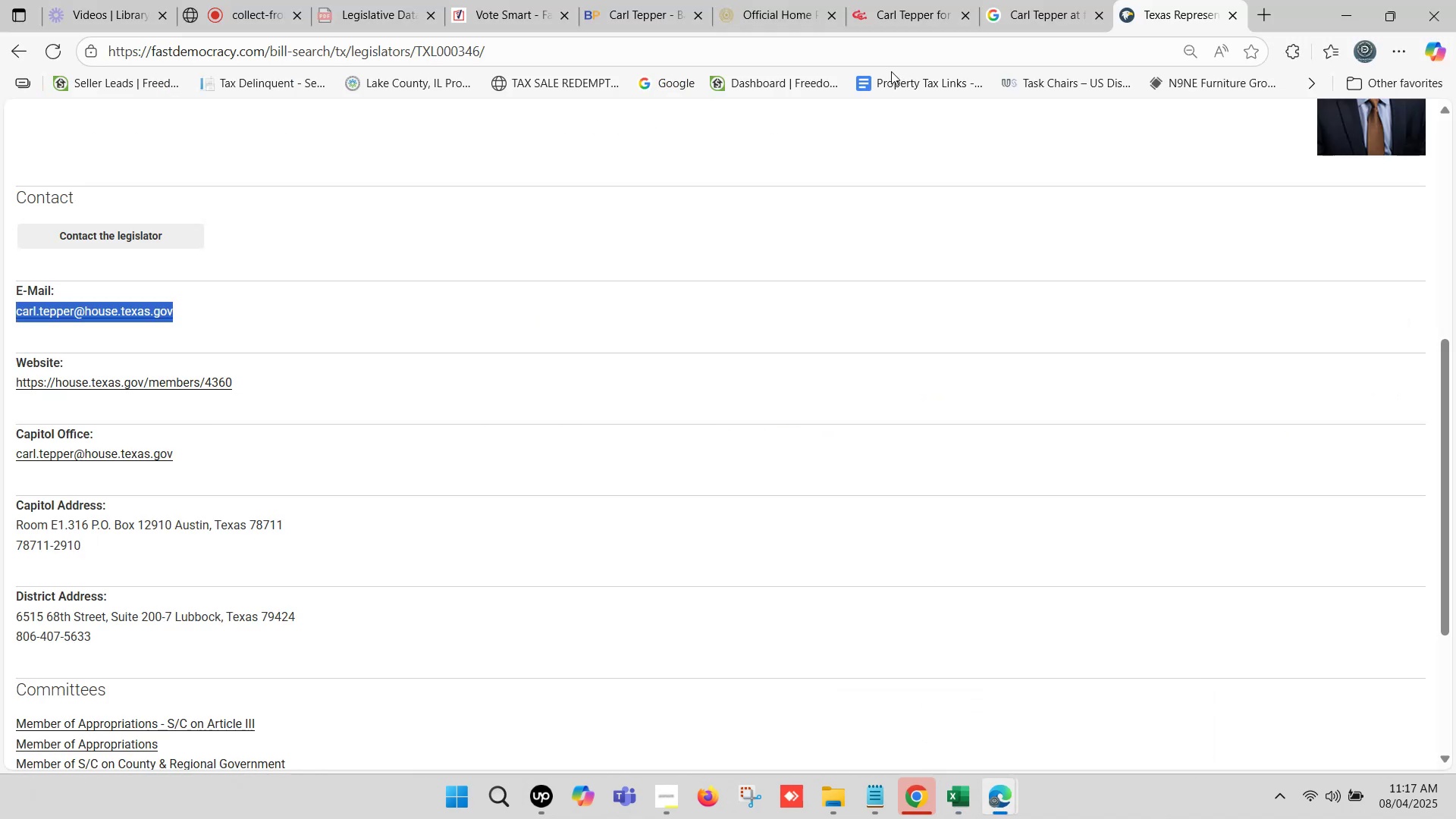 
left_click([892, 18])
 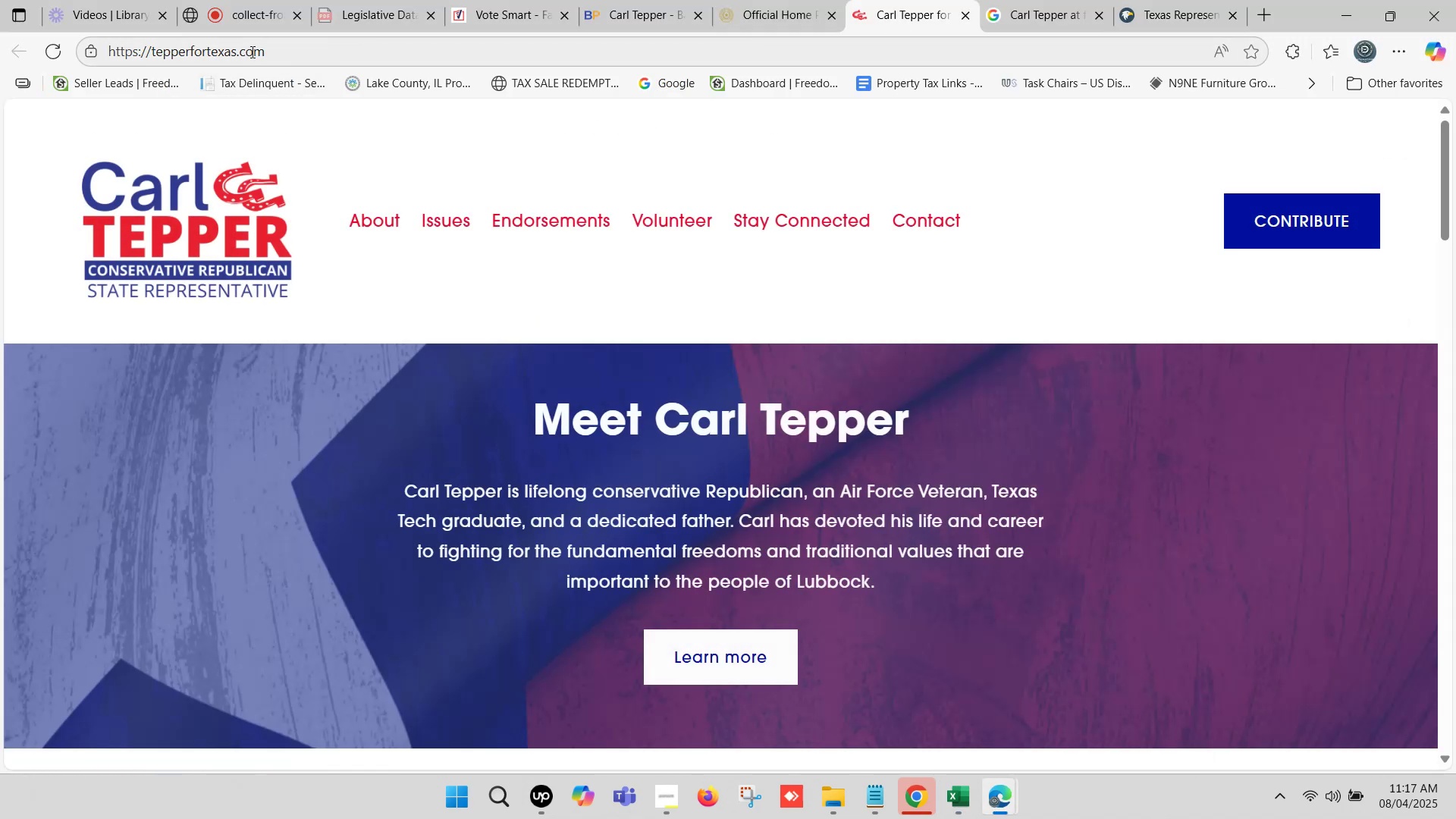 
left_click([251, 52])
 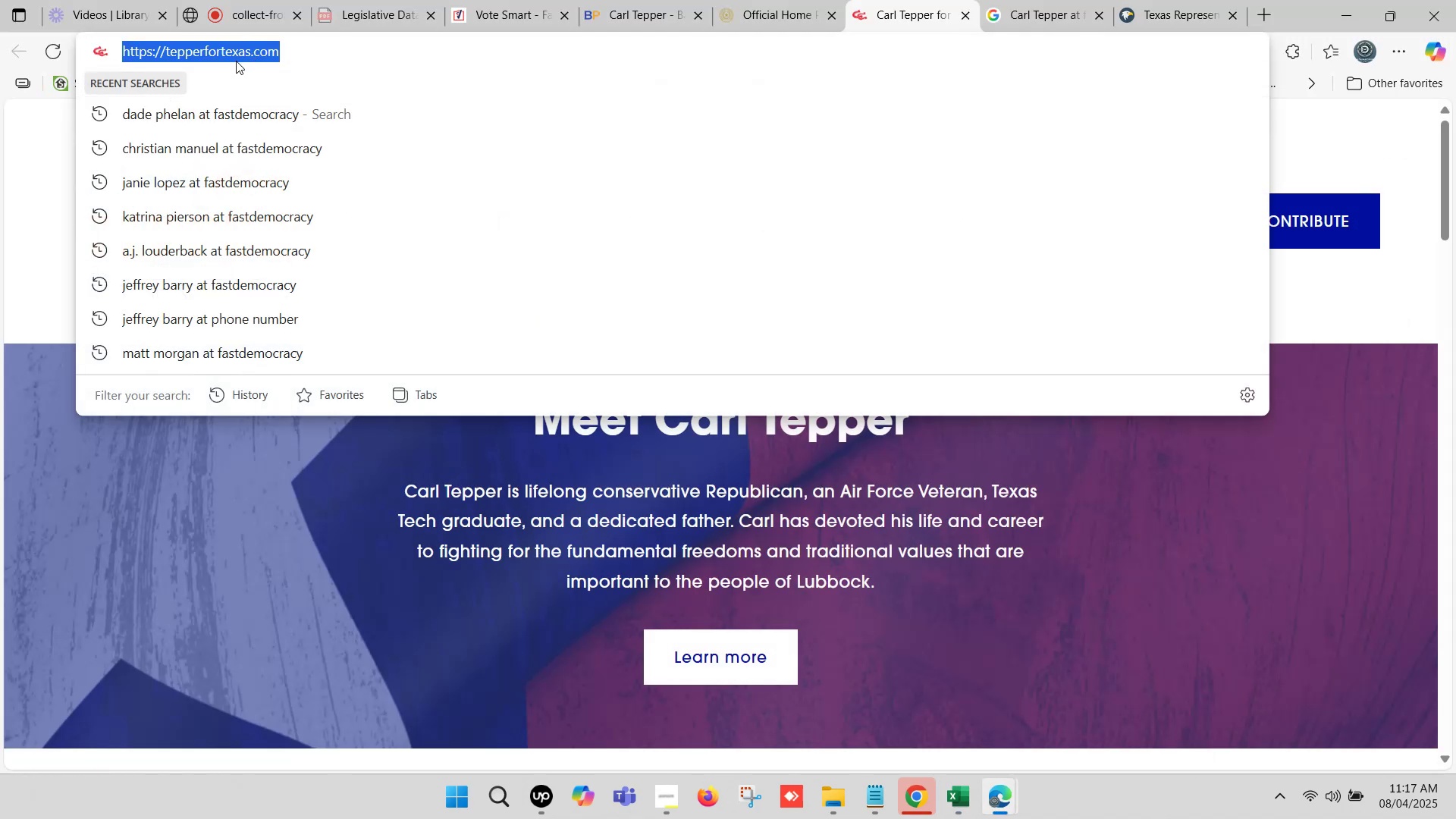 
key(Control+C)
 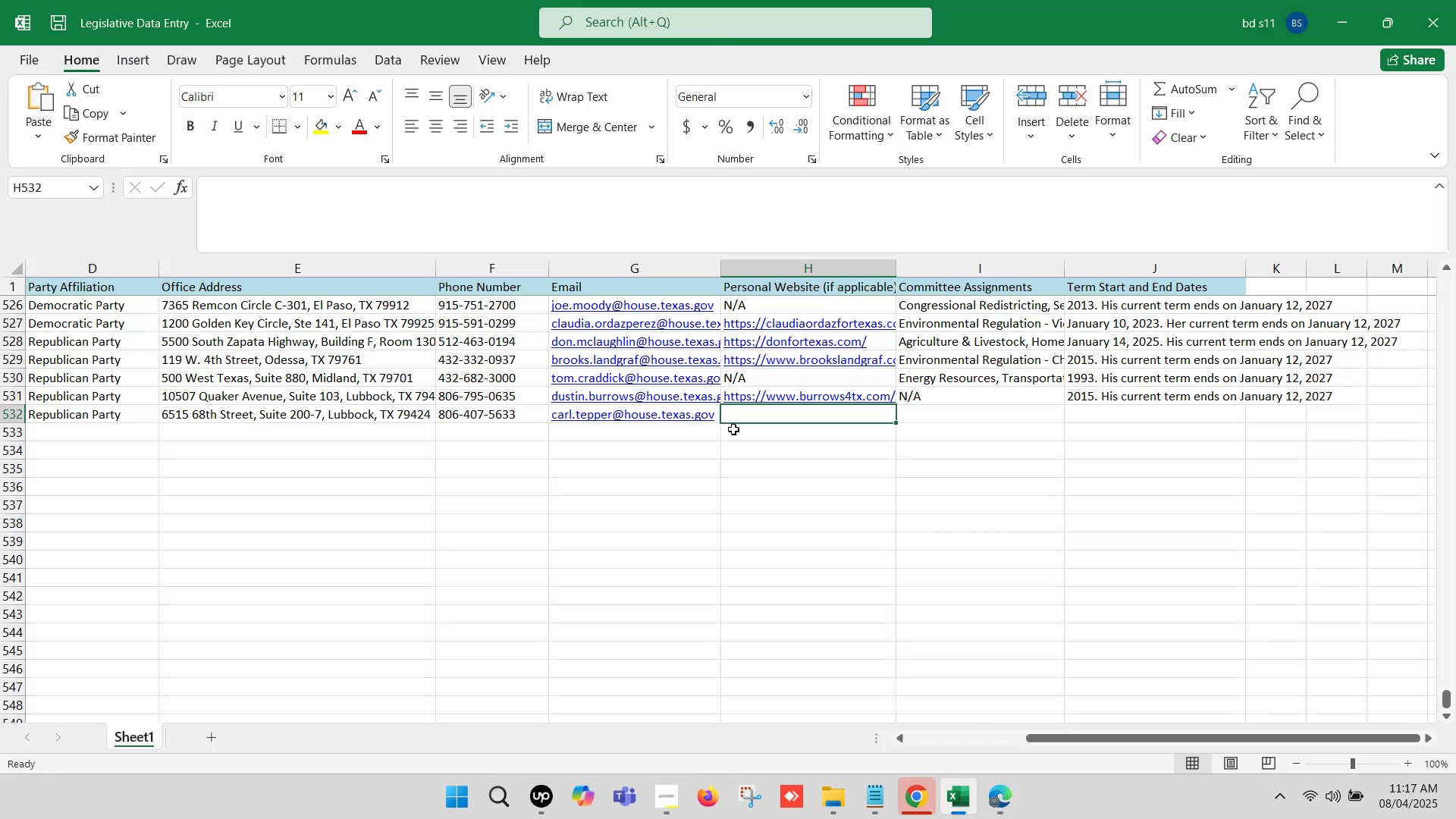 
double_click([738, 413])
 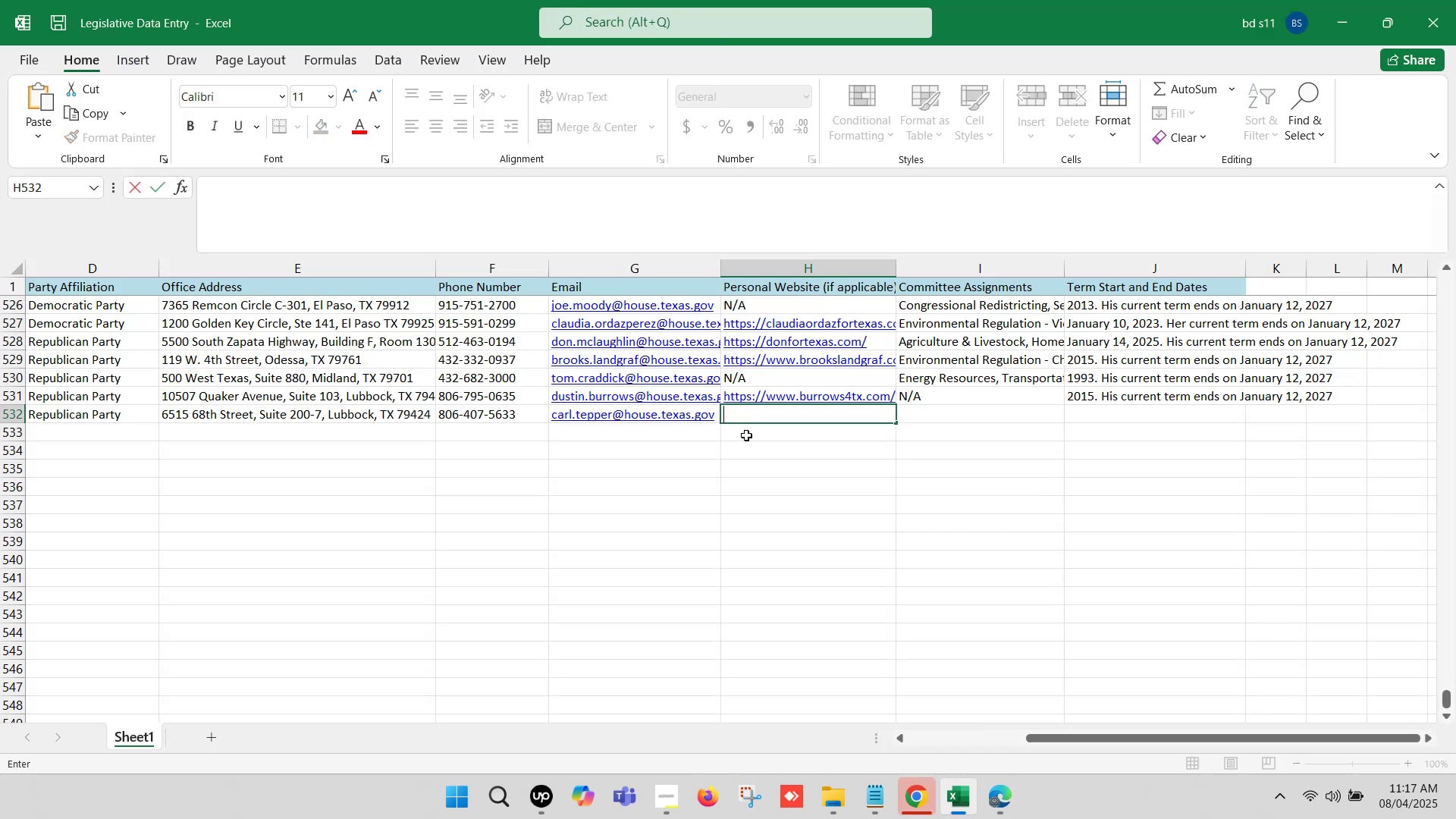 
key(Control+V)
 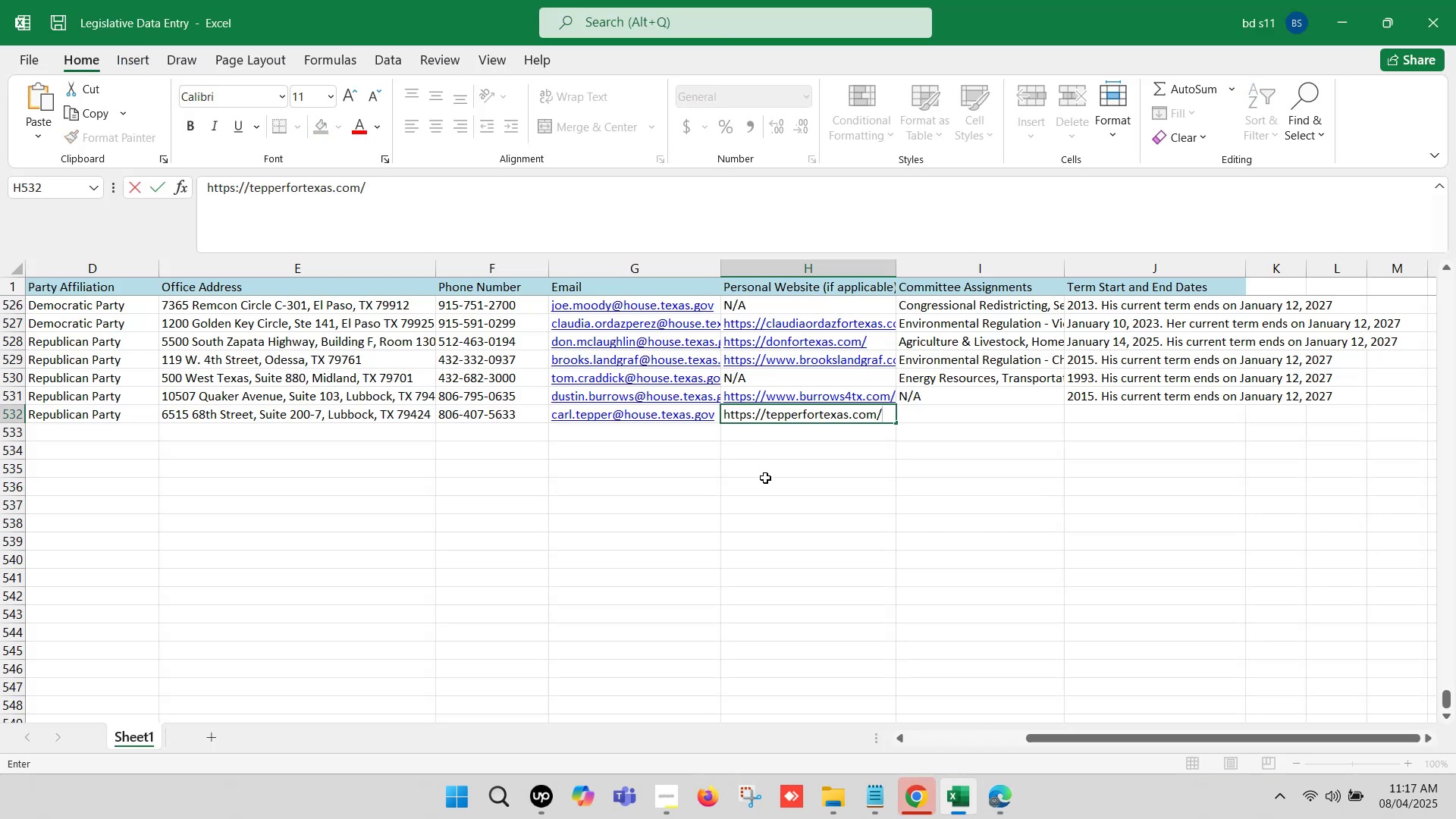 
left_click([761, 491])
 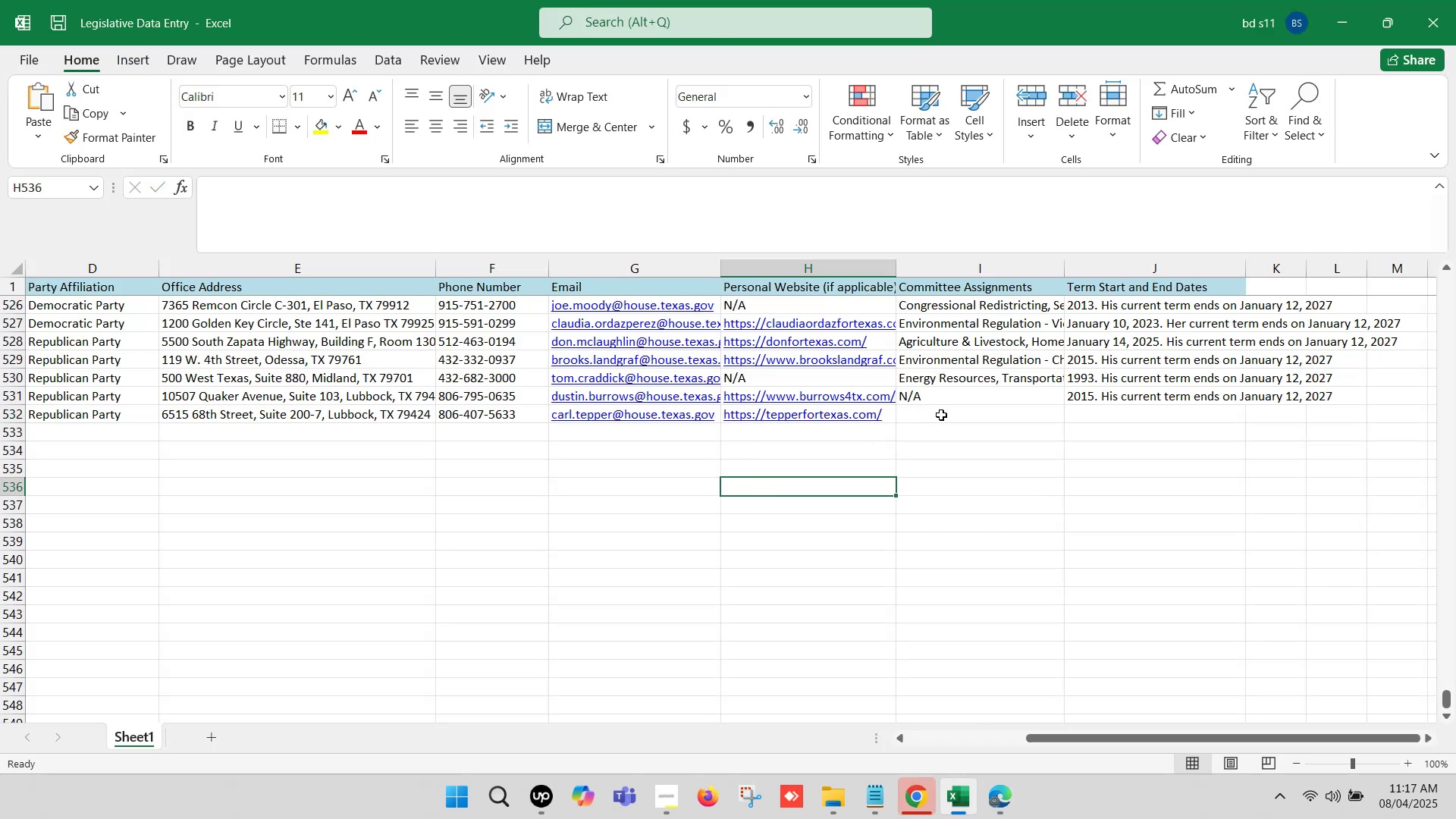 
left_click([943, 413])
 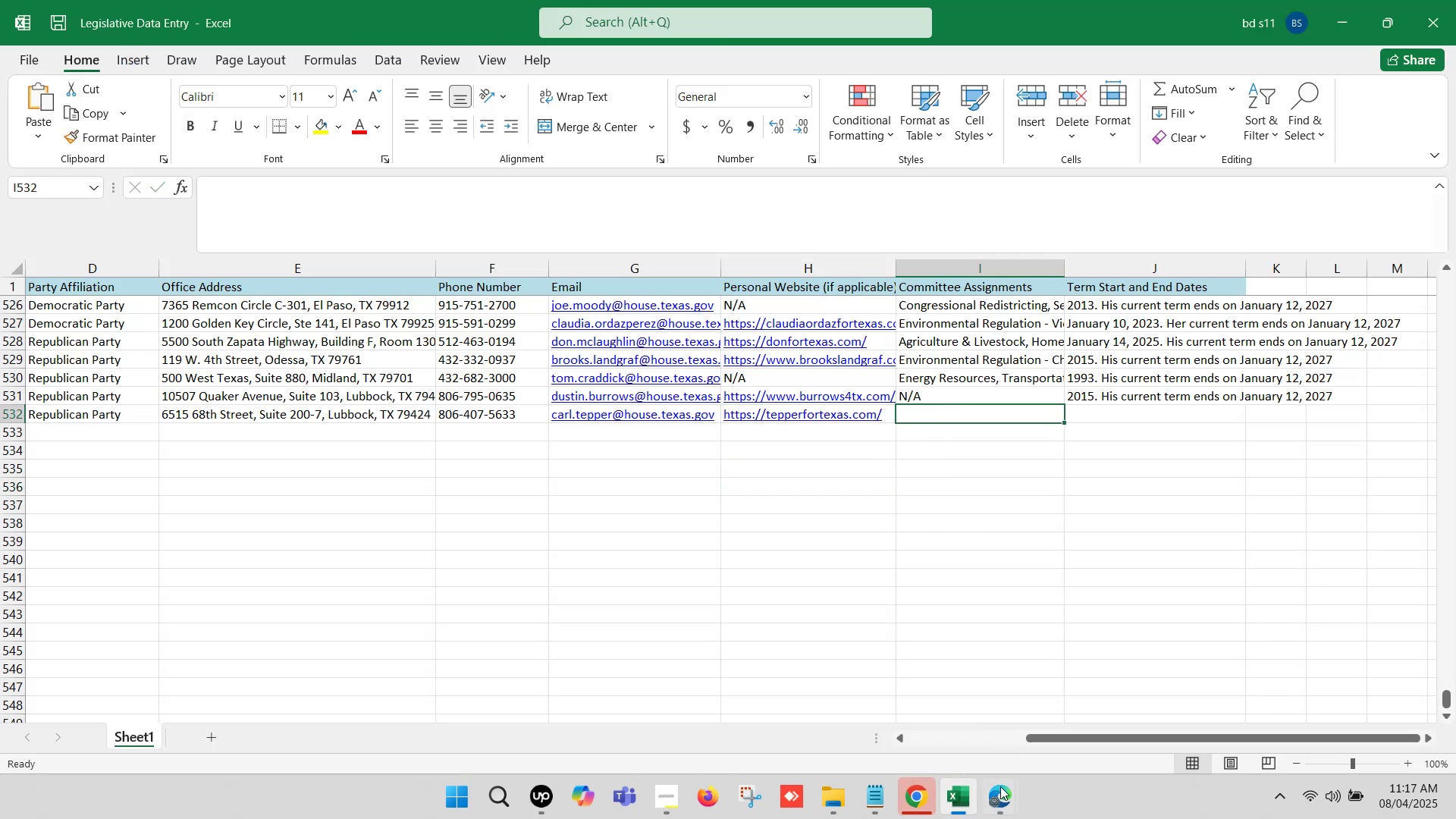 
left_click([1000, 797])
 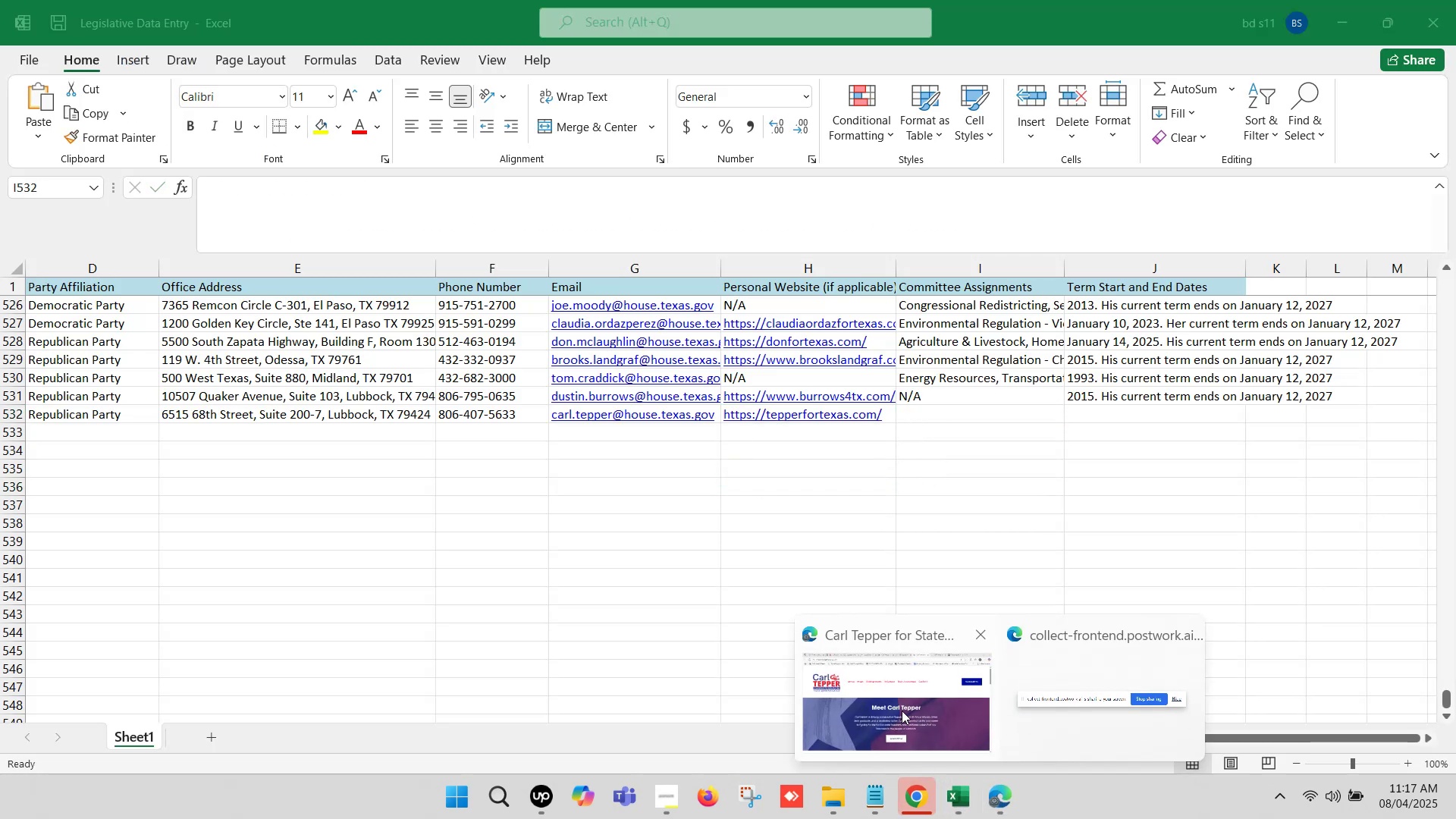 
left_click([884, 700])
 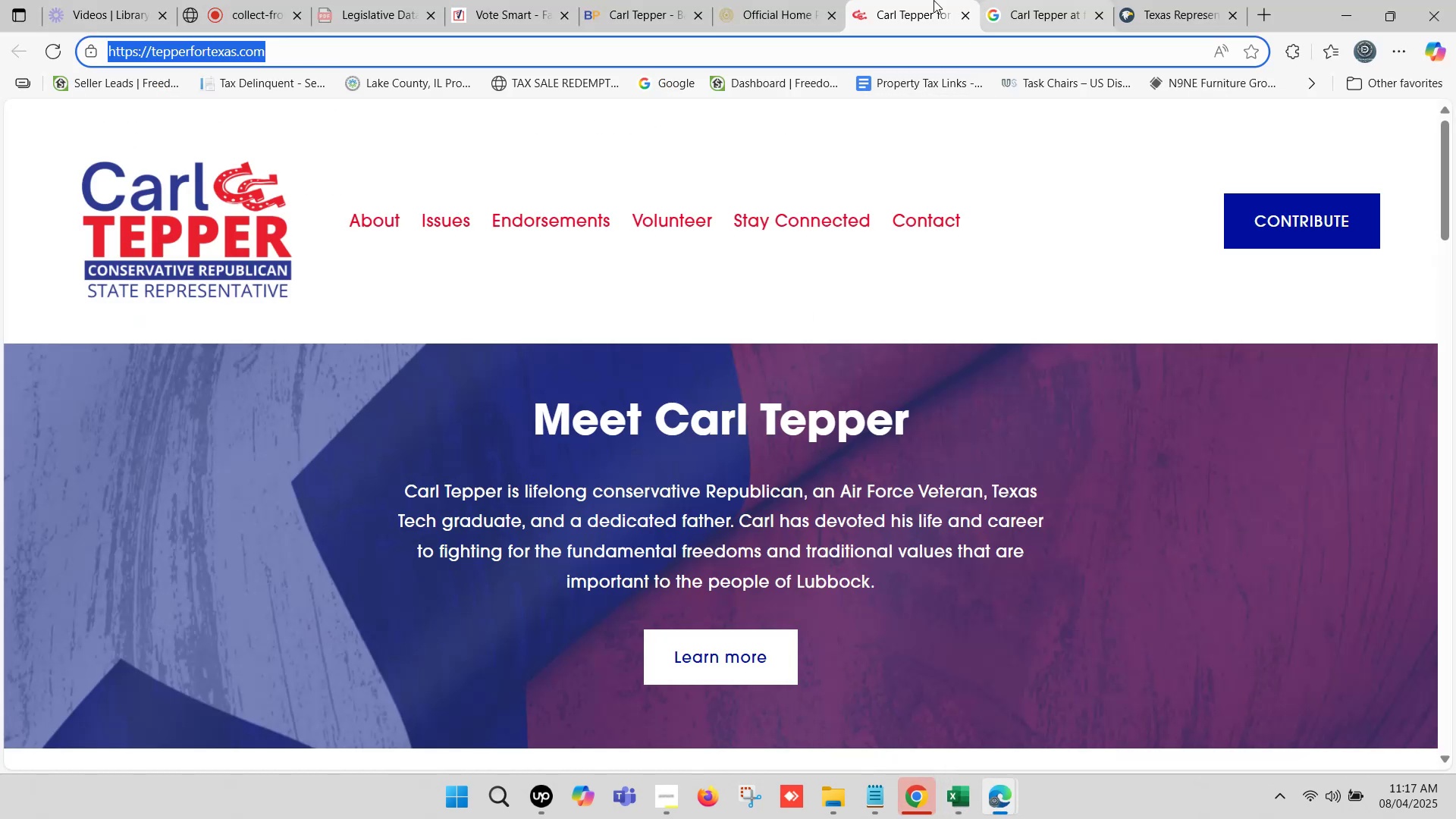 
left_click([770, 0])
 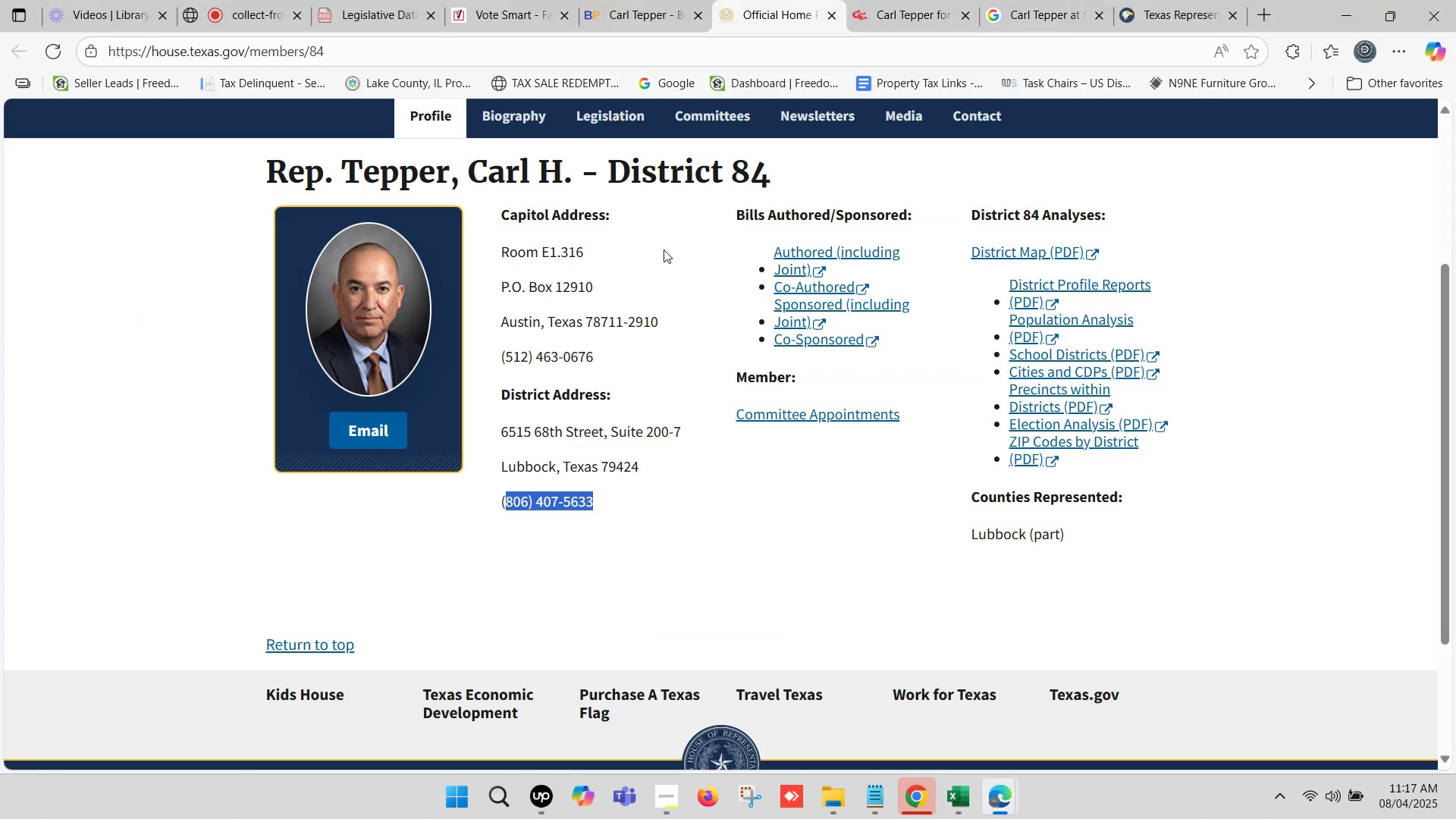 
scroll: coordinate [664, 255], scroll_direction: up, amount: 1.0
 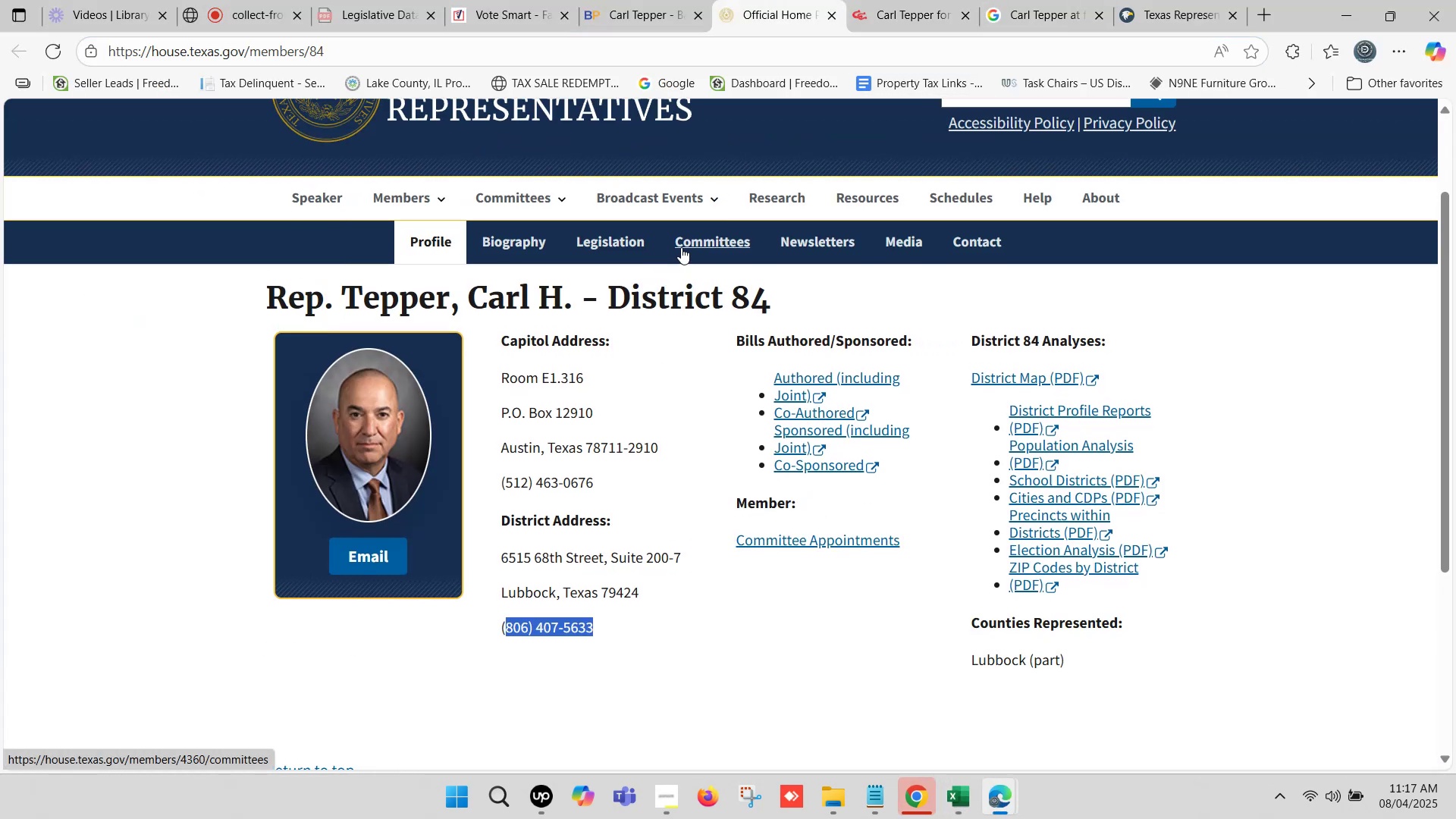 
left_click([696, 240])
 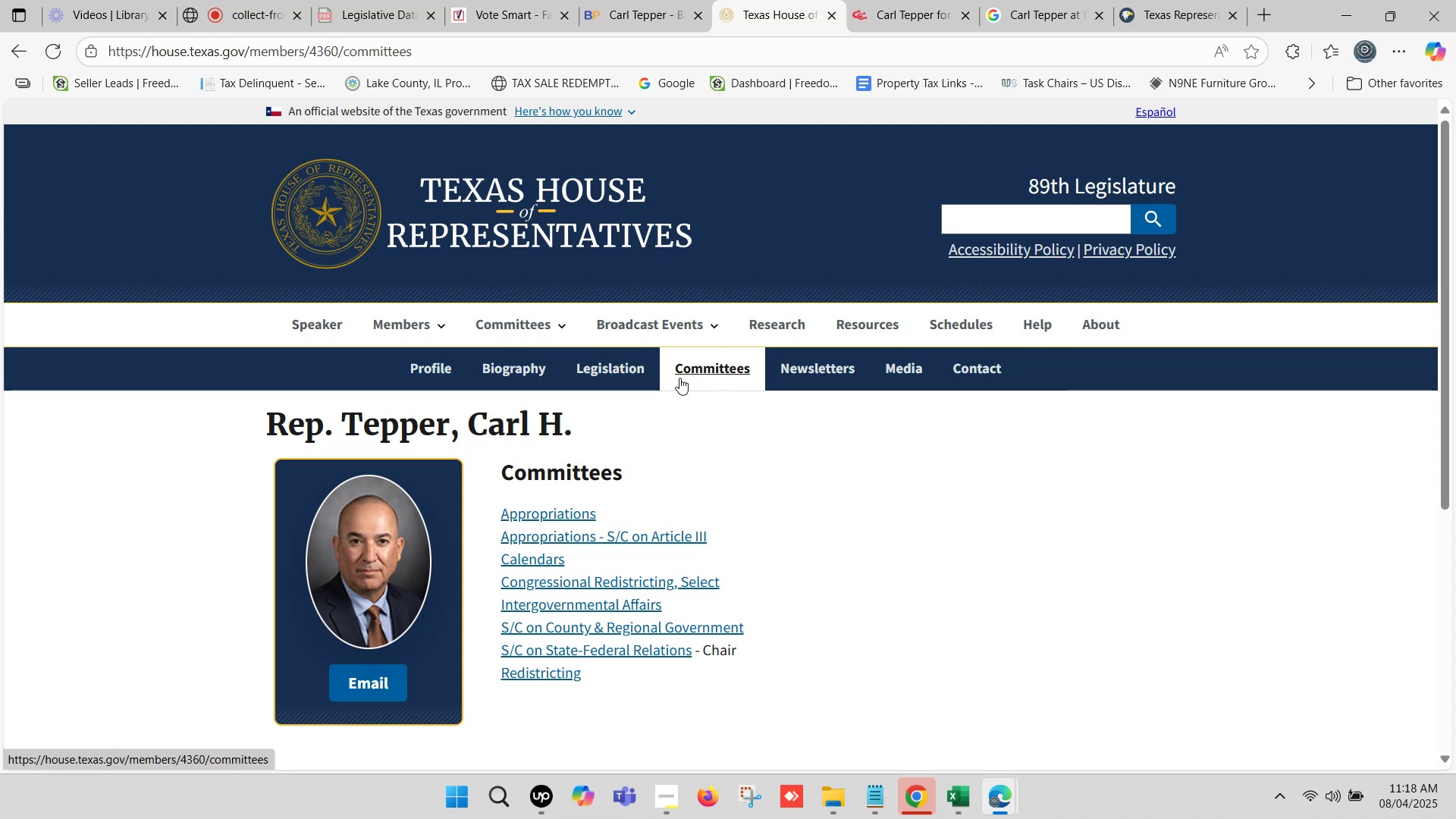 
wait(20.51)
 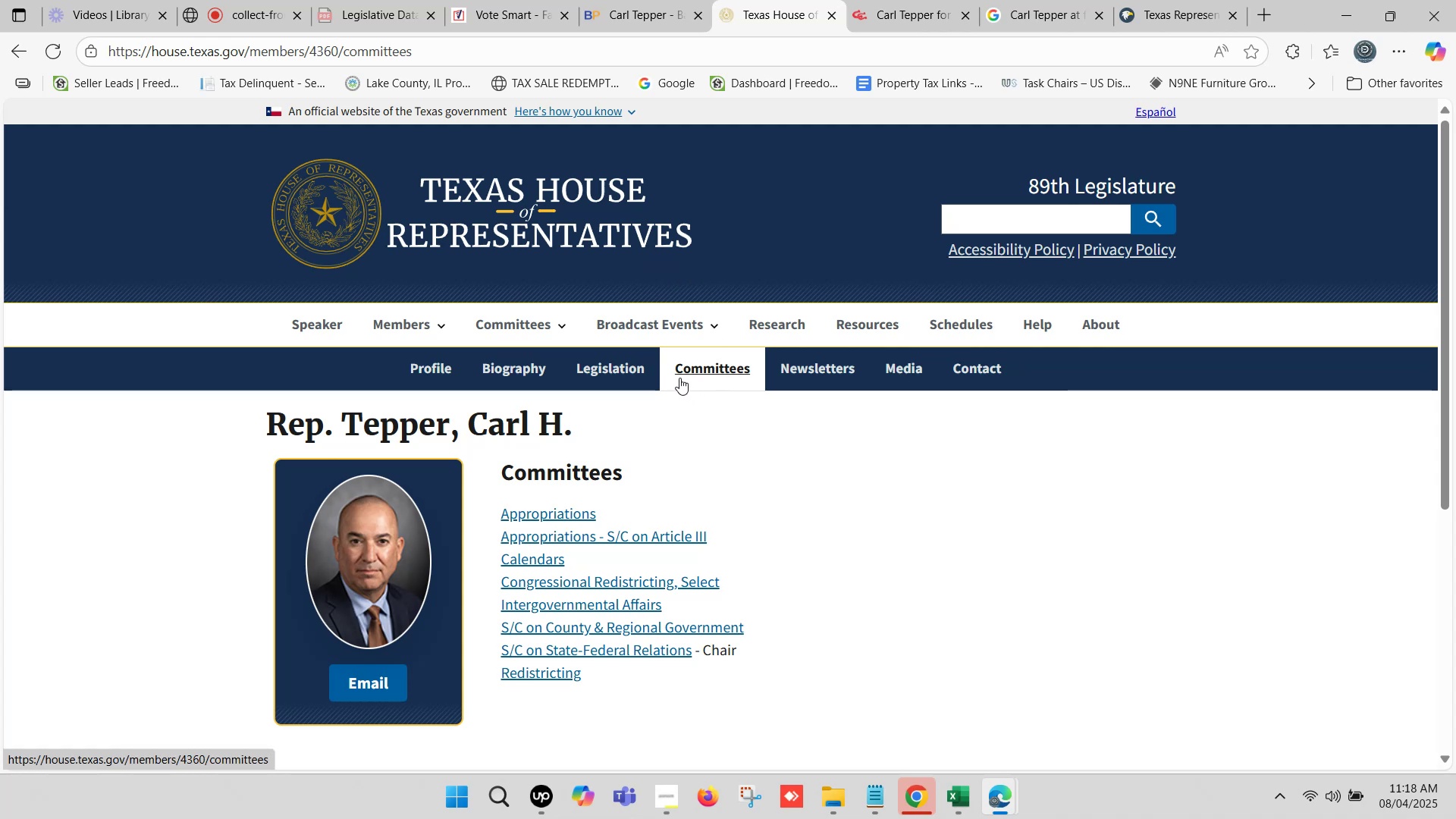 
left_click_drag(start_coordinate=[604, 677], to_coordinate=[504, 509])
 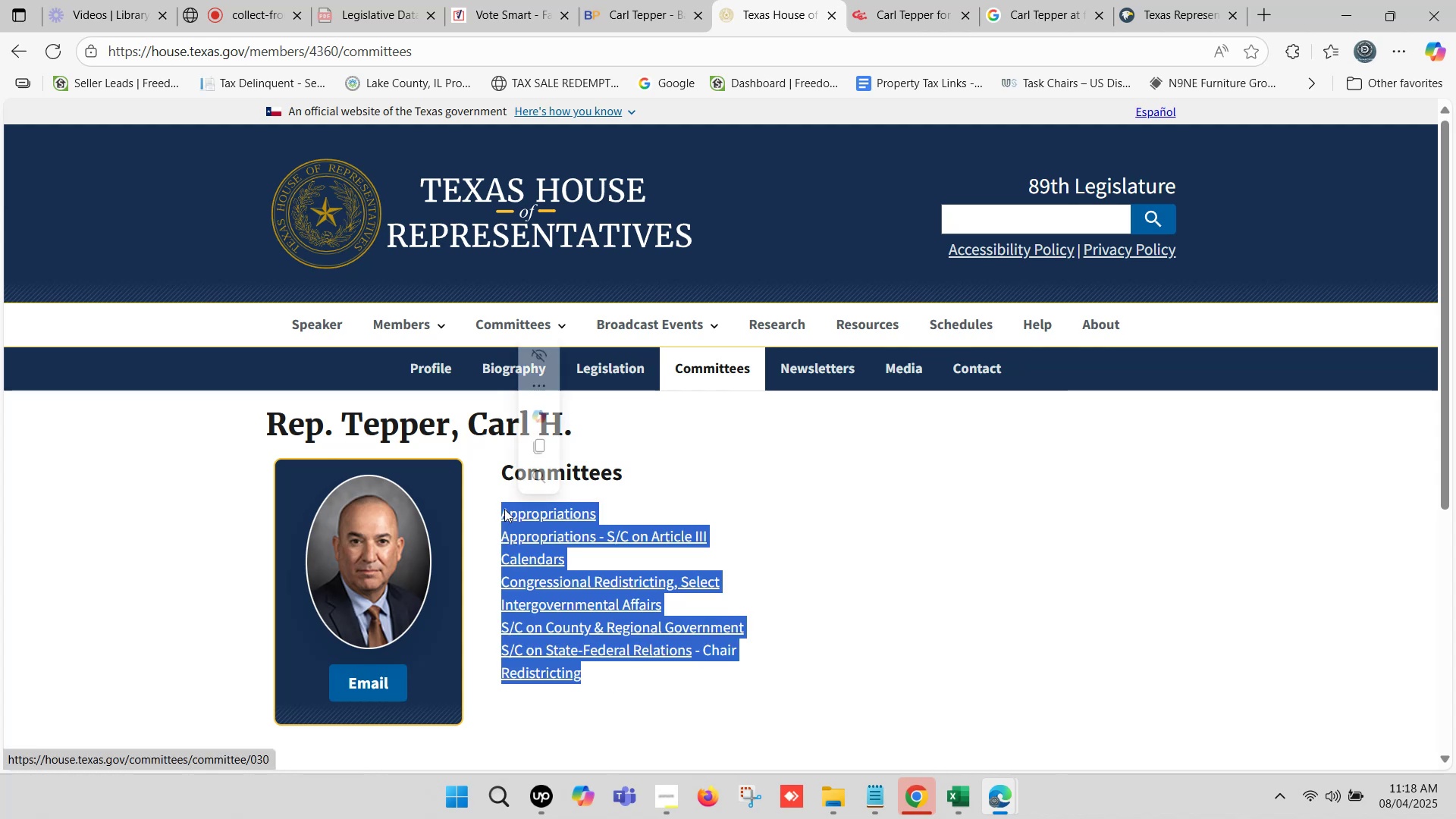 
key(Control+C)
 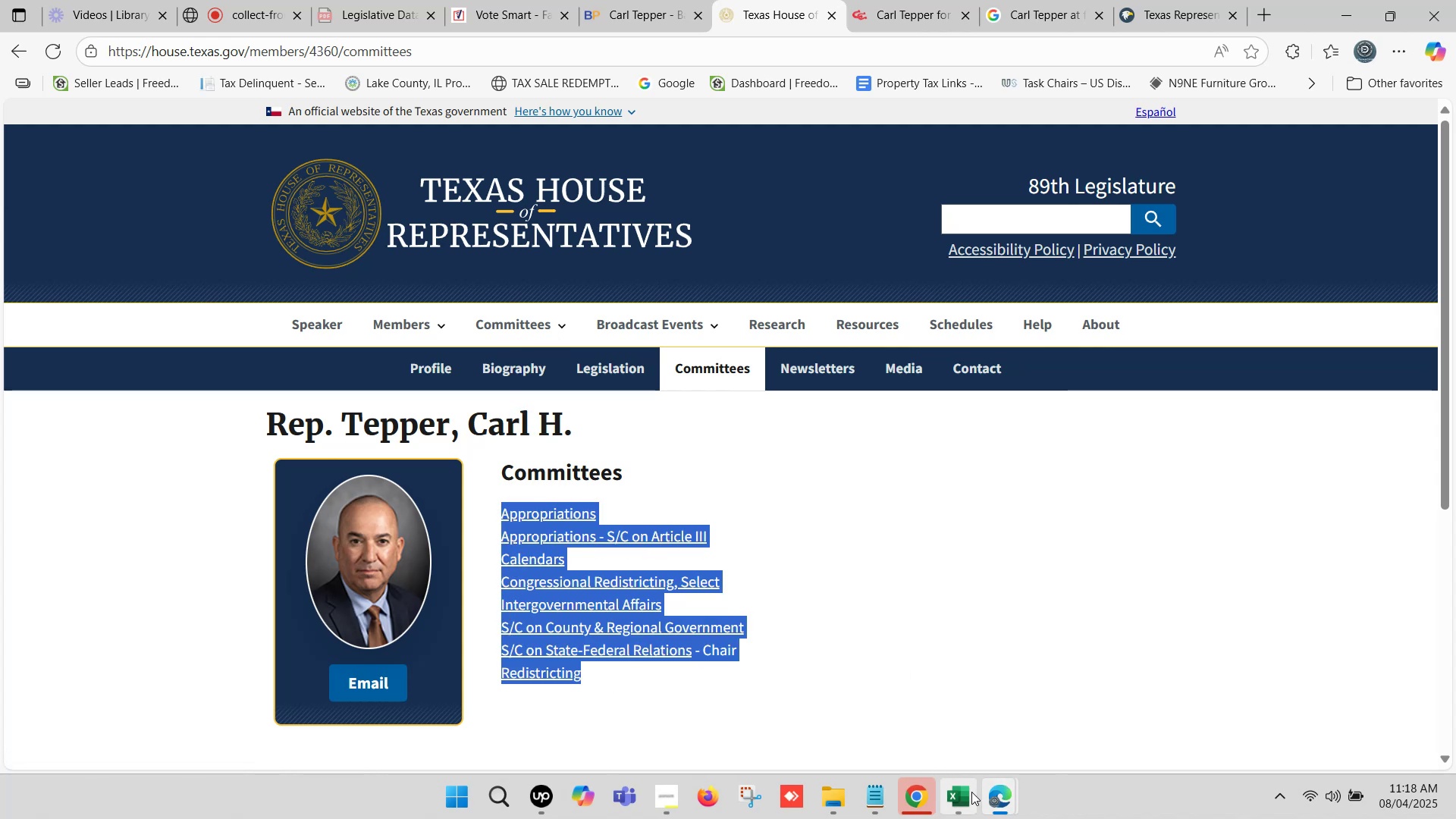 
double_click([951, 414])
 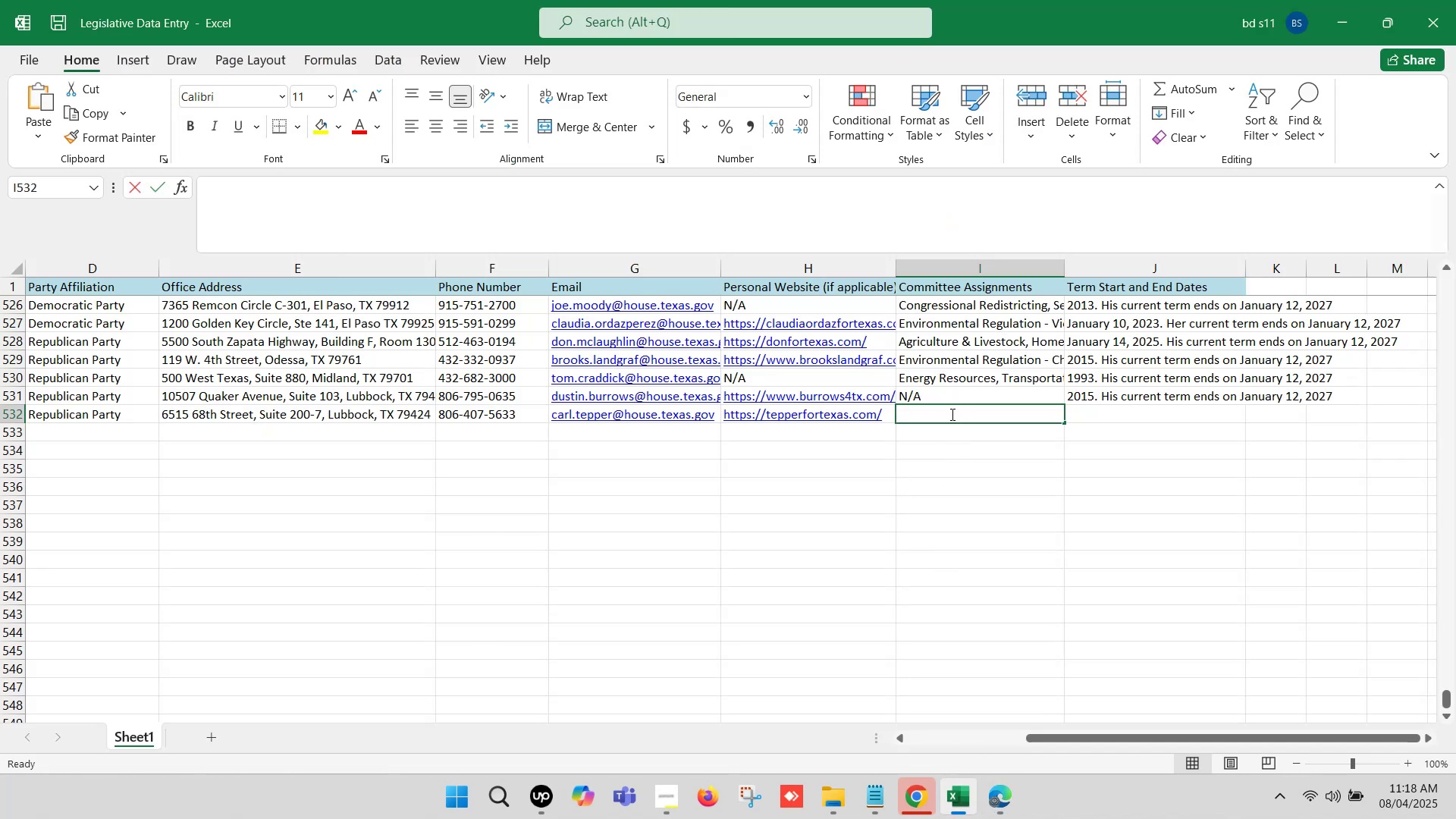 
key(Control+V)
 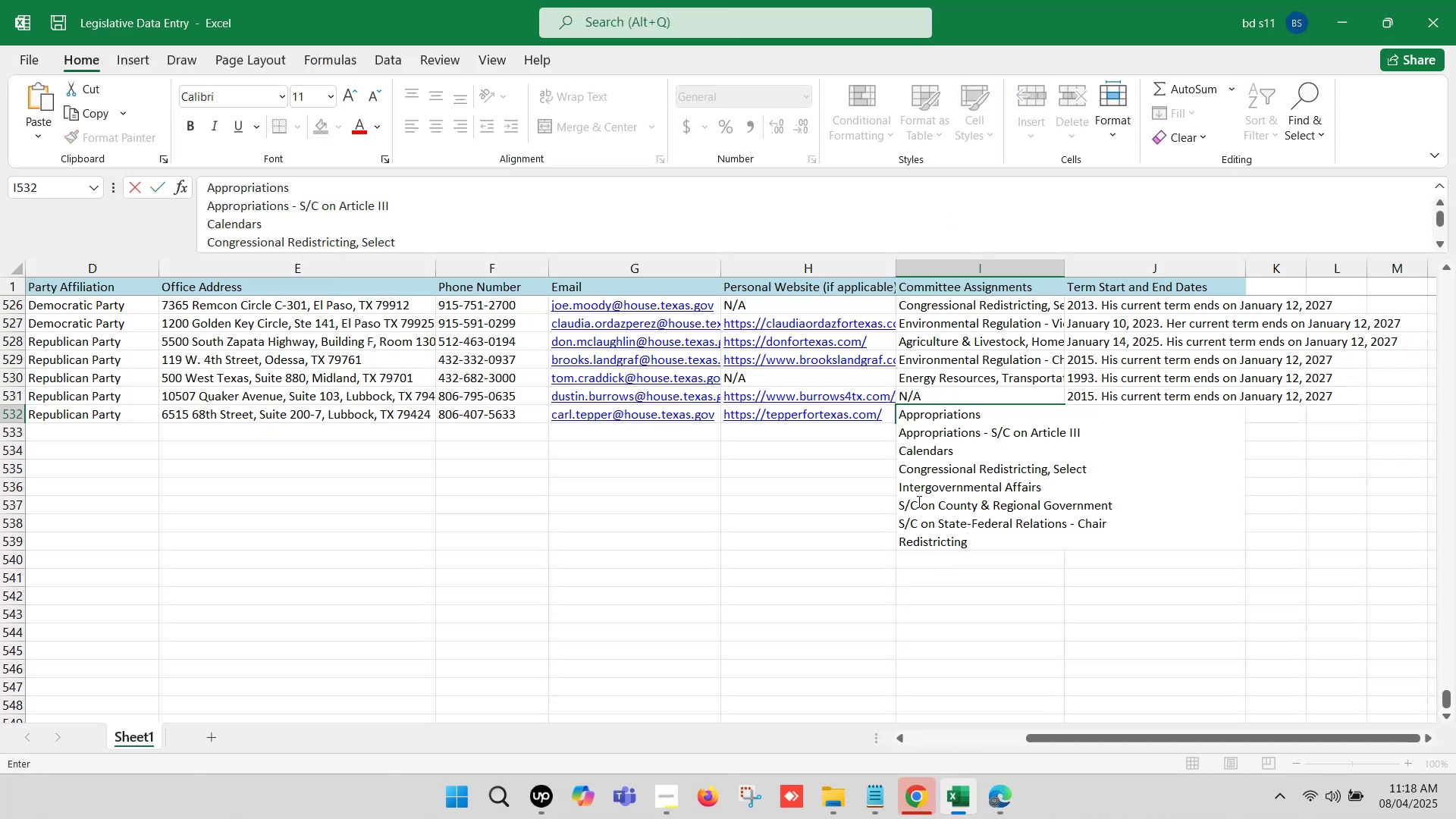 
left_click([899, 545])
 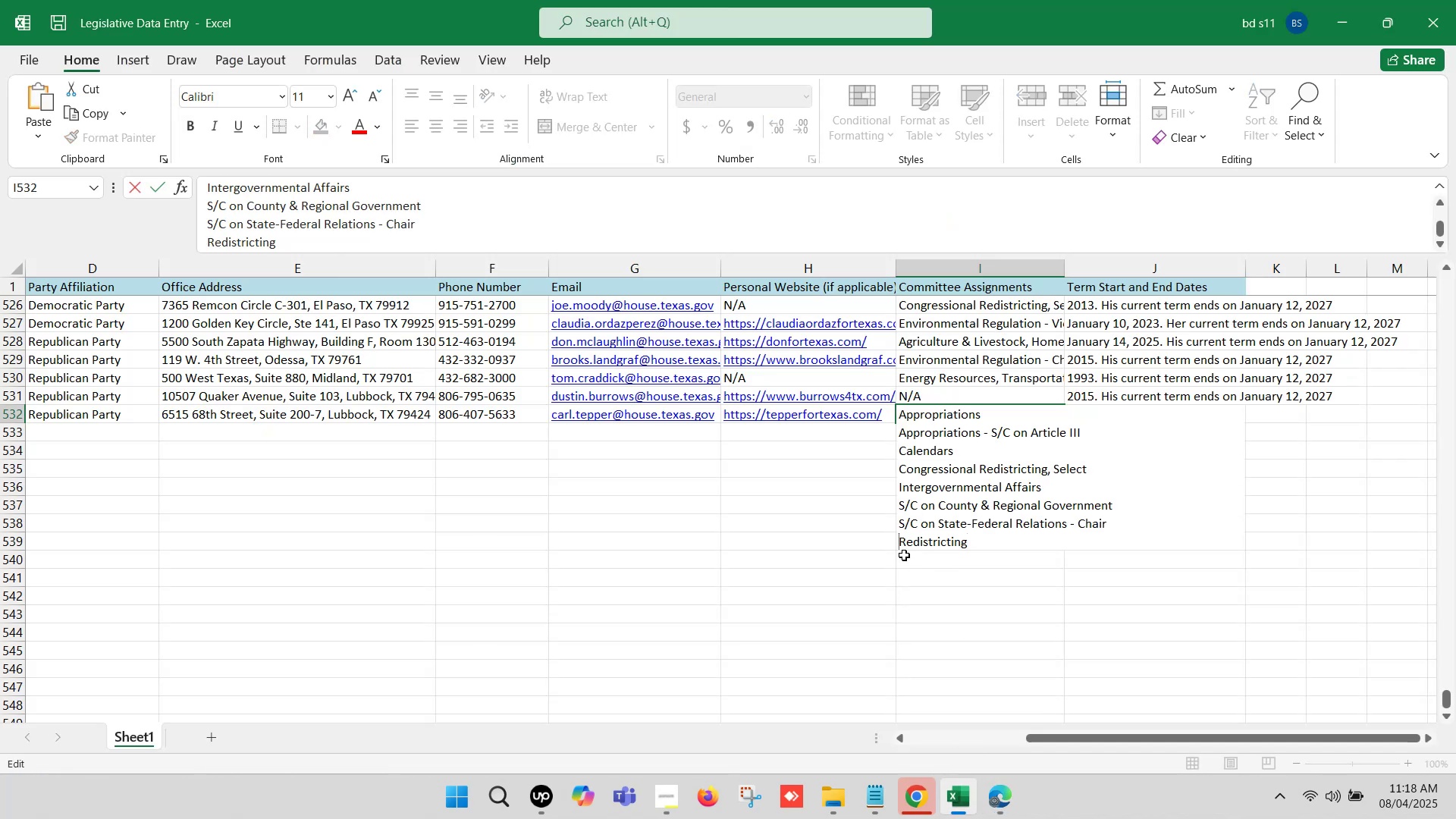 
key(Backspace)
 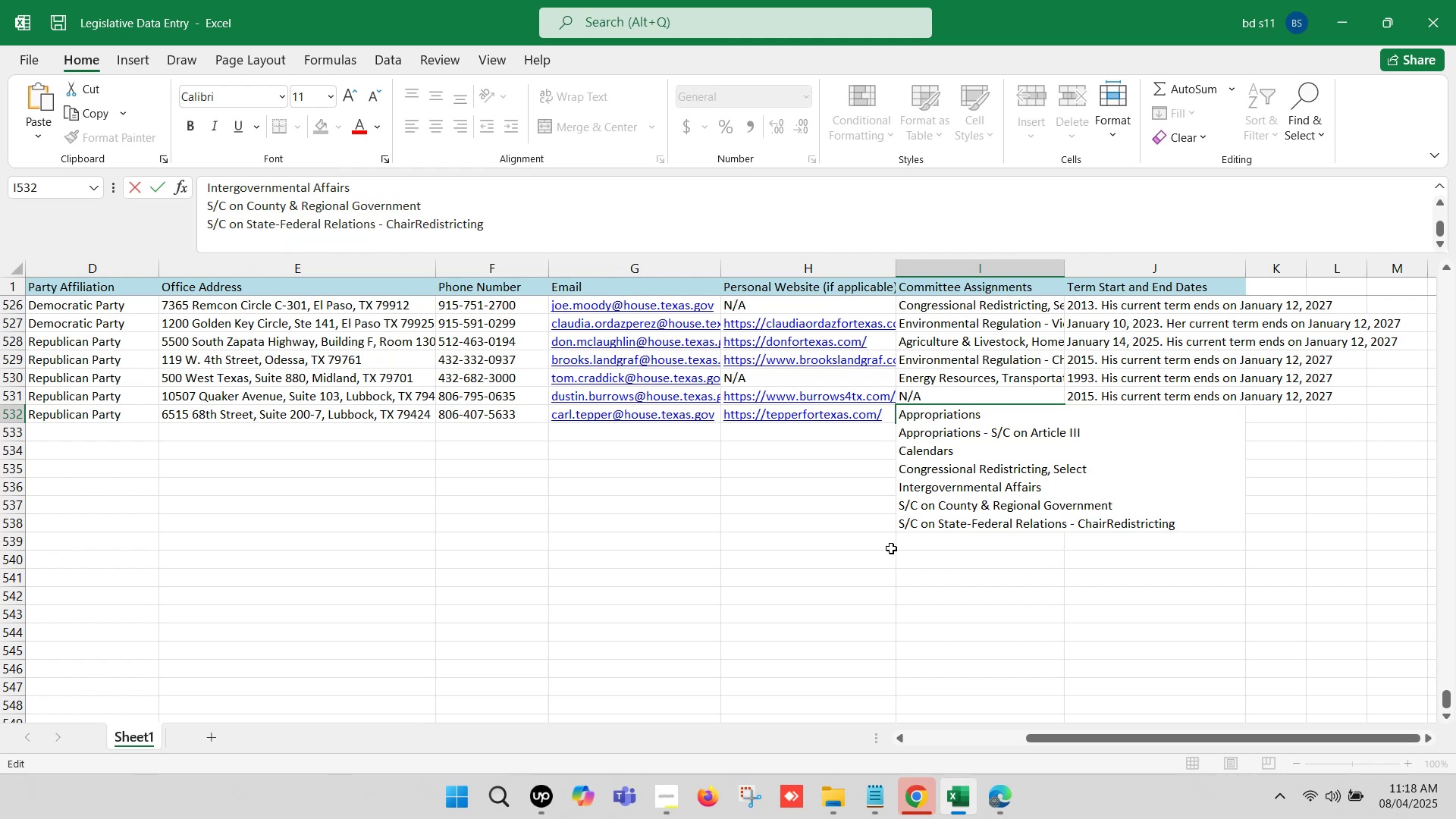 
key(Comma)
 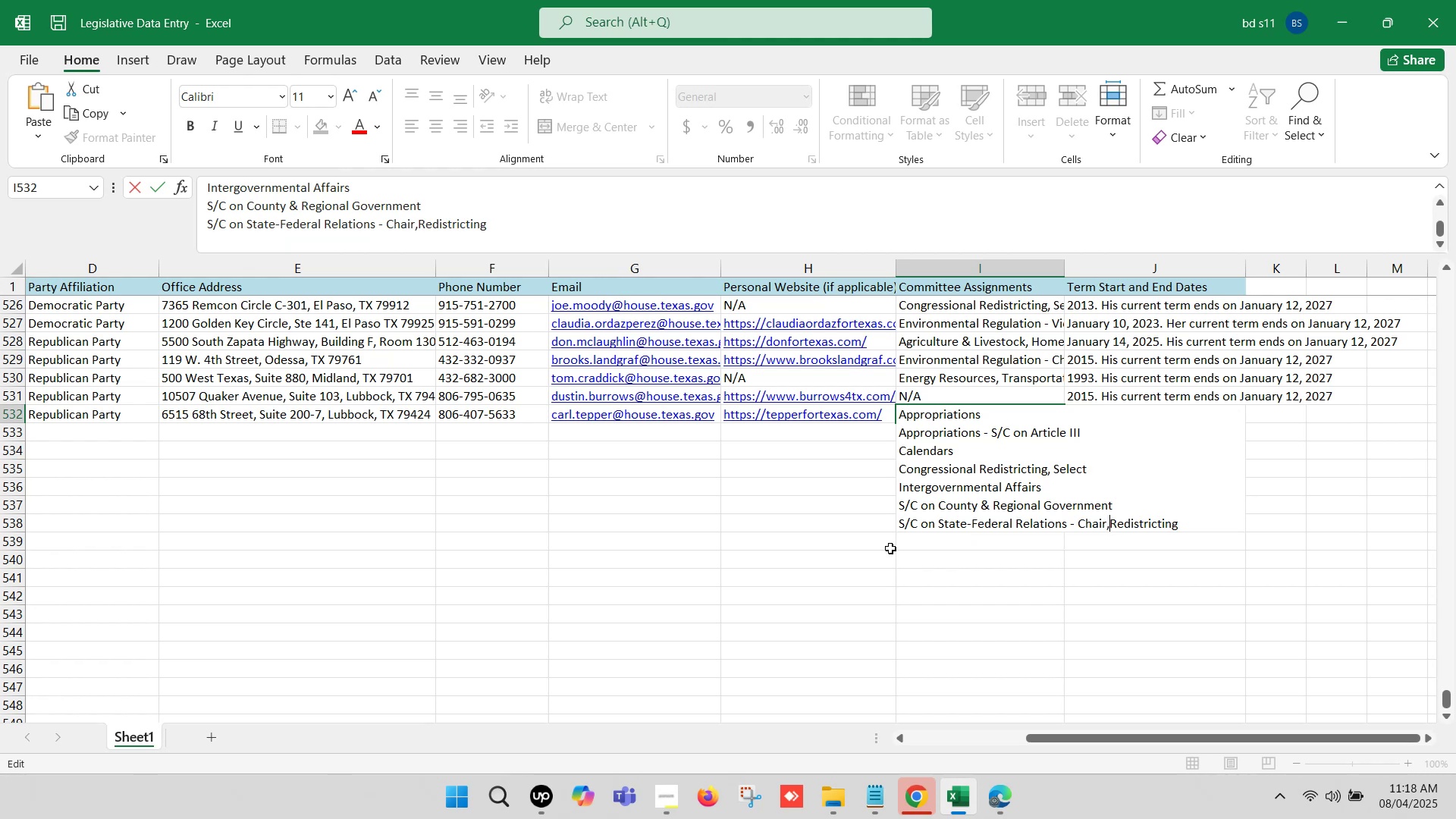 
key(Space)
 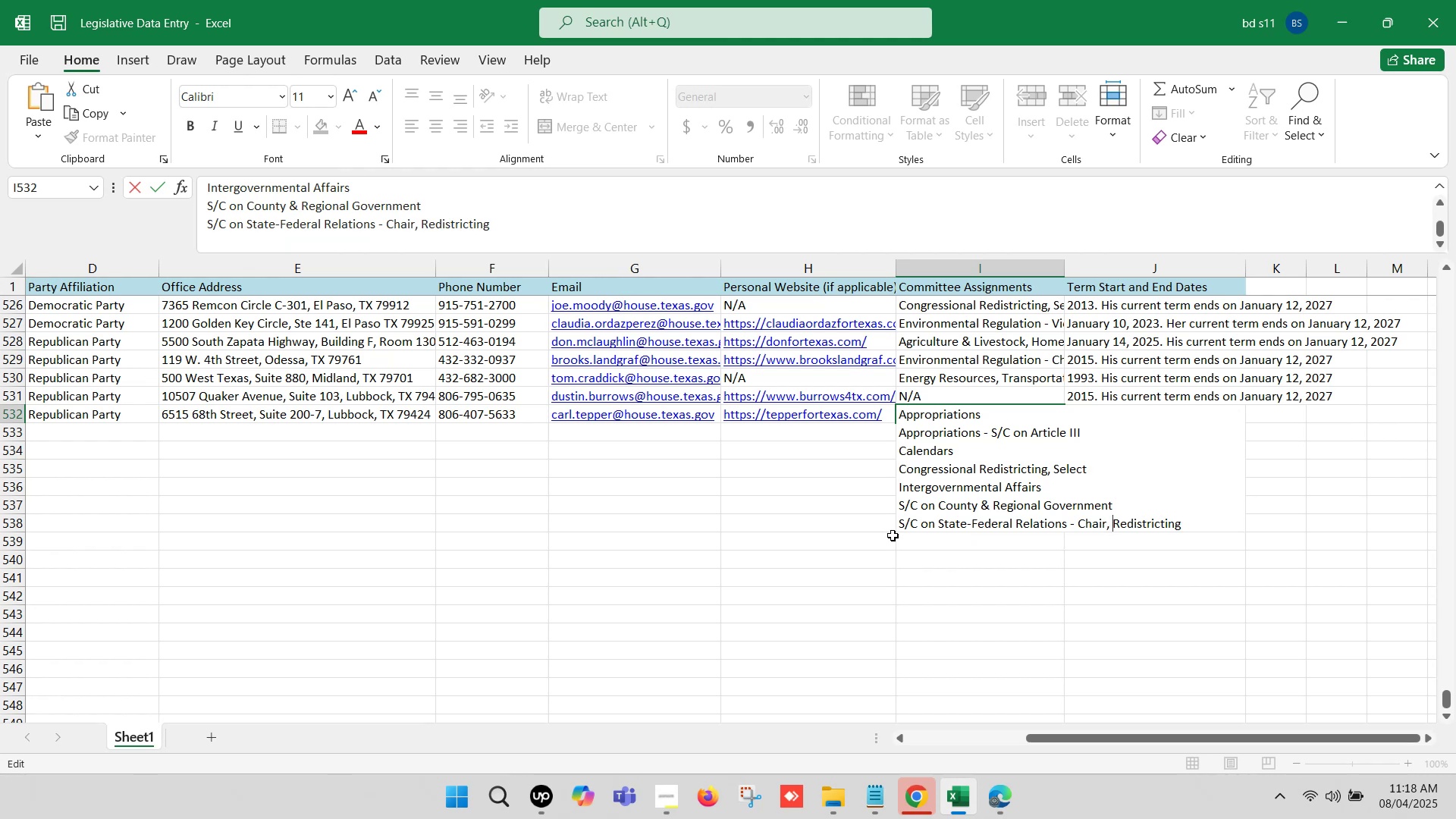 
left_click([899, 524])
 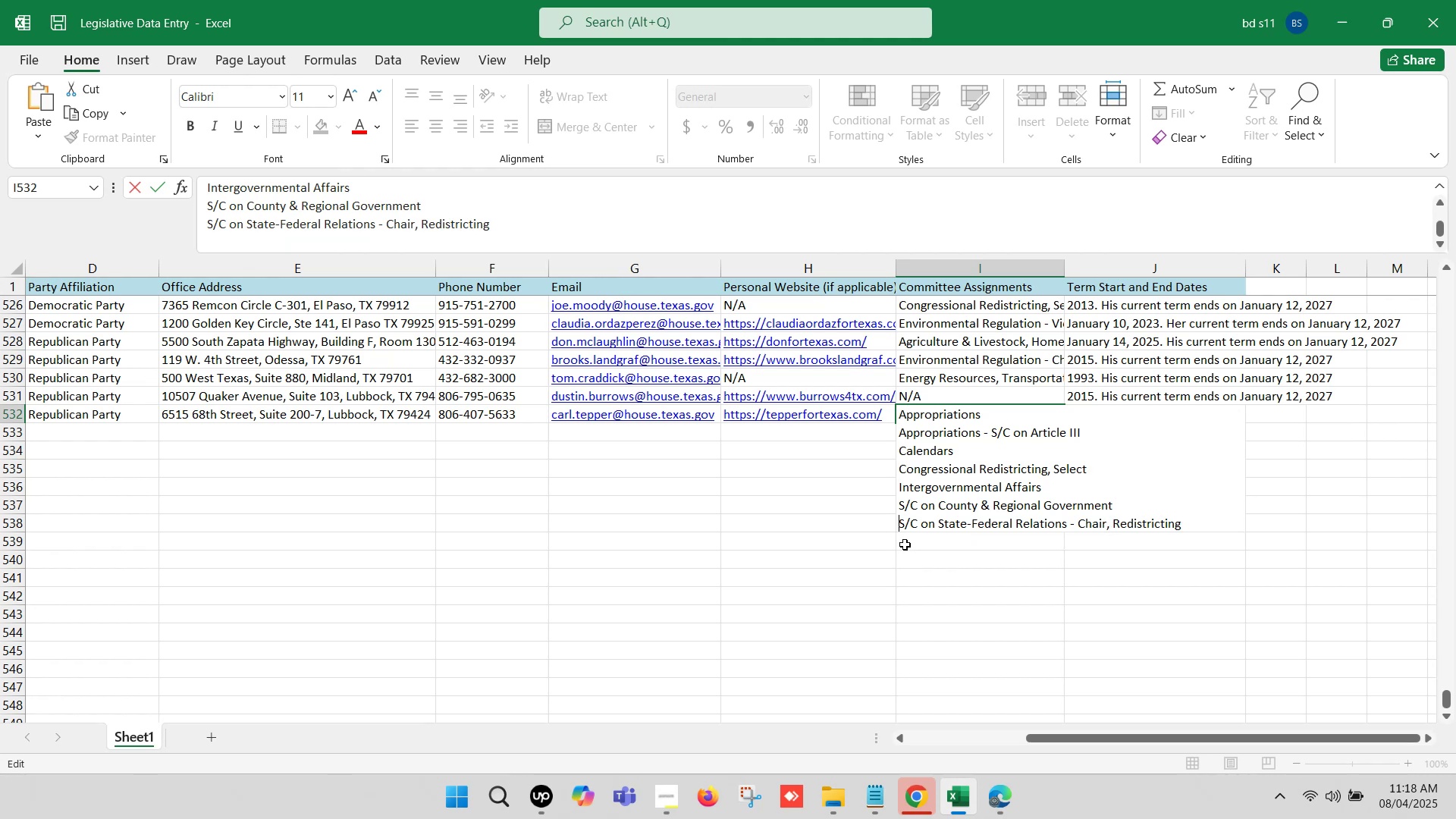 
key(Backspace)
 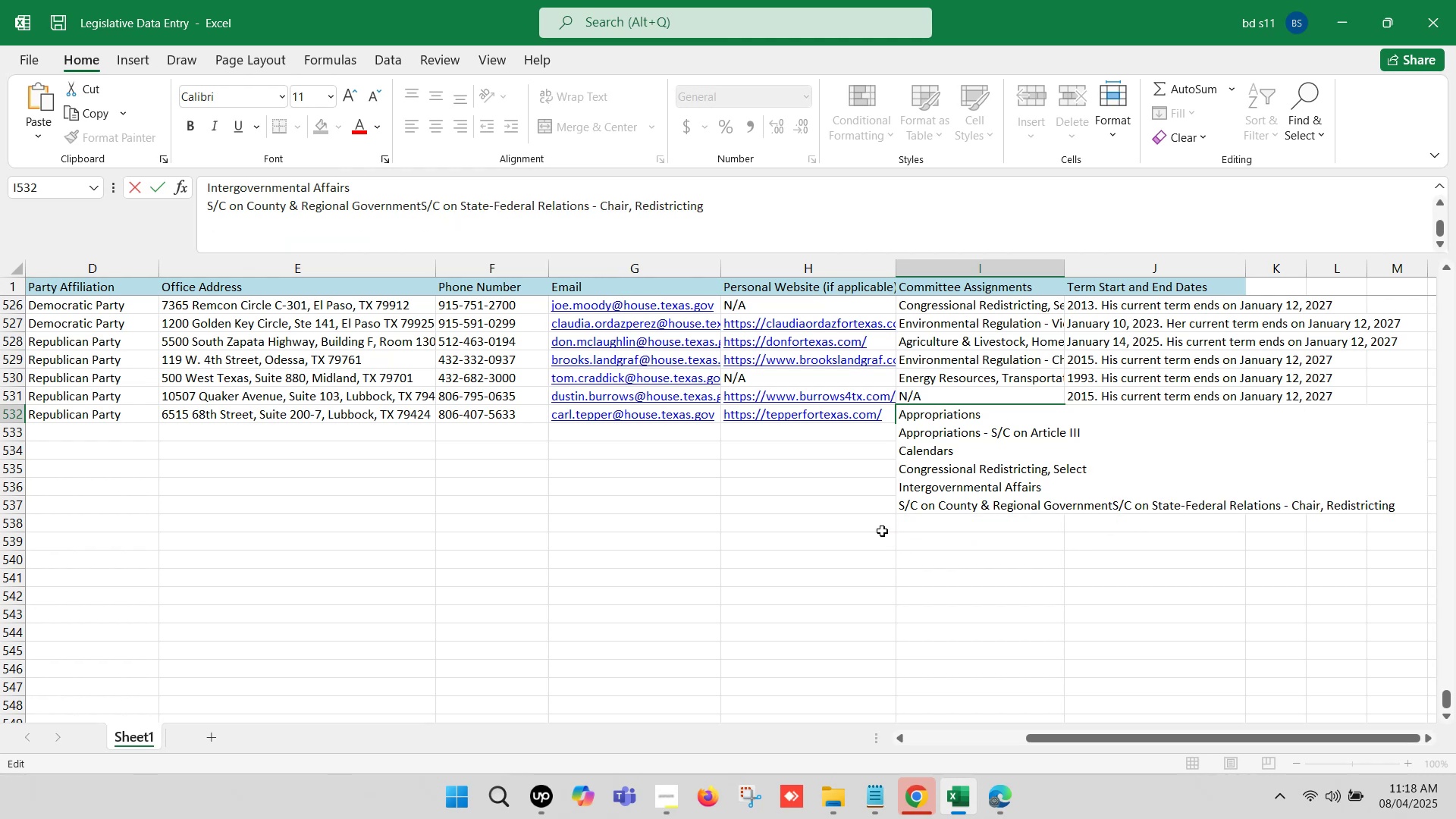 
key(Comma)
 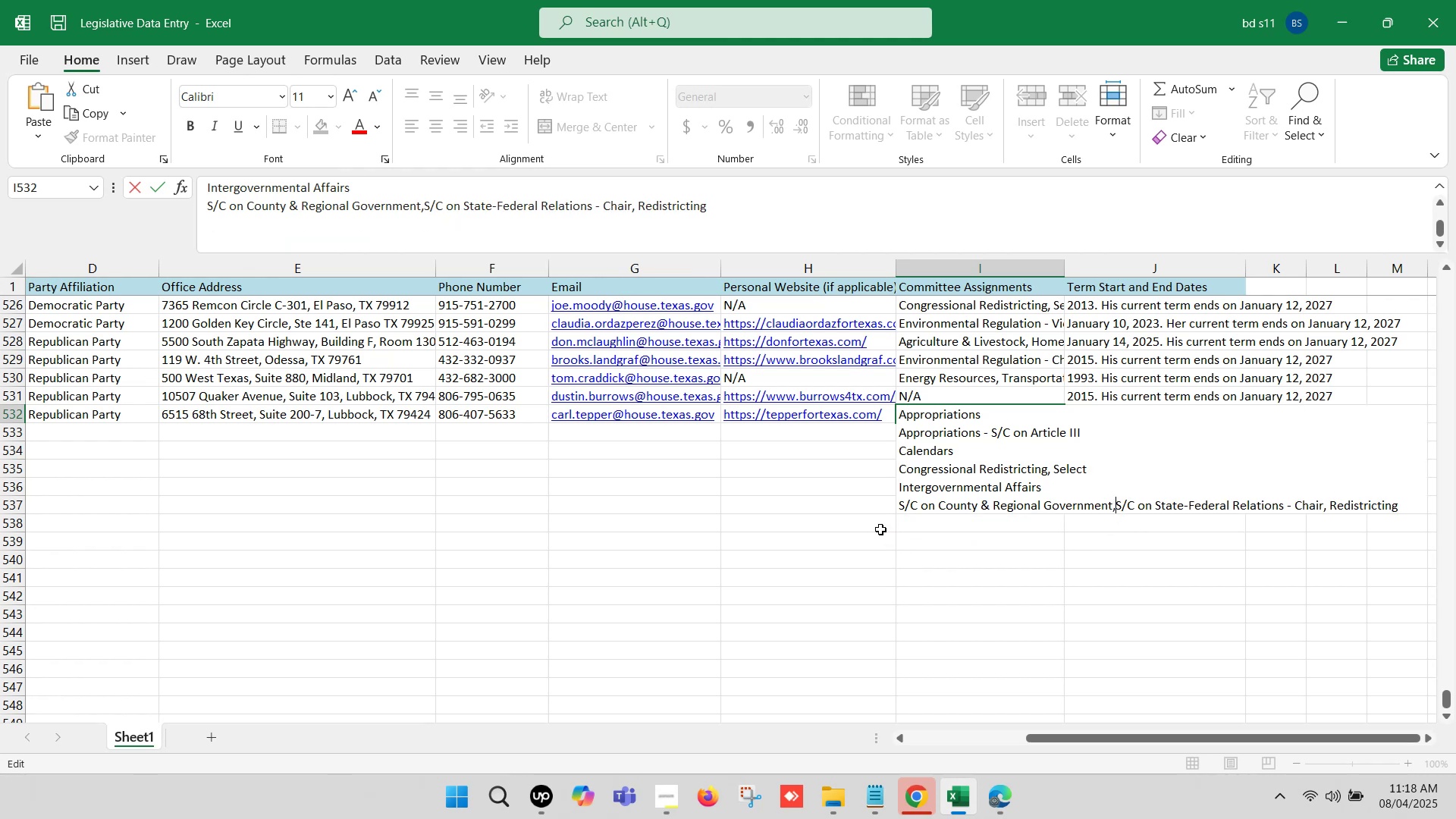 
key(Space)
 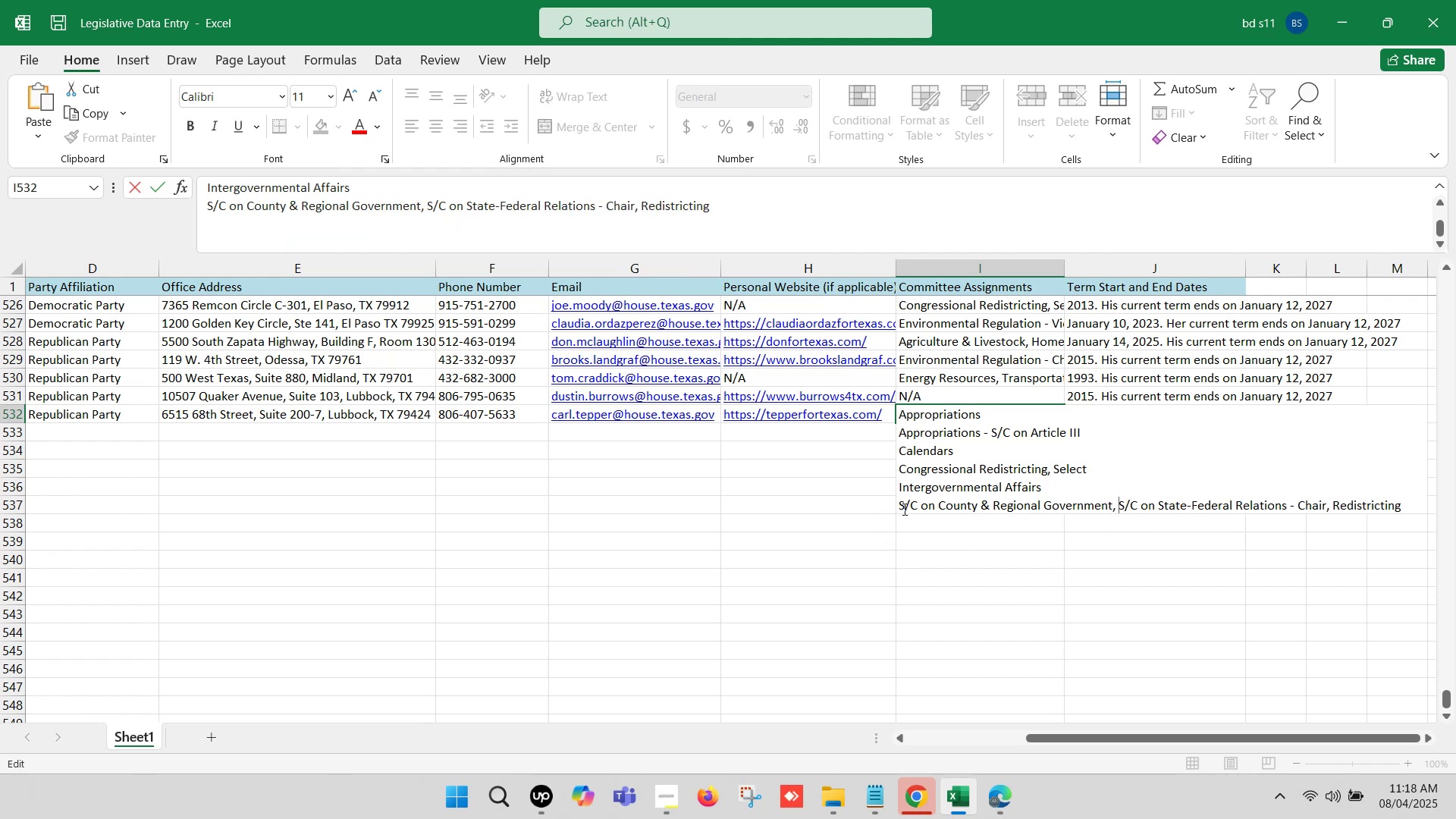 
left_click([901, 507])
 